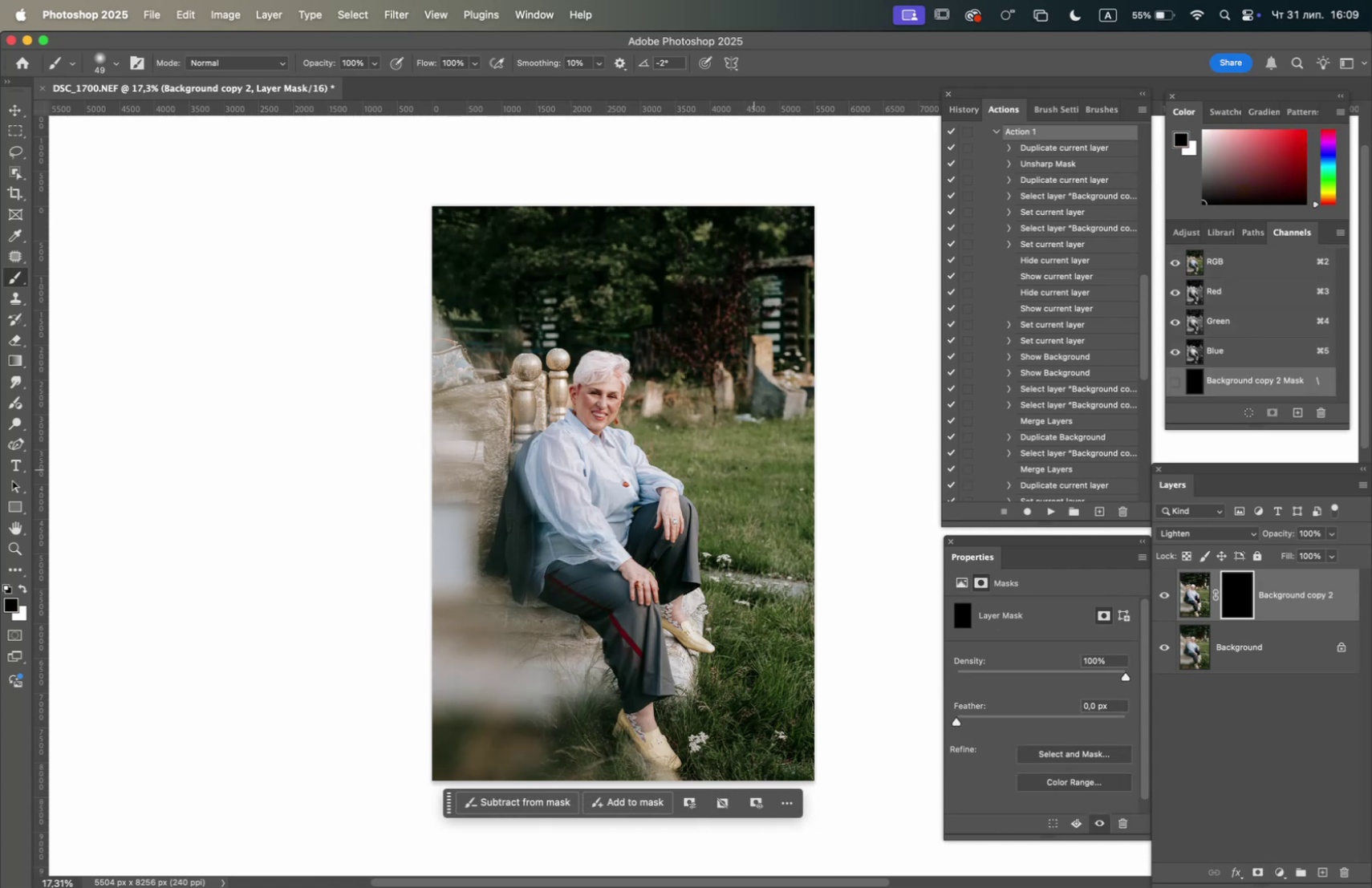 
hold_key(key=OptionLeft, duration=3.17)
scroll: coordinate [603, 395], scroll_direction: up, amount: 14.0
 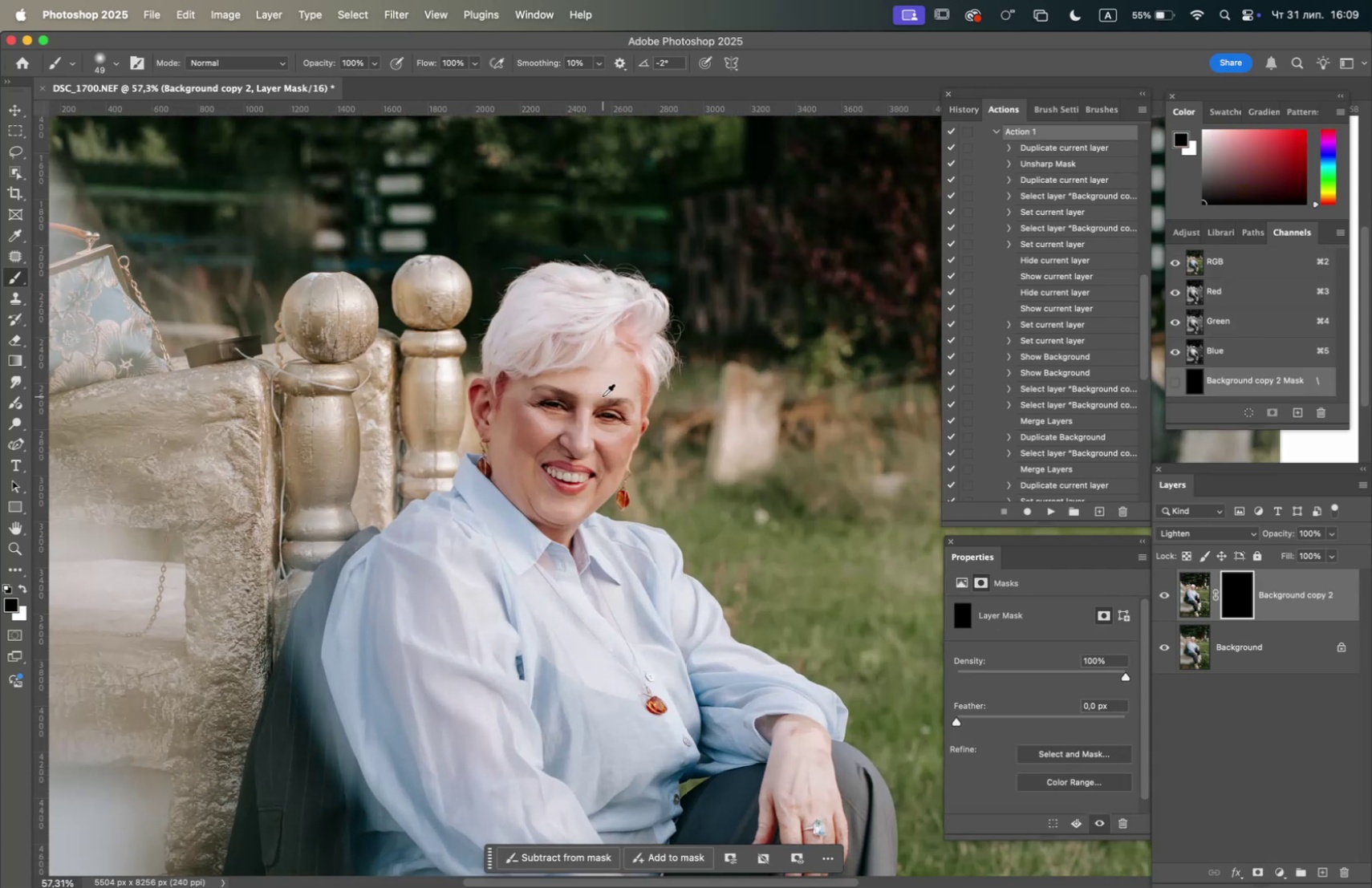 
scroll: coordinate [602, 397], scroll_direction: down, amount: 1.0
 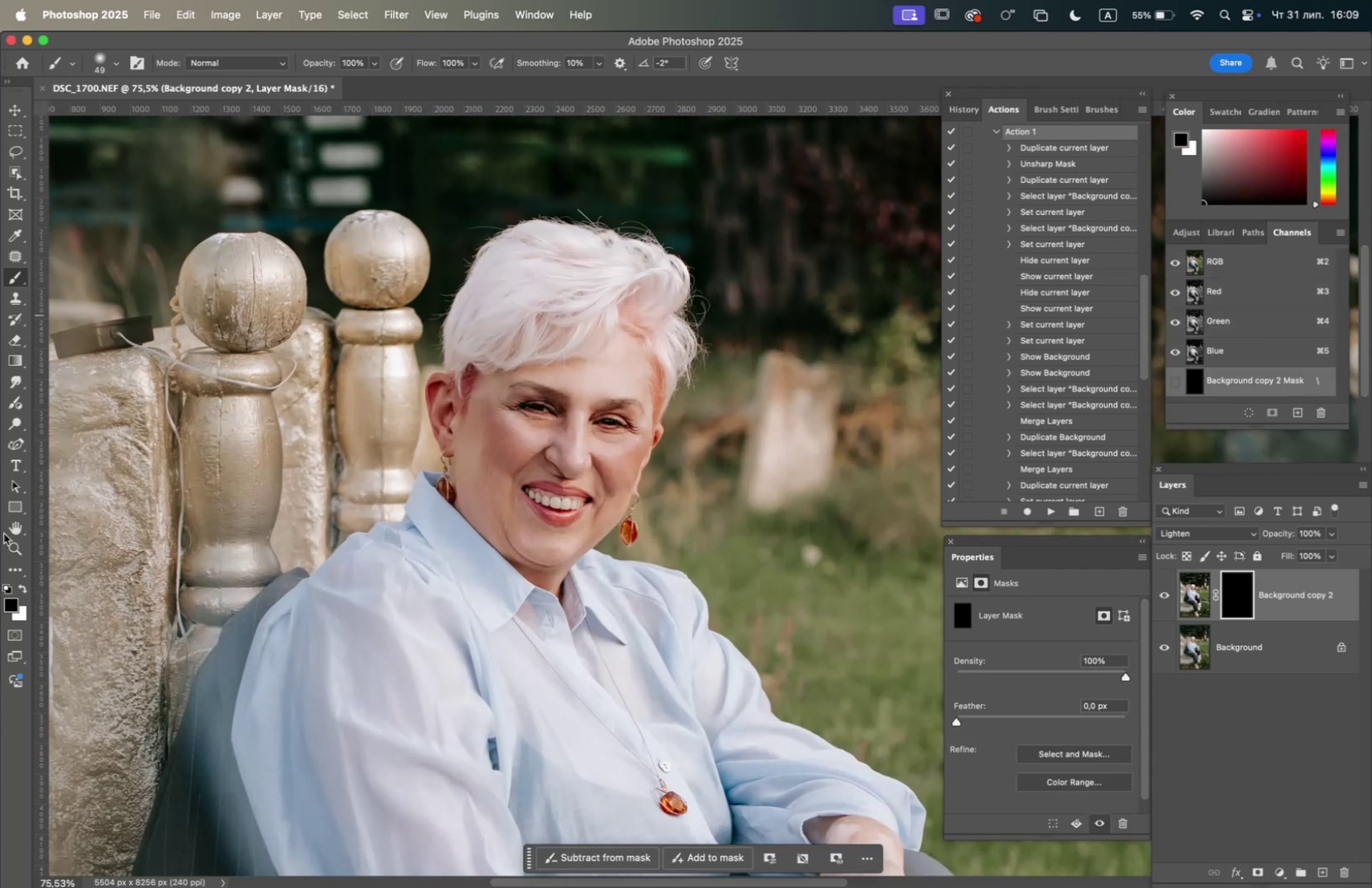 
left_click([24, 587])
 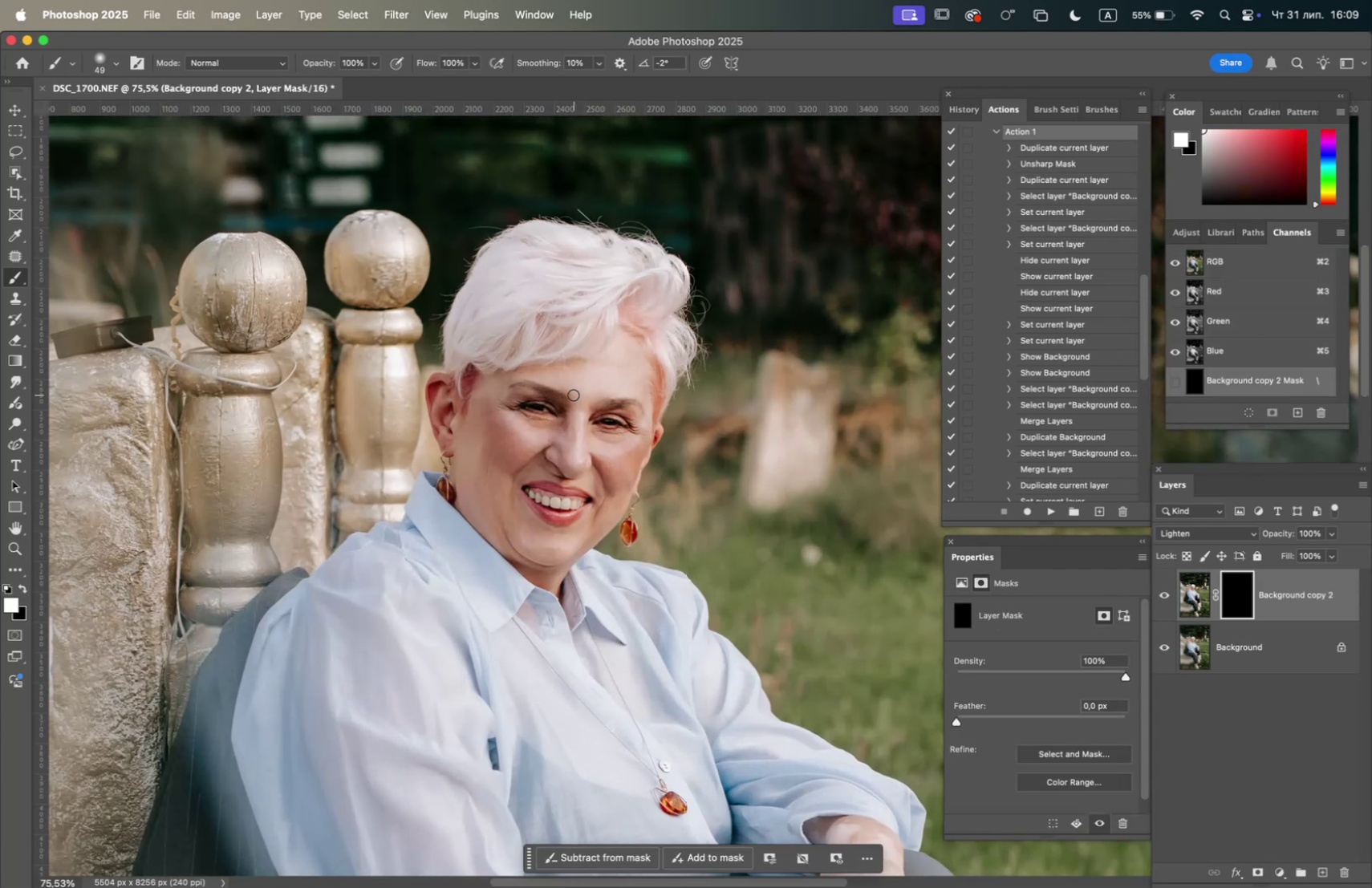 
right_click([573, 394])
 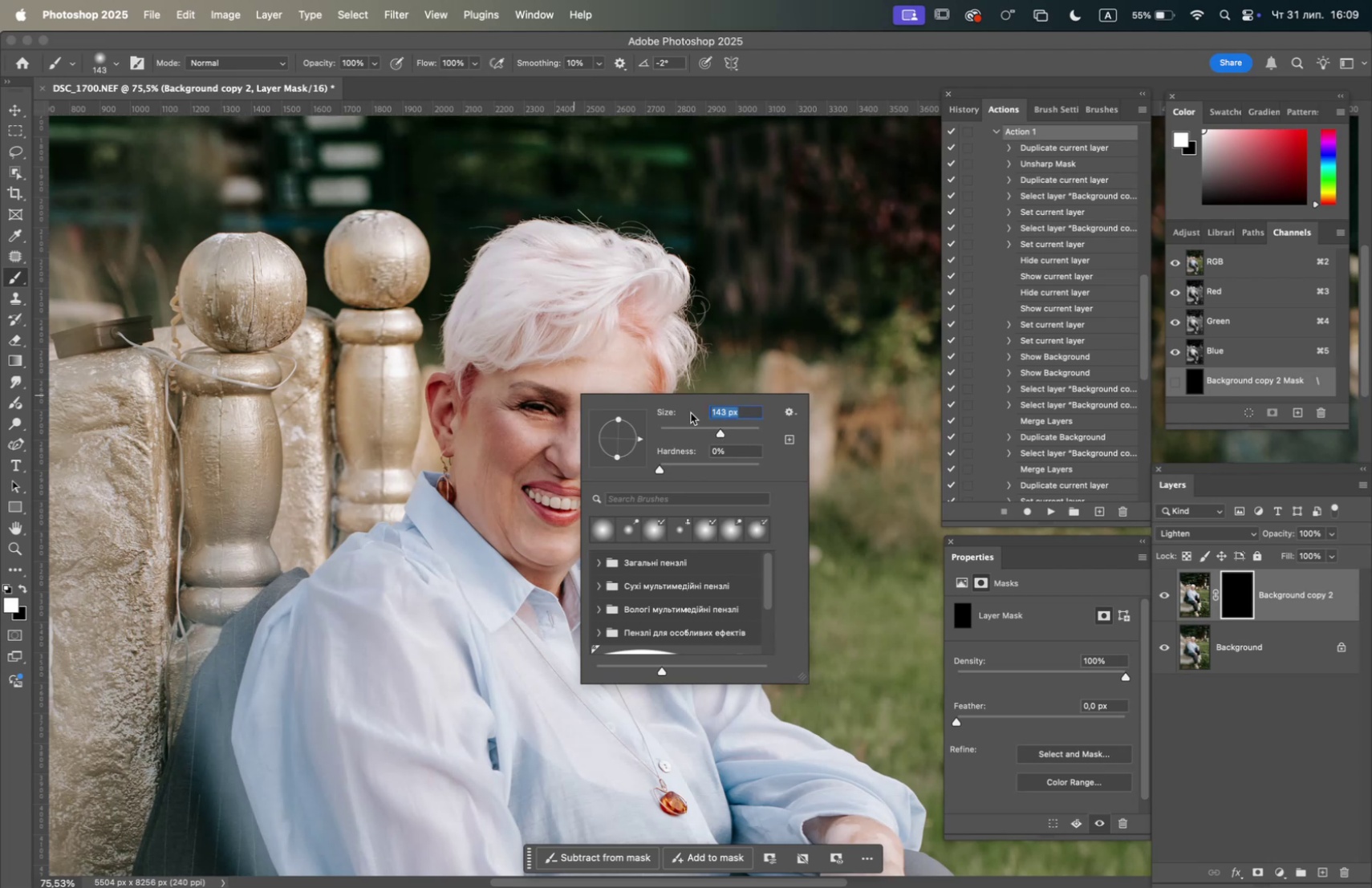 
left_click_drag(start_coordinate=[603, 371], to_coordinate=[481, 504])
 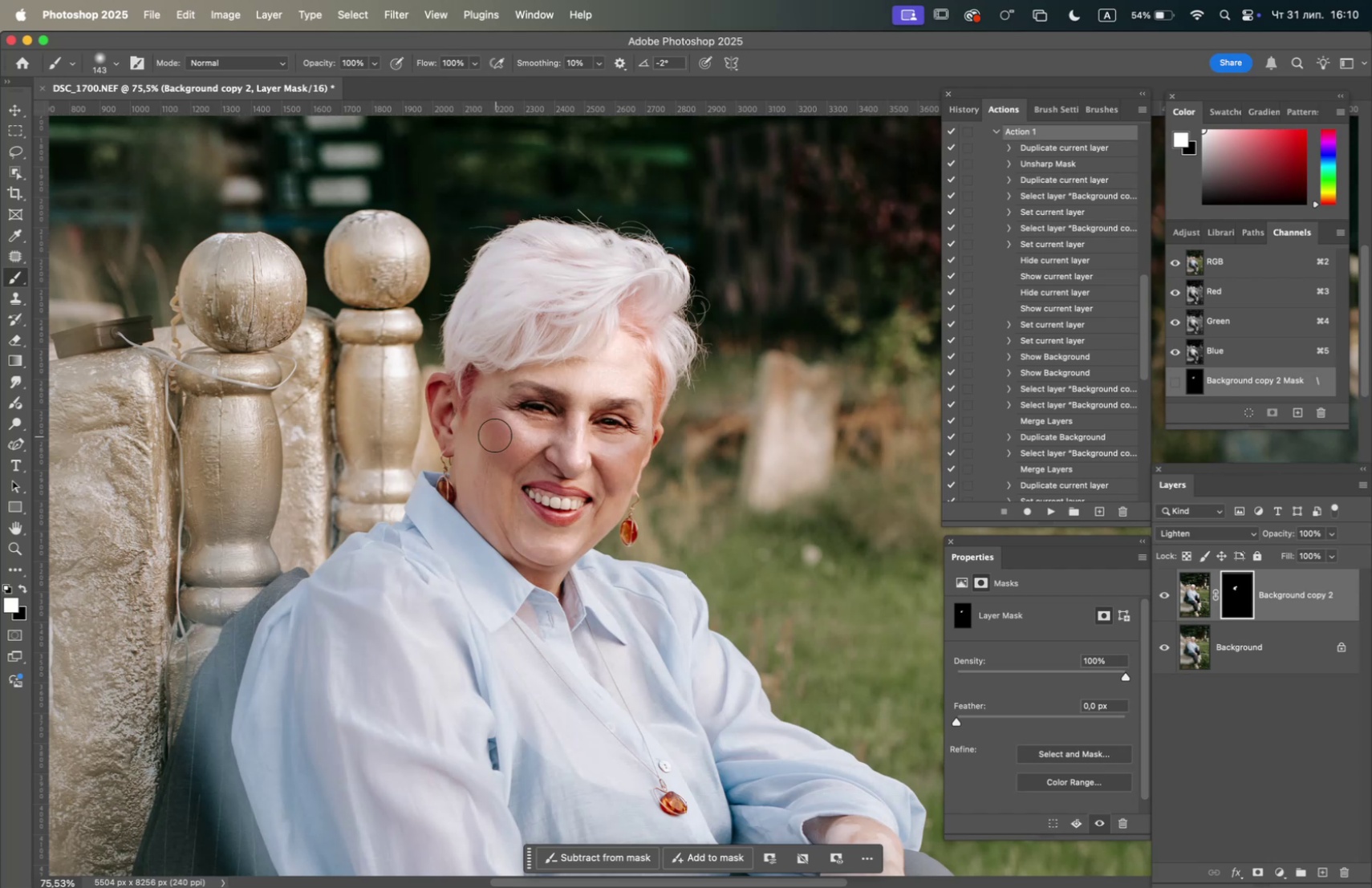 
left_click_drag(start_coordinate=[502, 469], to_coordinate=[641, 422])
 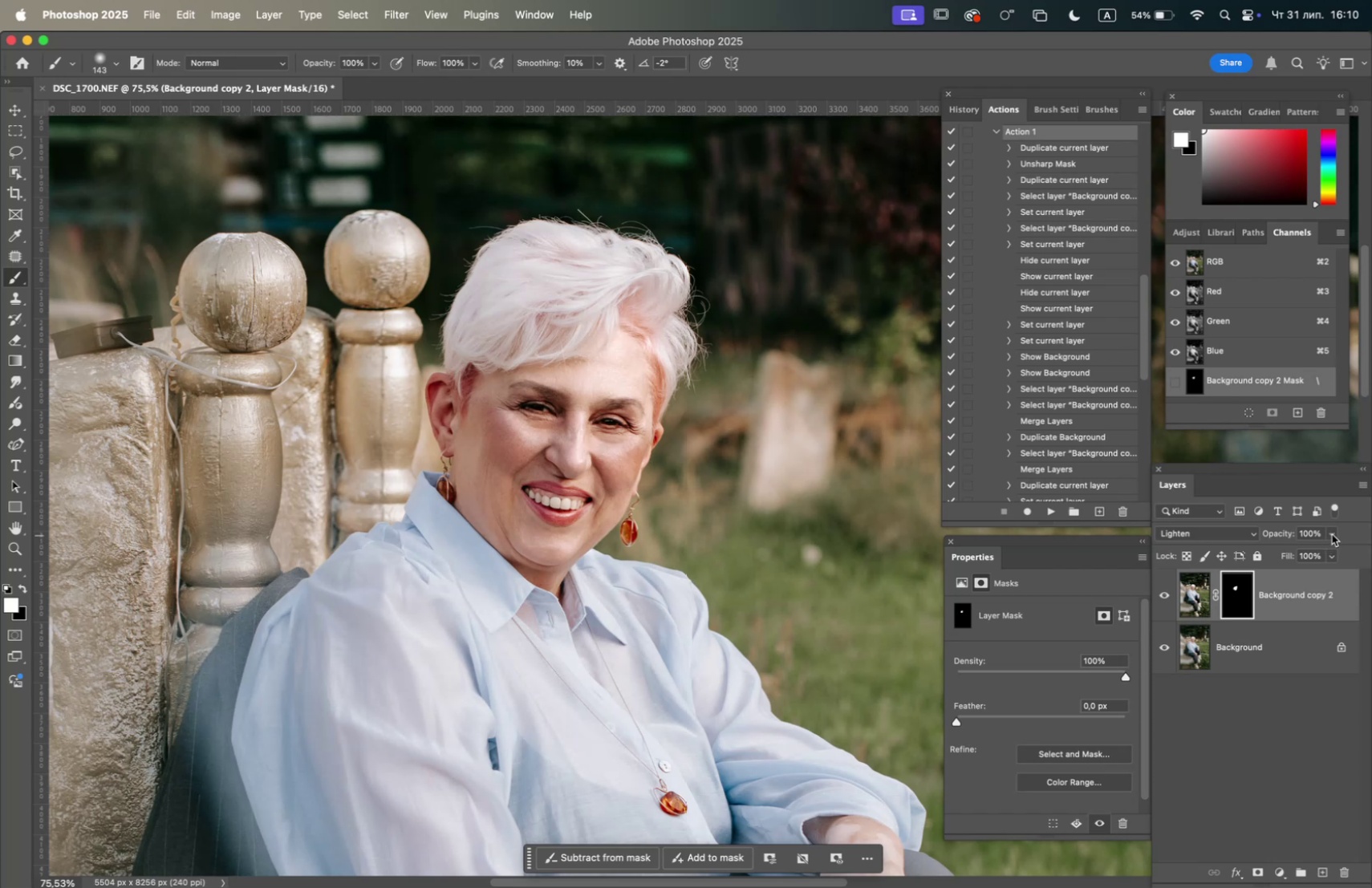 
left_click([1296, 550])
 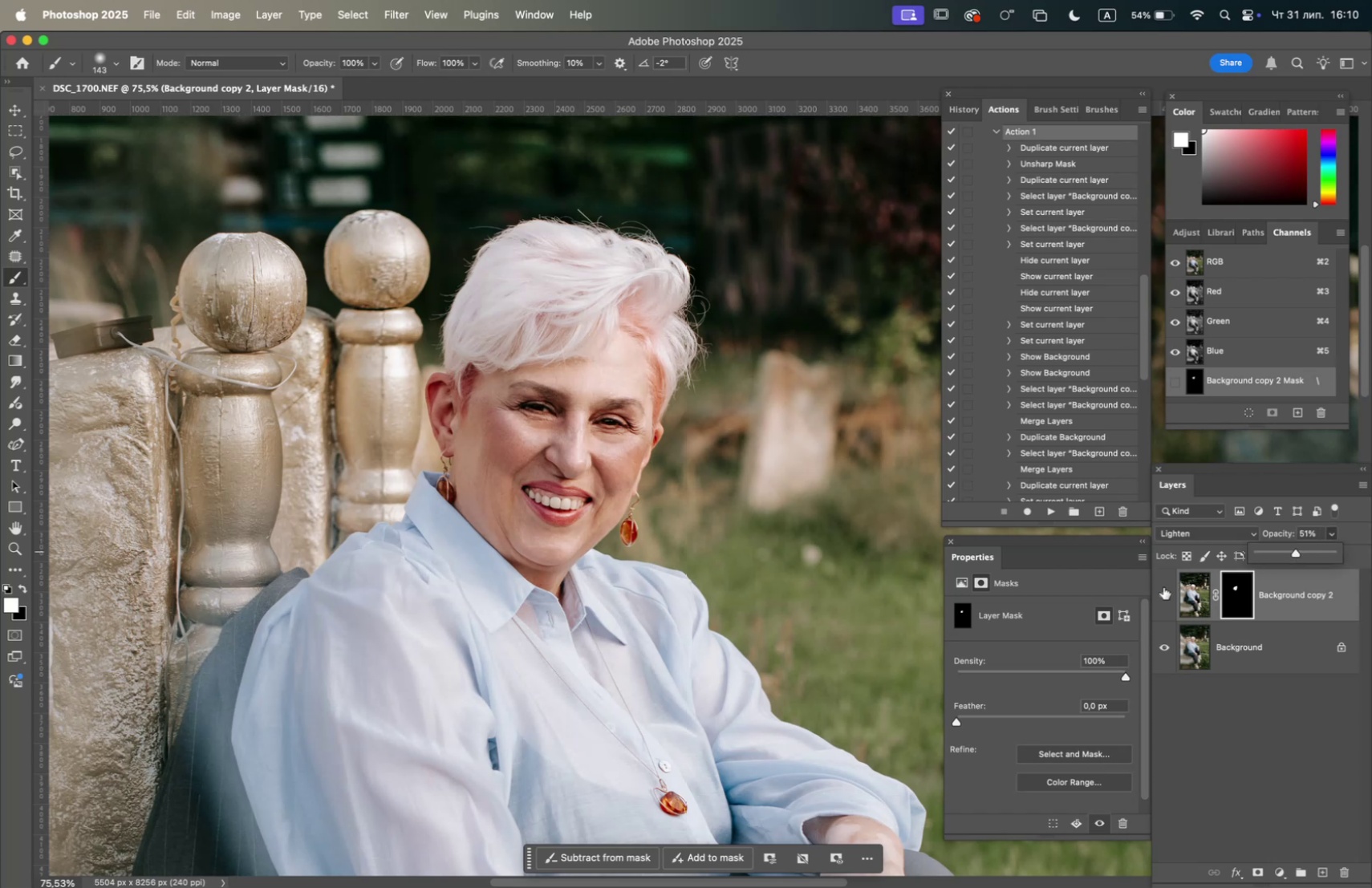 
double_click([1163, 586])
 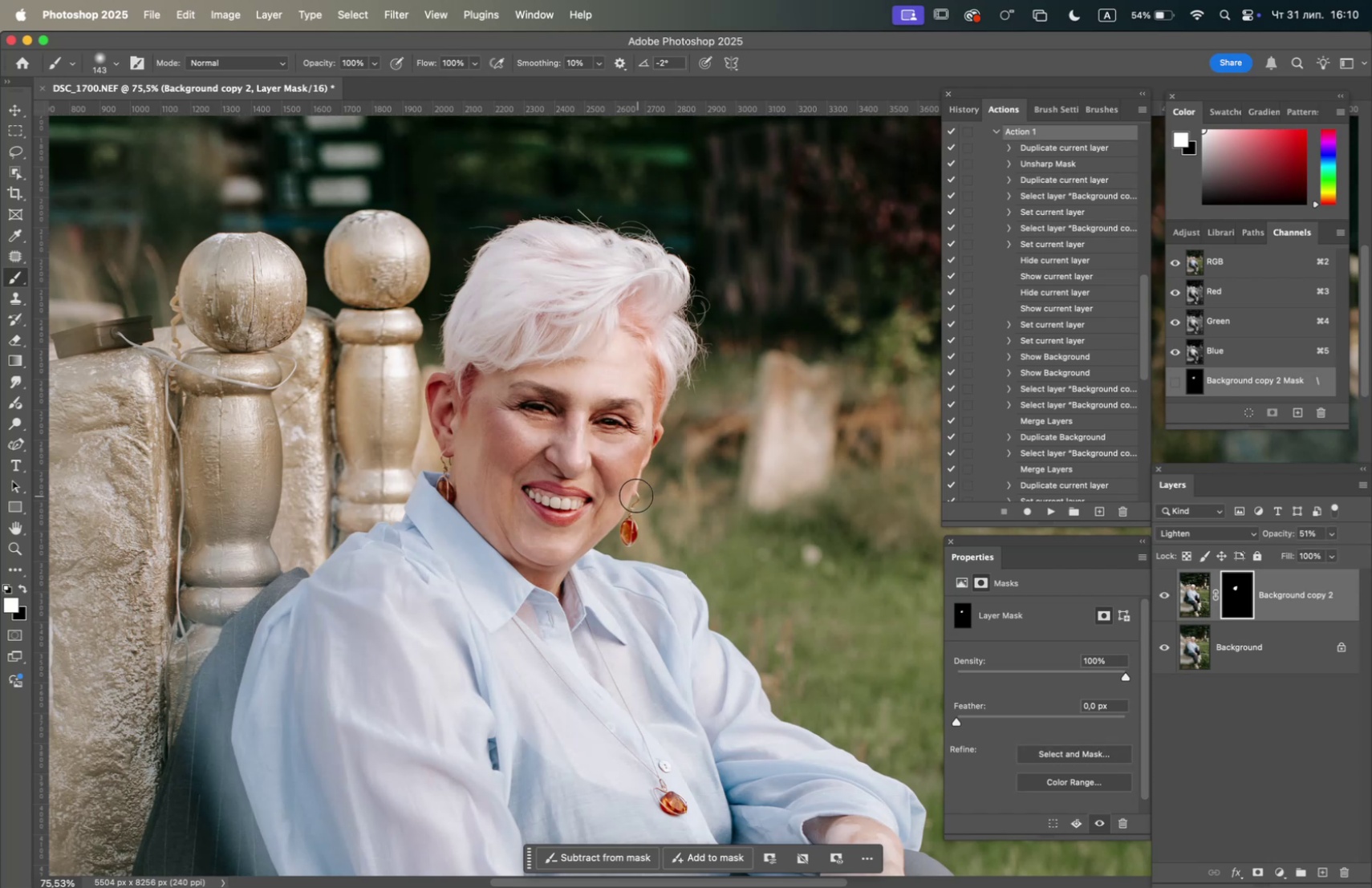 
hold_key(key=OptionLeft, duration=1.18)
scroll: coordinate [613, 480], scroll_direction: down, amount: 5.0
 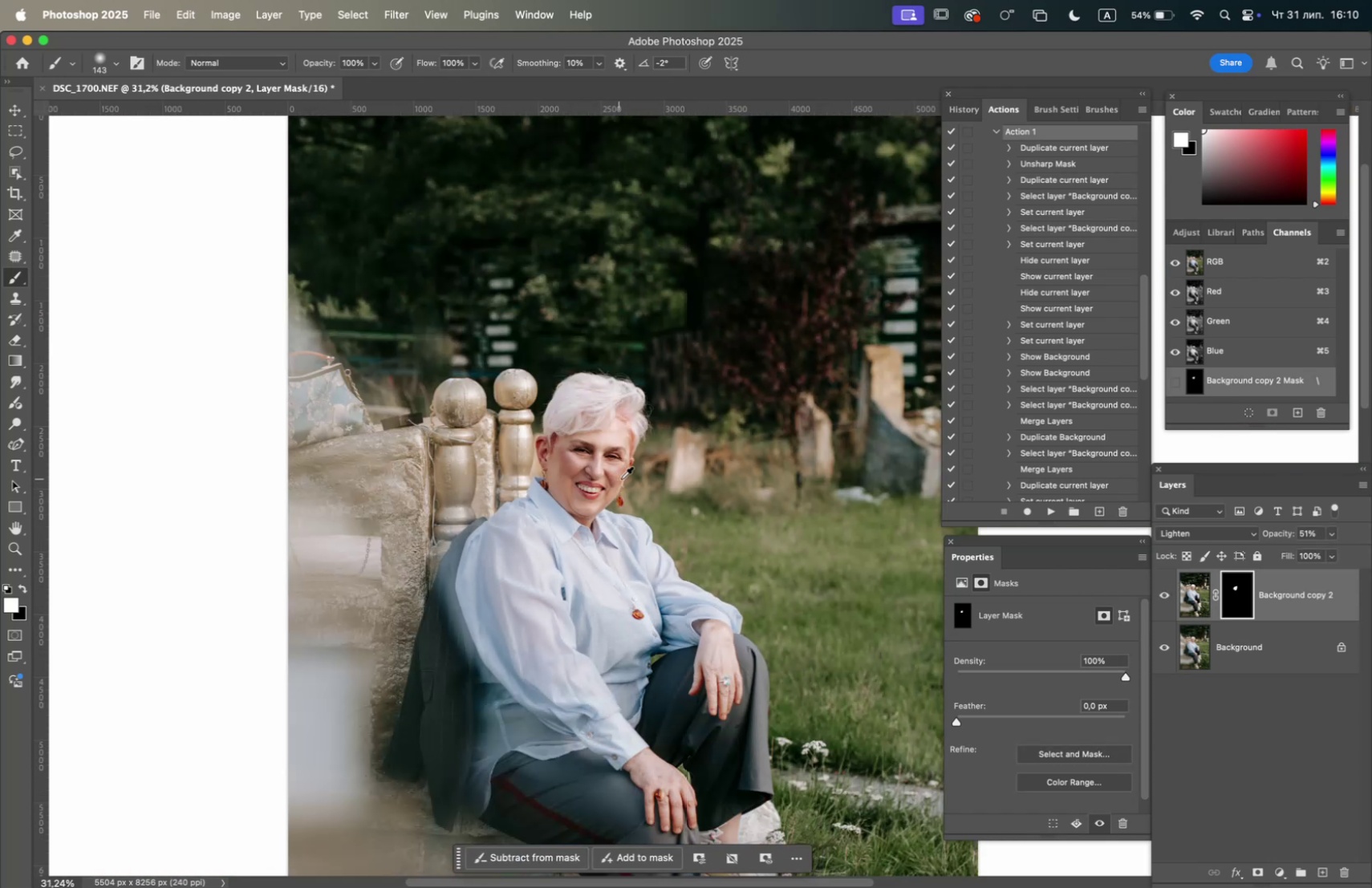 
scroll: coordinate [639, 480], scroll_direction: up, amount: 1.0
 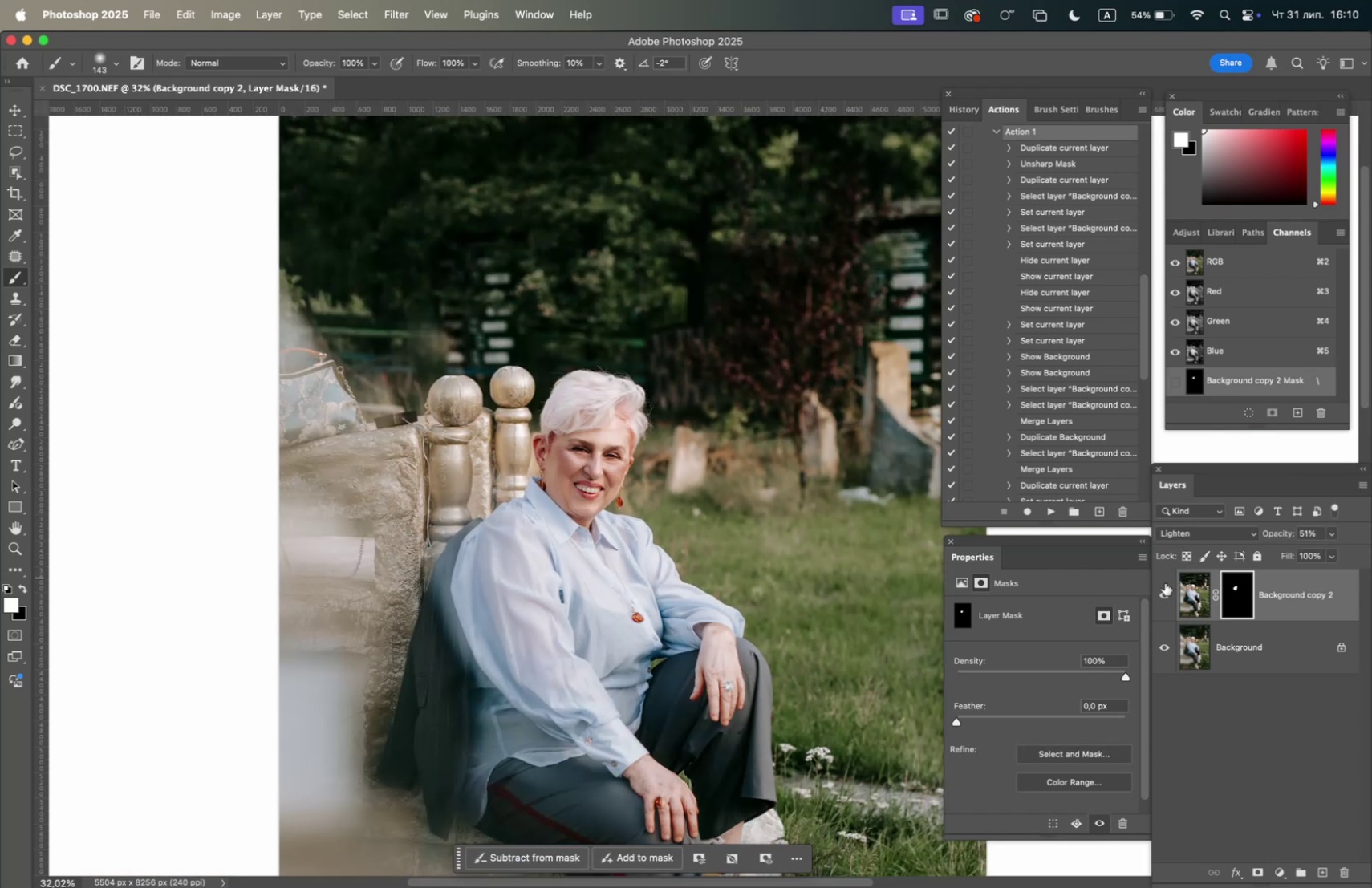 
left_click([1163, 589])
 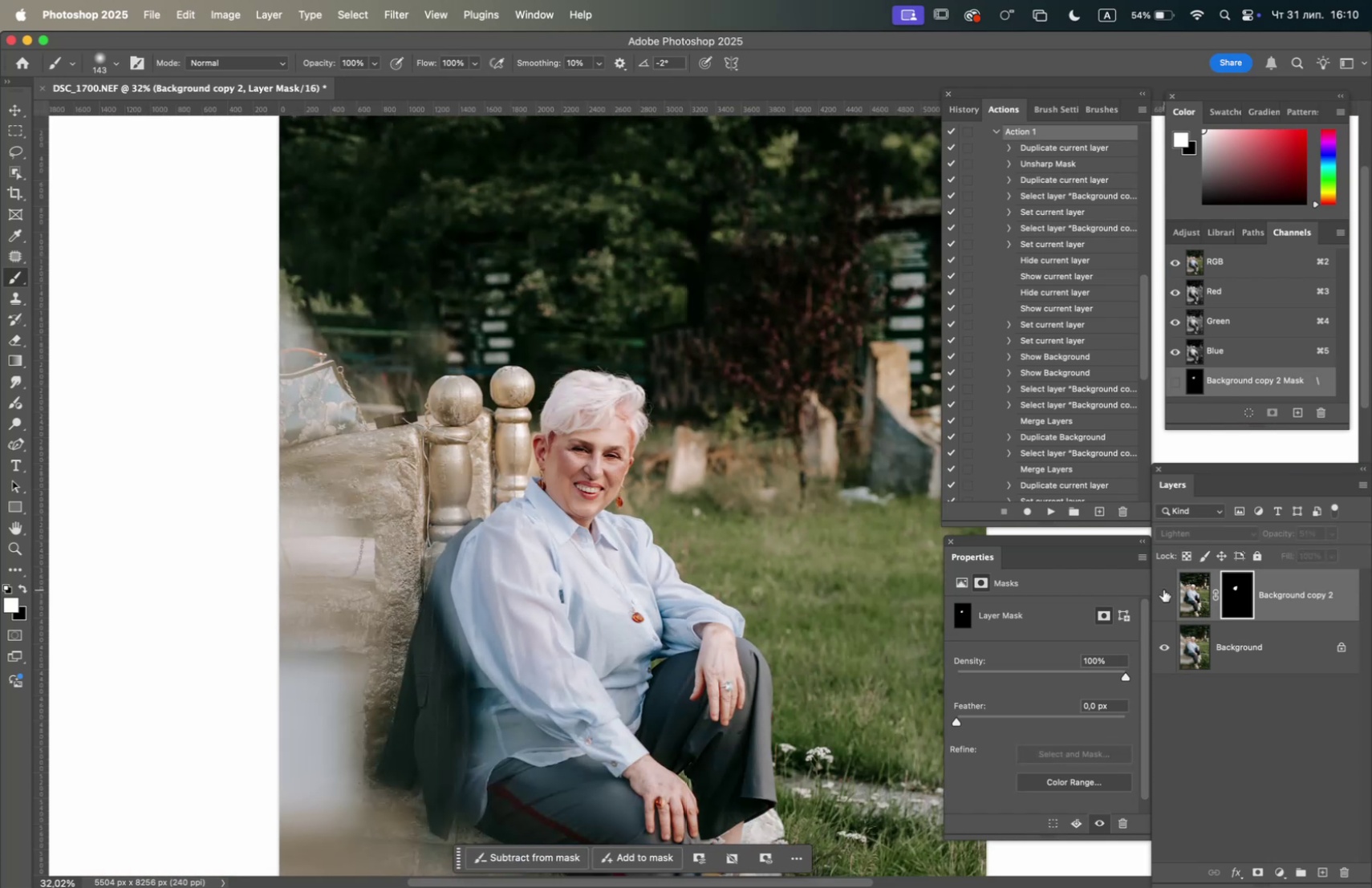 
left_click([1163, 589])
 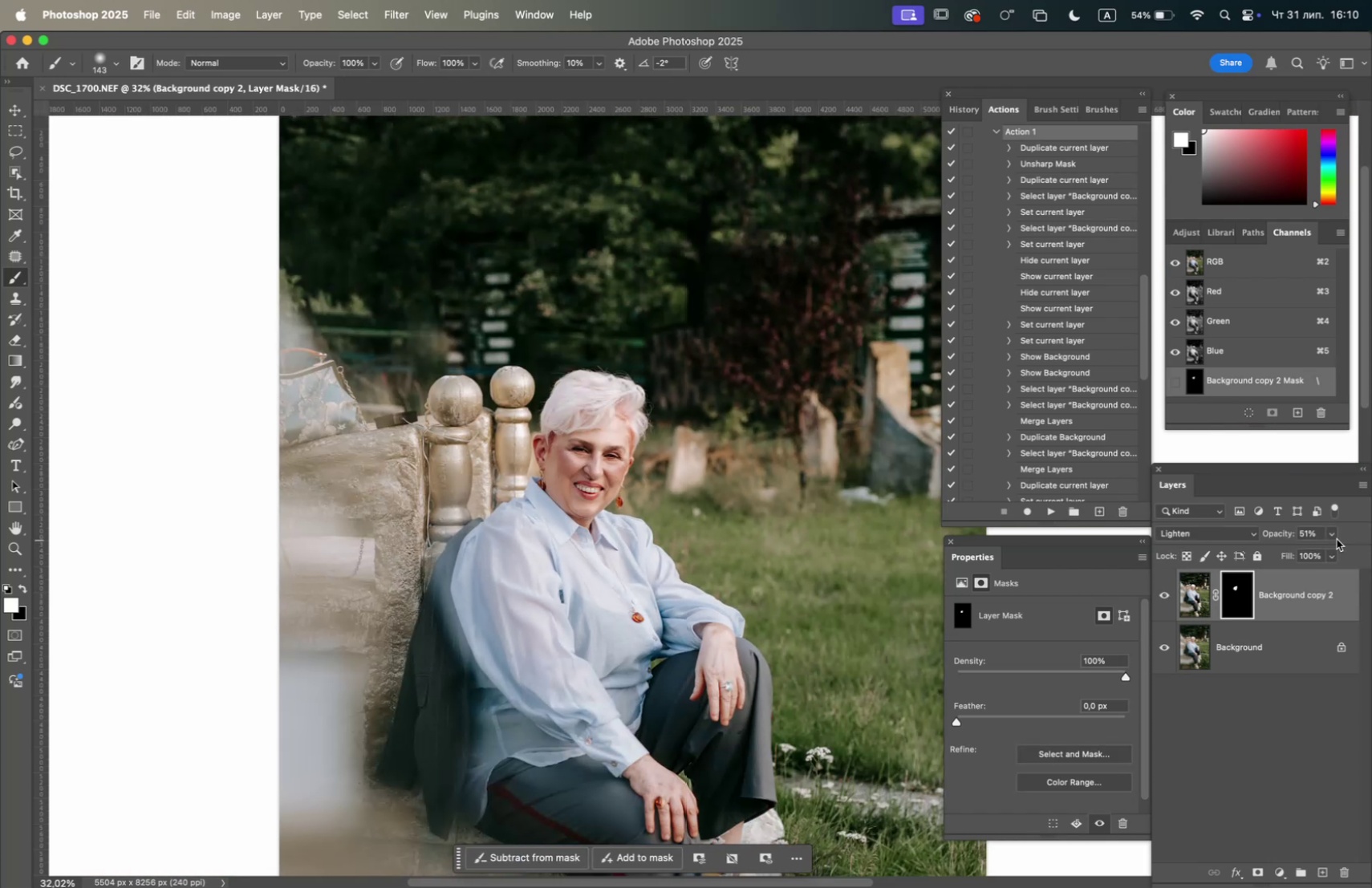 
left_click([1329, 535])
 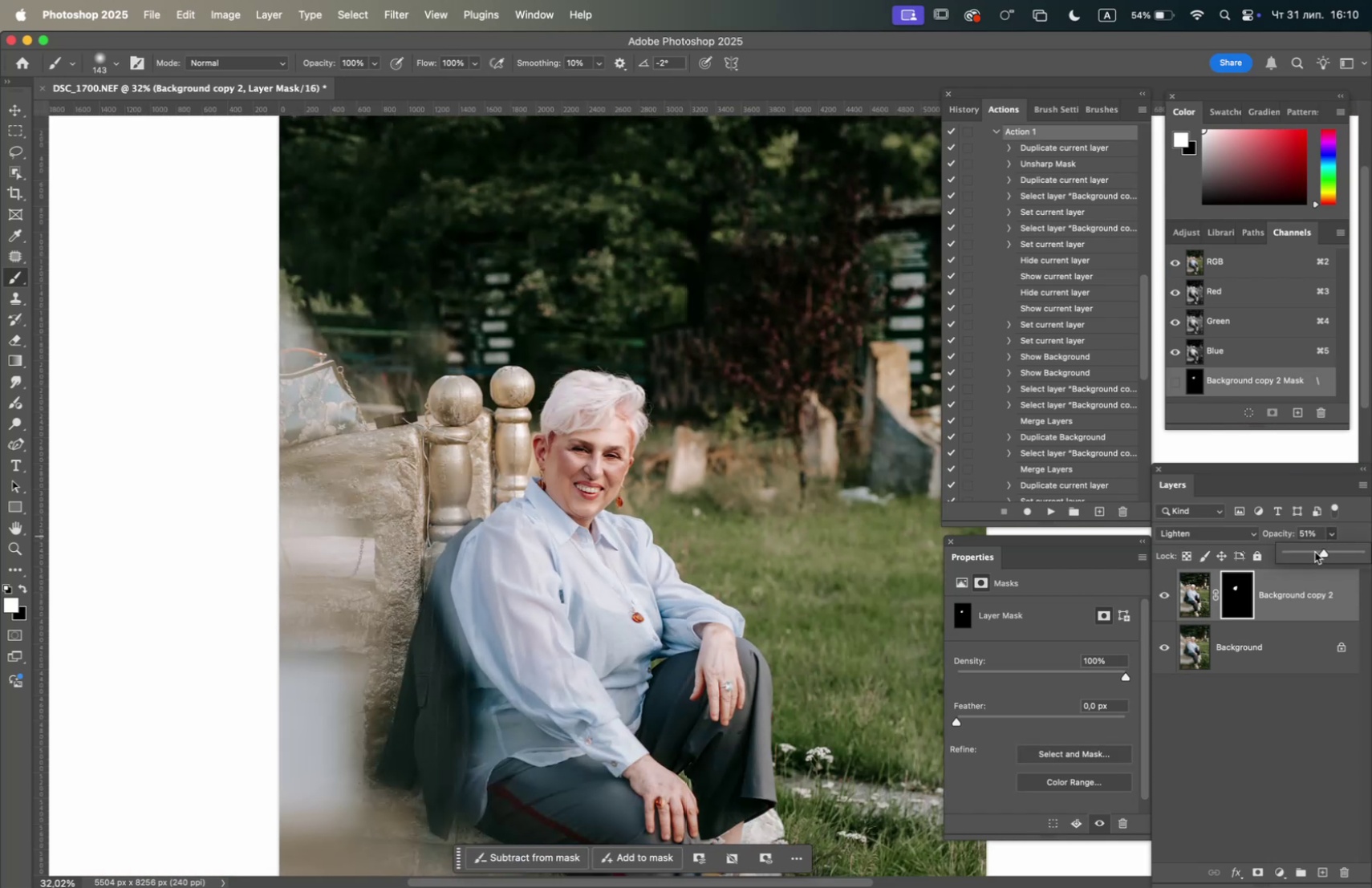 
left_click([1315, 551])
 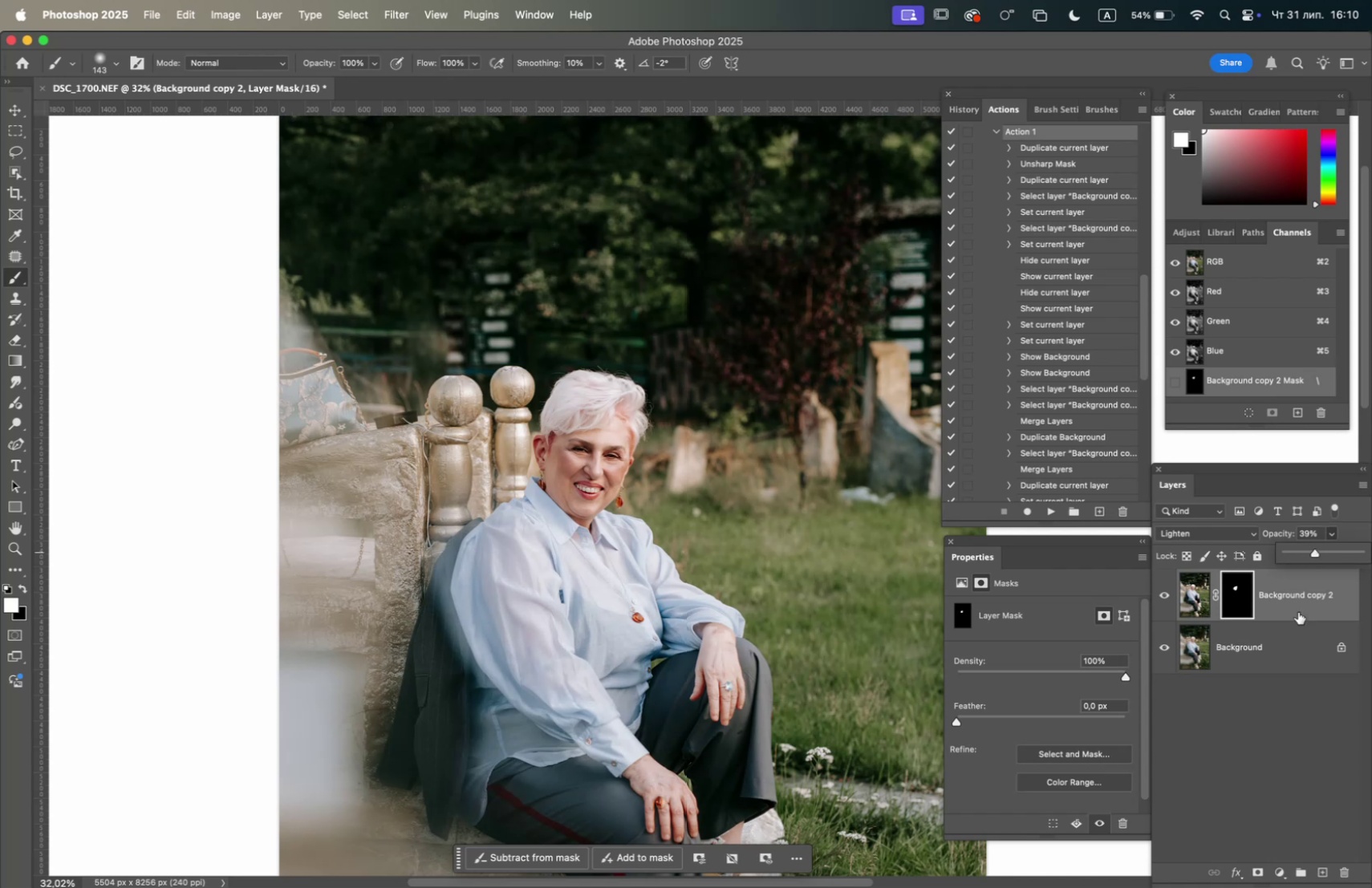 
right_click([1277, 642])
 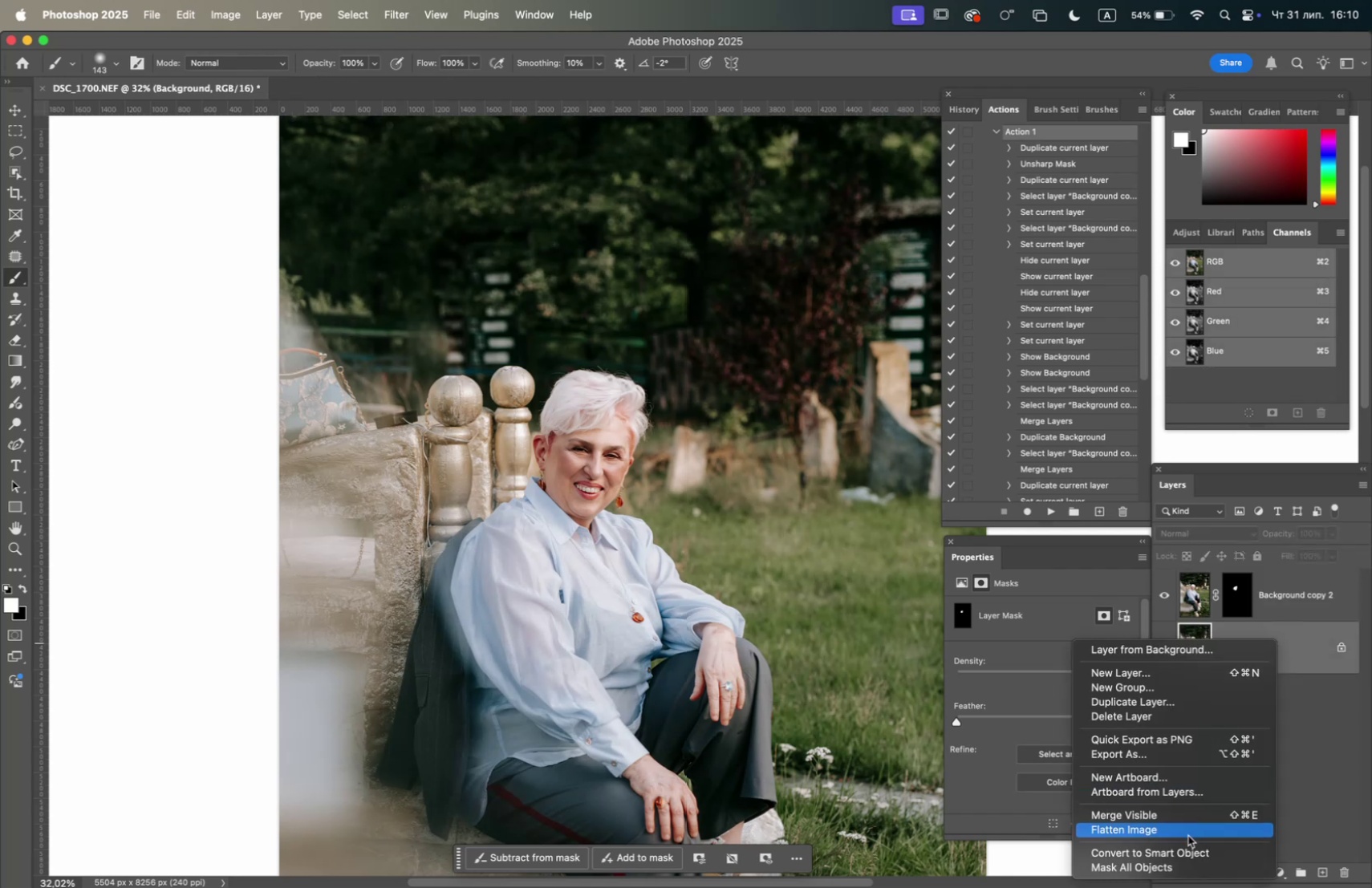 
left_click([1189, 830])
 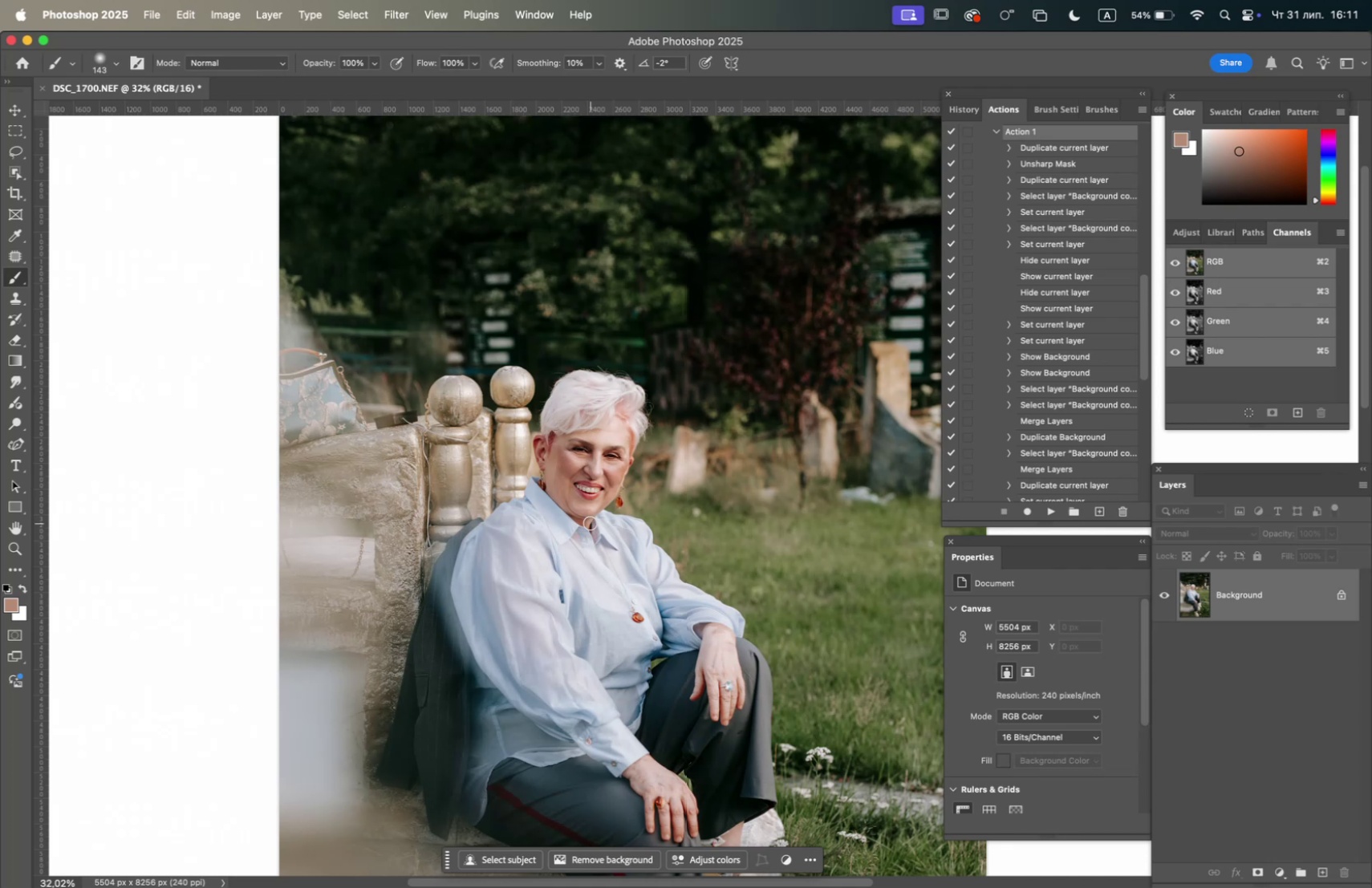 
wait(54.26)
 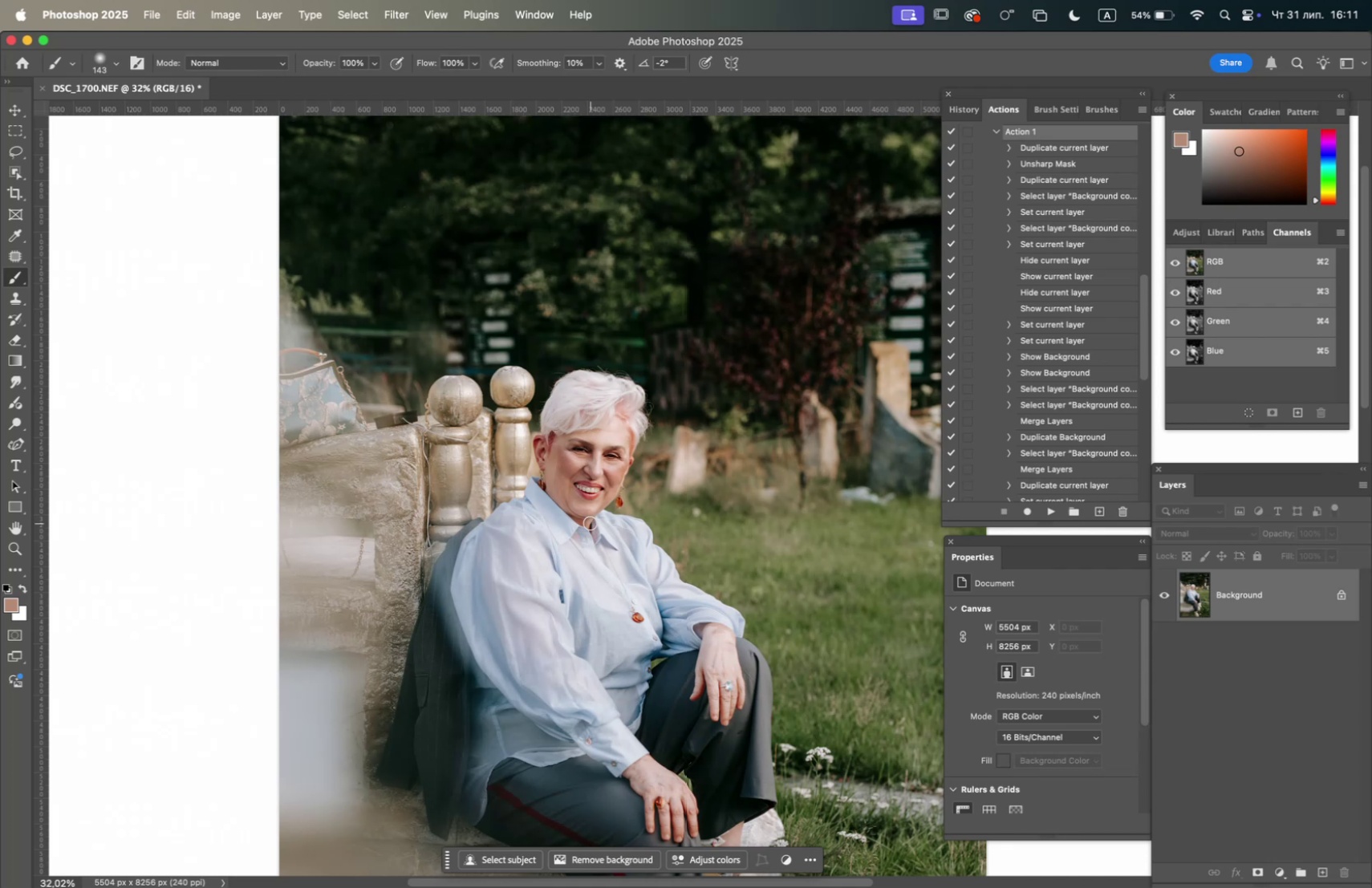 
hold_key(key=OptionLeft, duration=1.78)
scroll: coordinate [562, 466], scroll_direction: up, amount: 4.0
 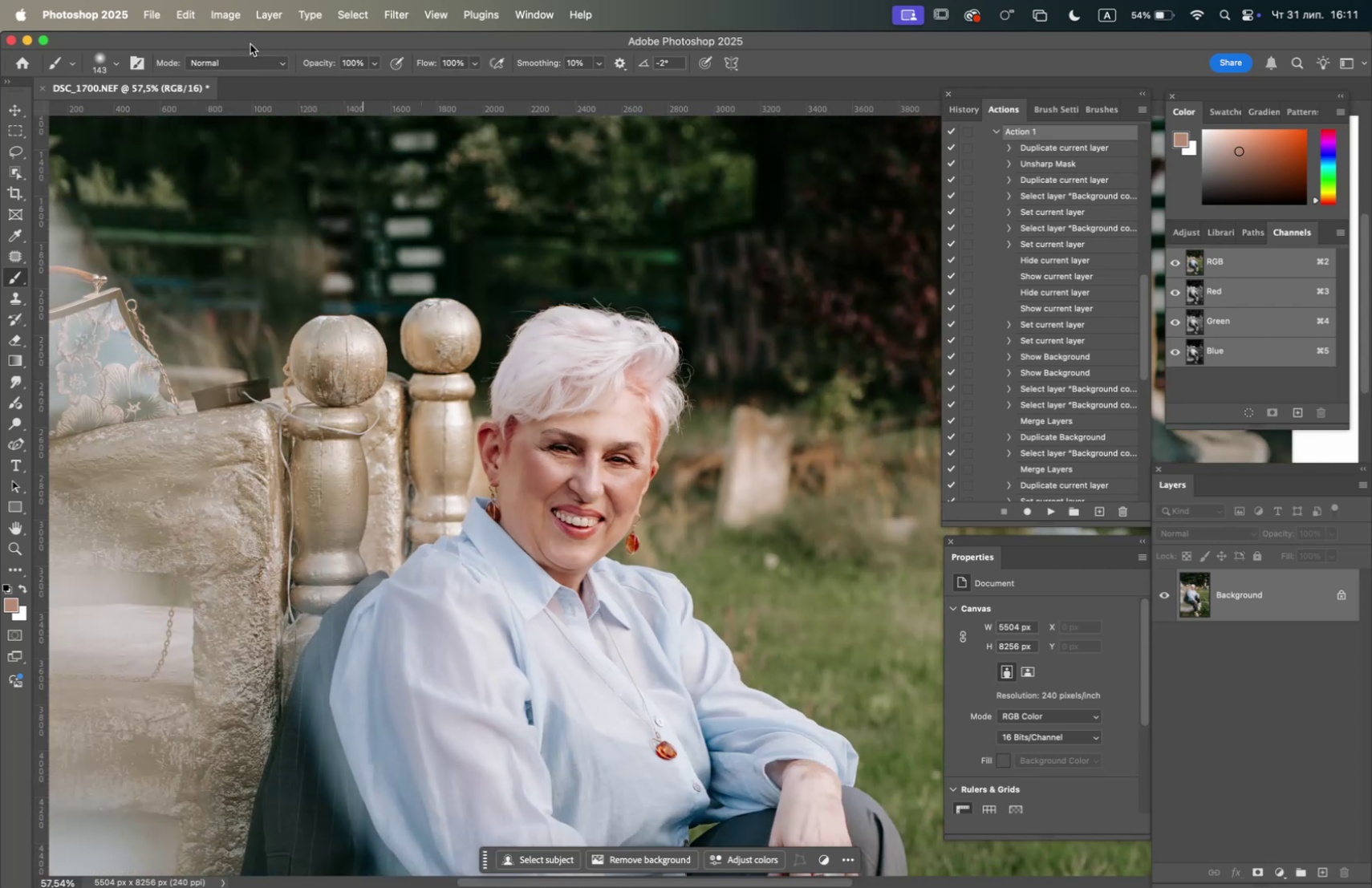 
left_click([219, 17])
 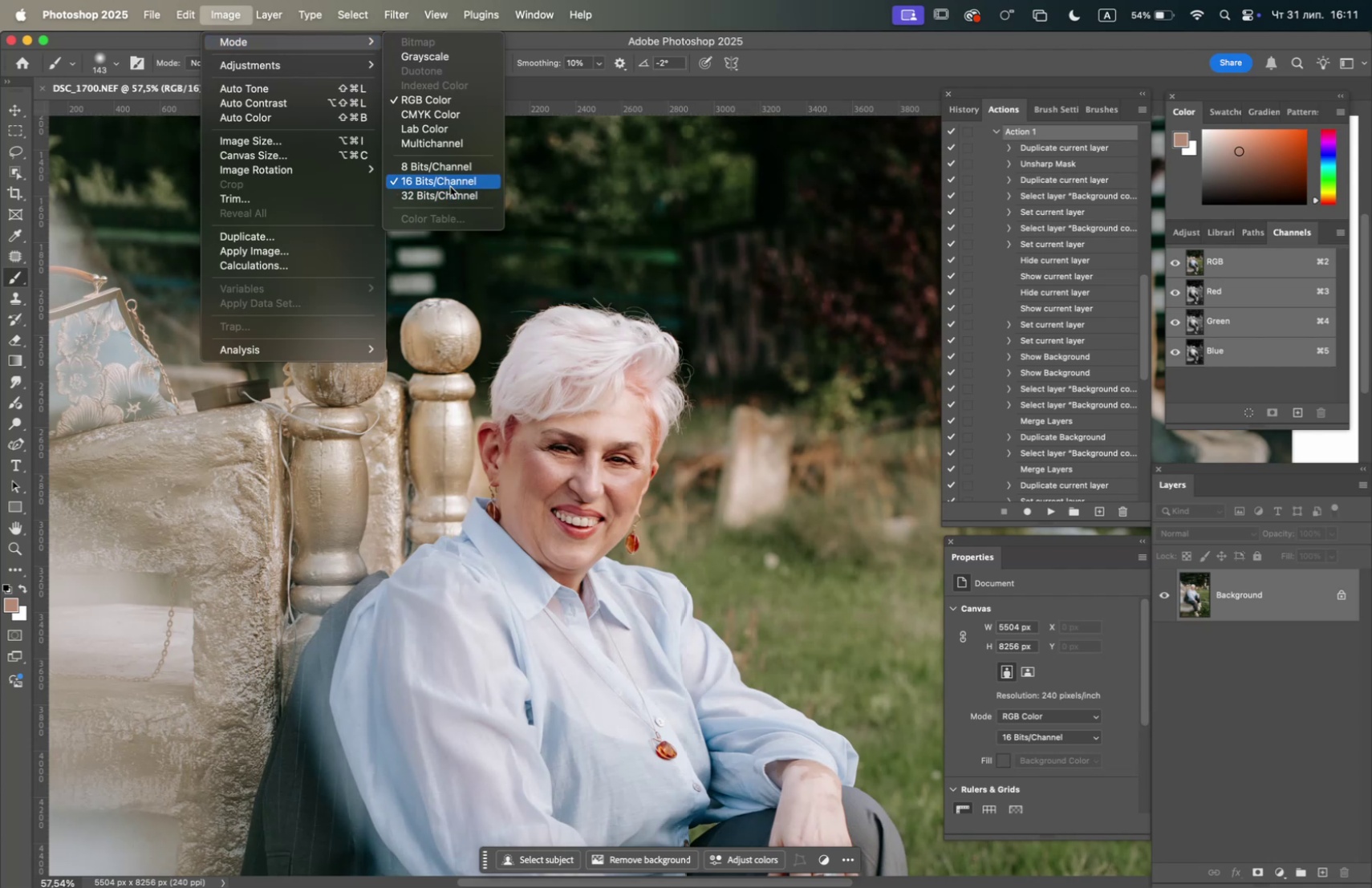 
left_click([448, 164])
 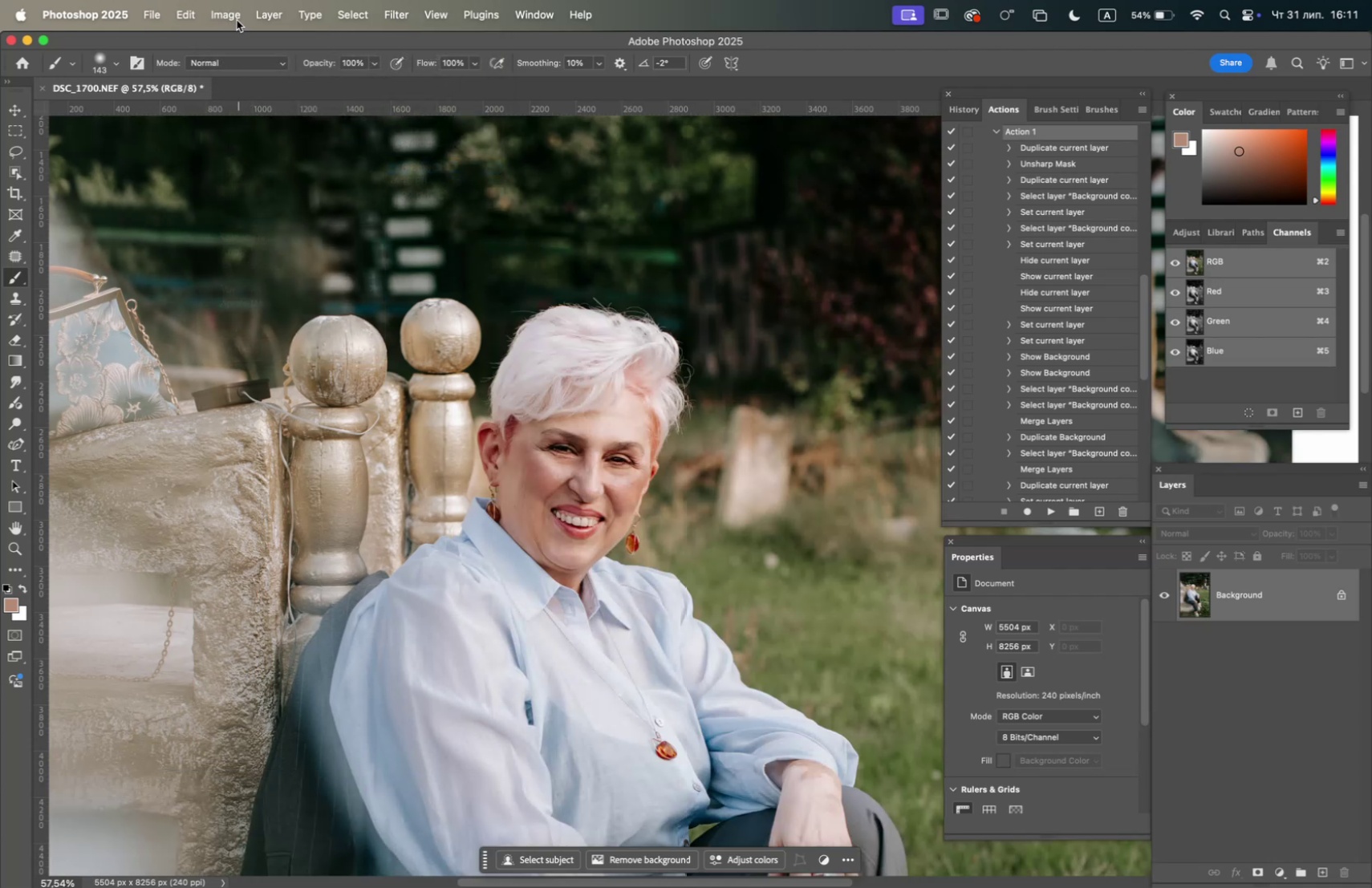 
left_click([226, 16])
 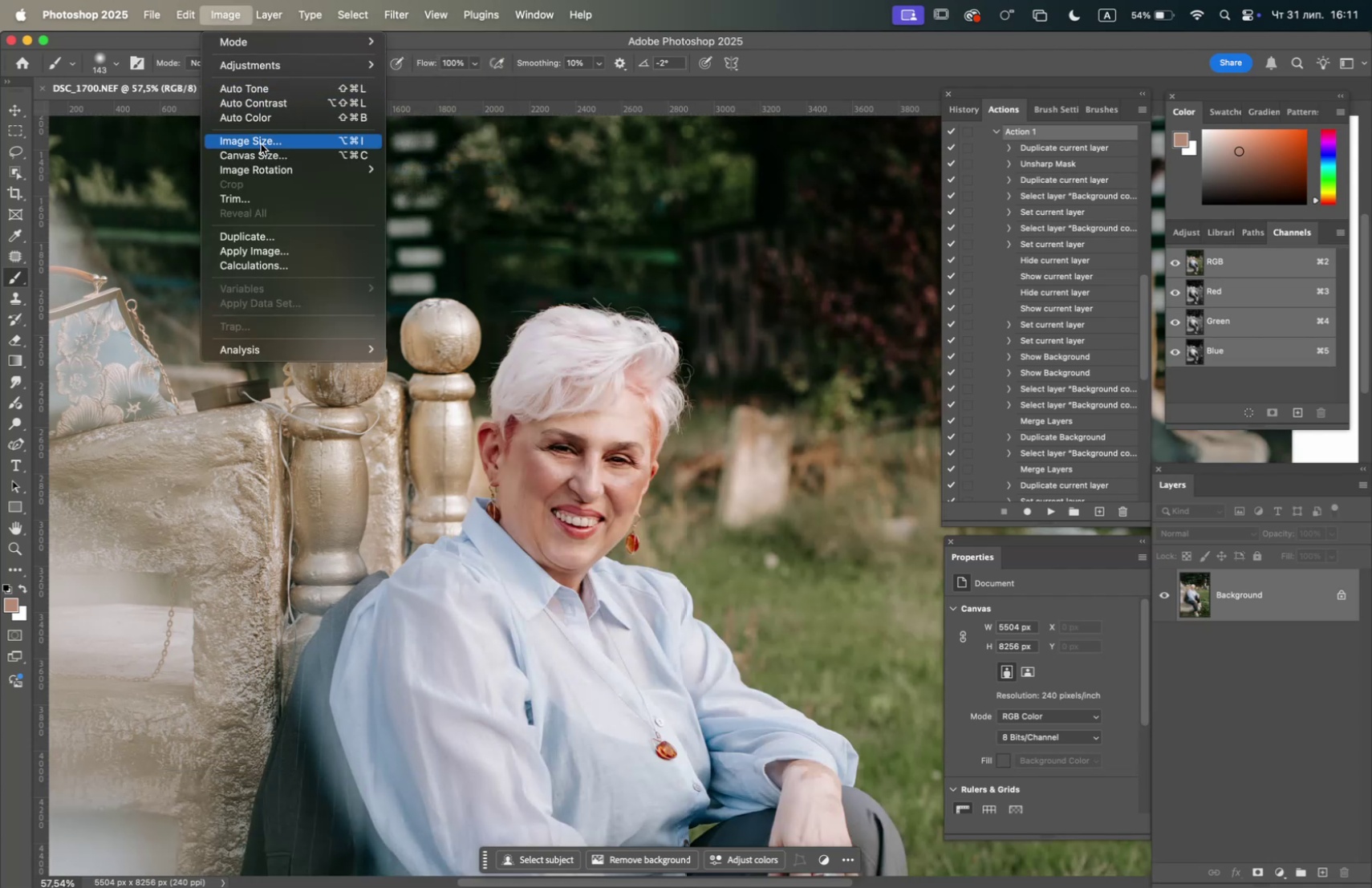 
left_click([262, 140])
 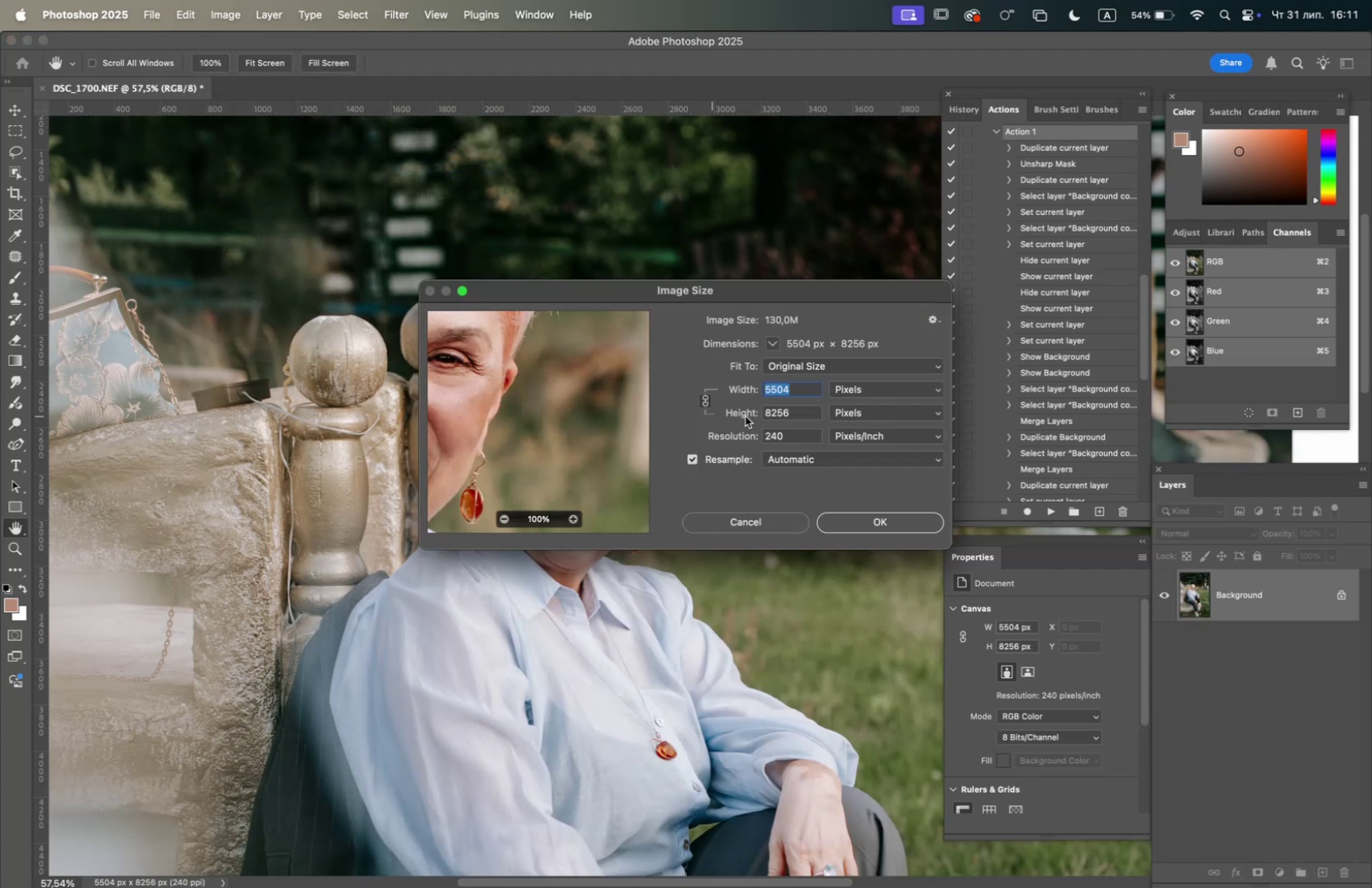 
left_click_drag(start_coordinate=[806, 414], to_coordinate=[731, 420])
 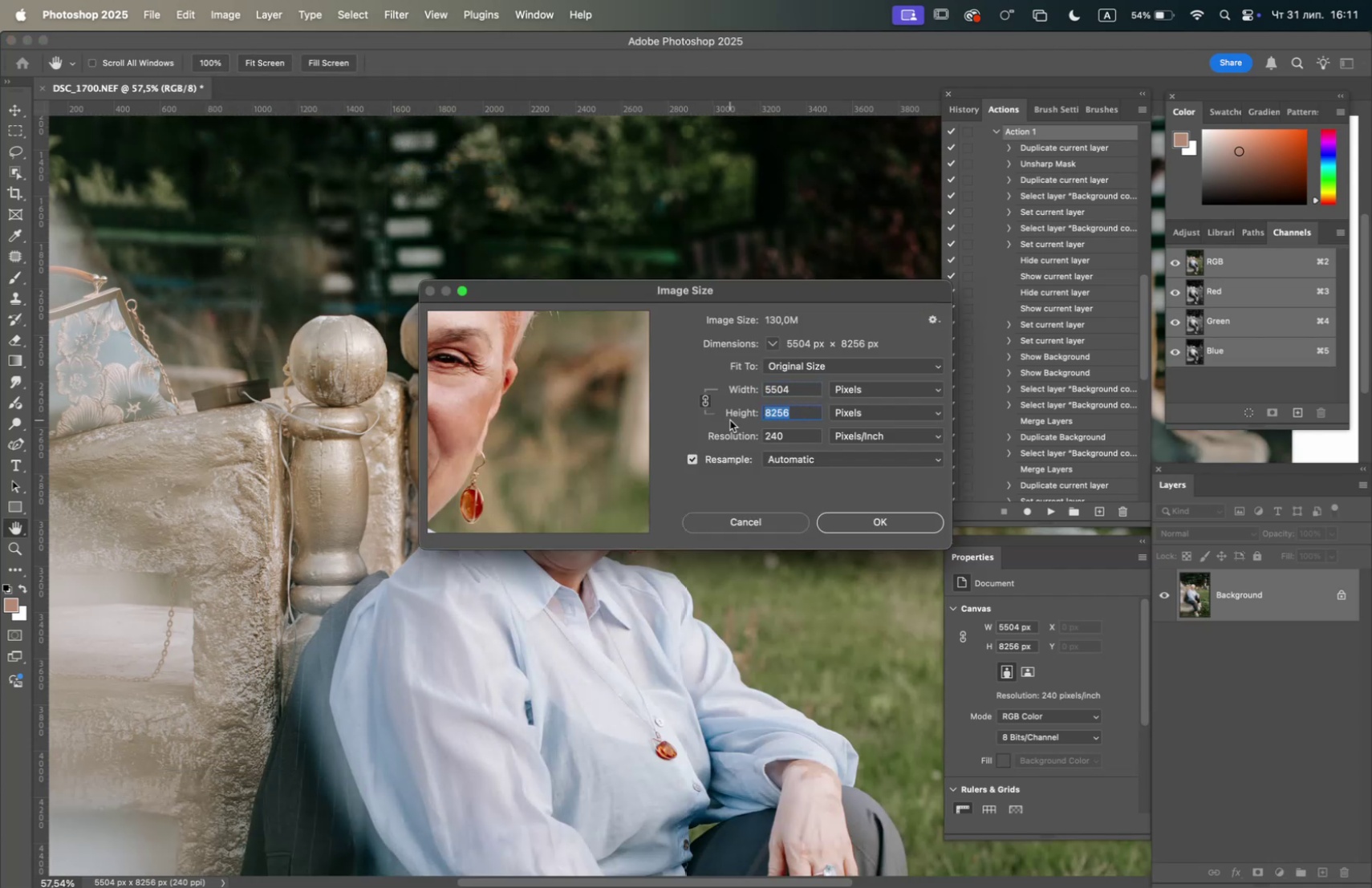 
type(5000)
 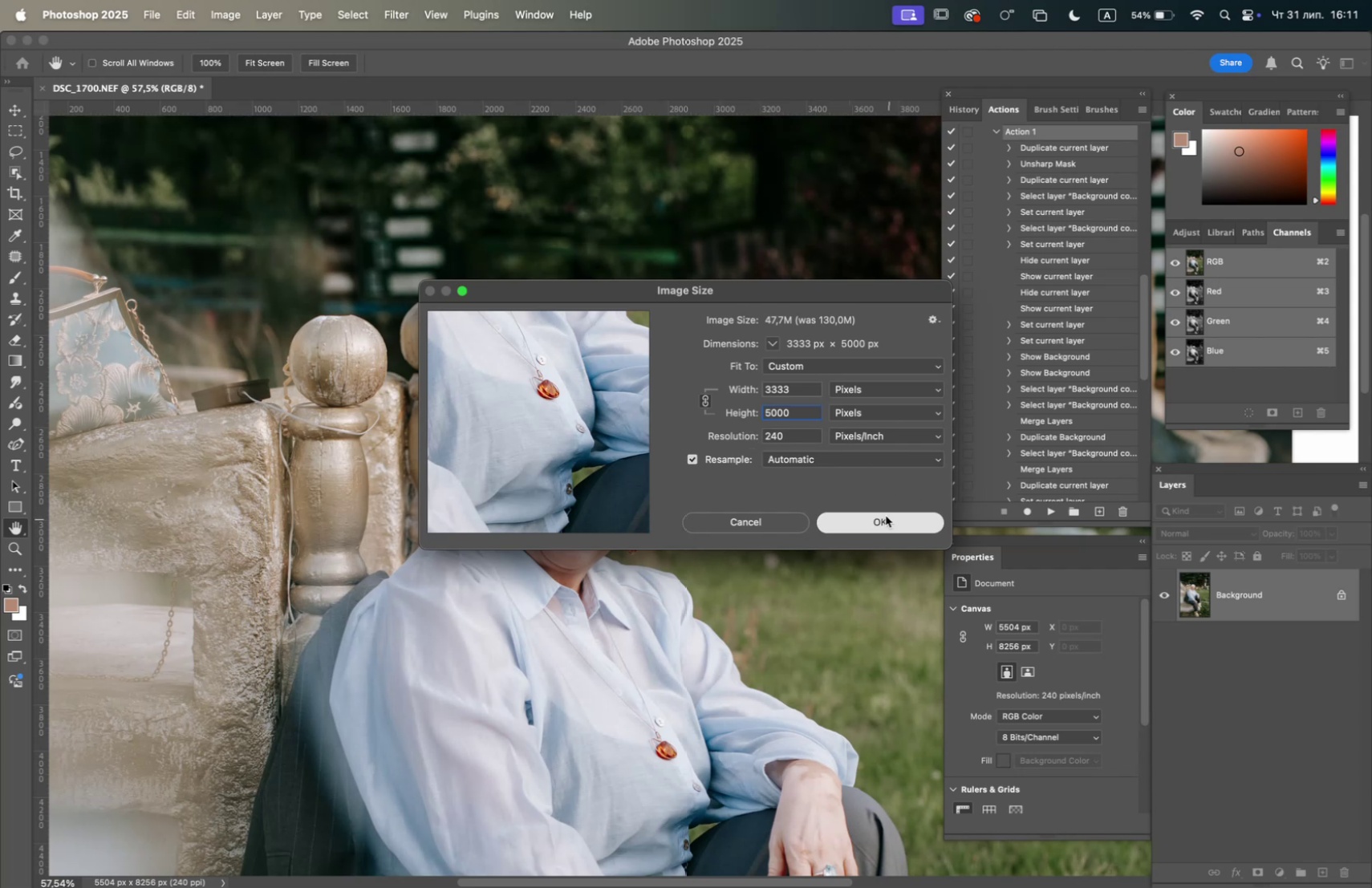 
wait(7.49)
 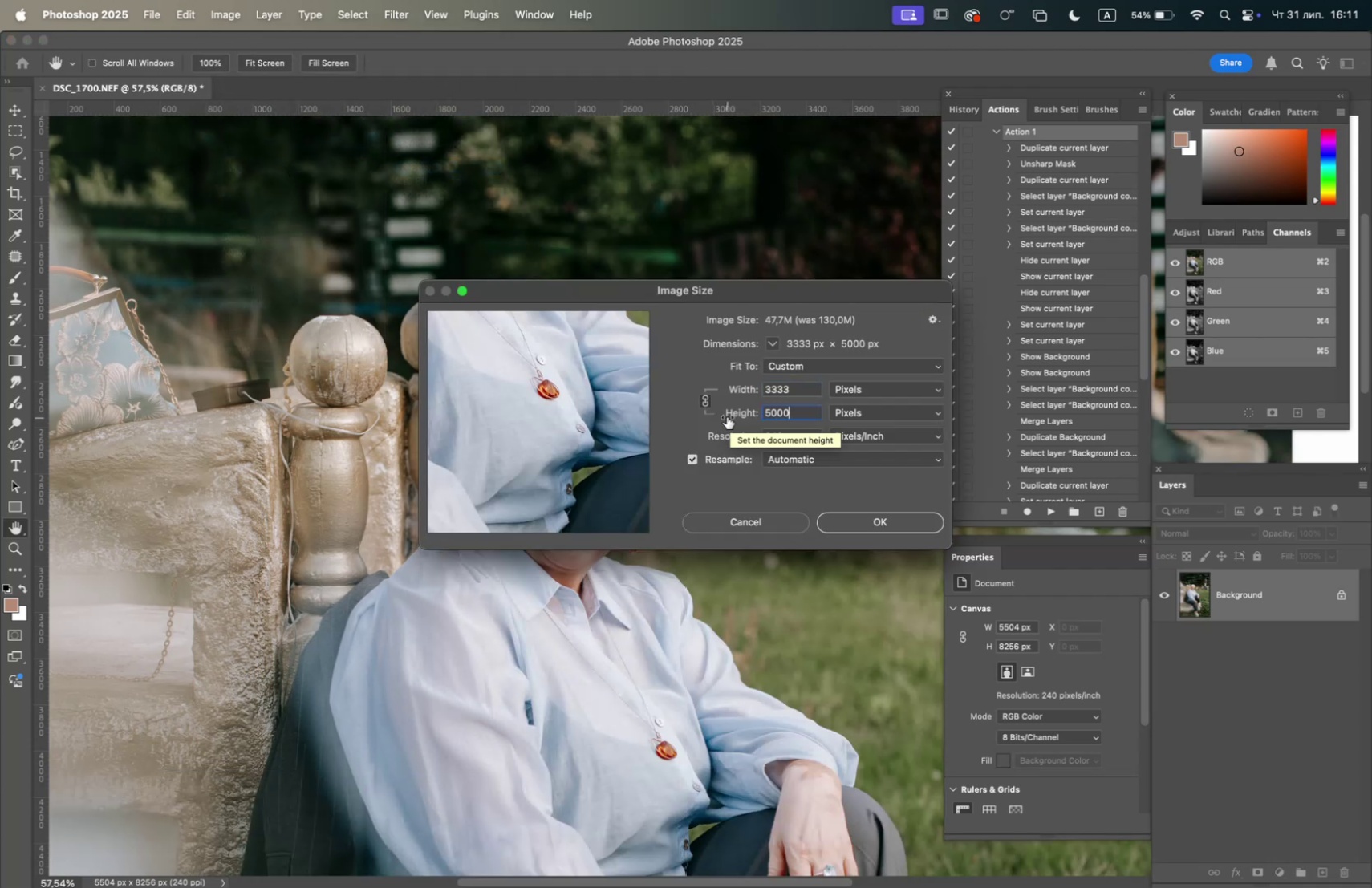 
hold_key(key=Space, duration=1.25)
 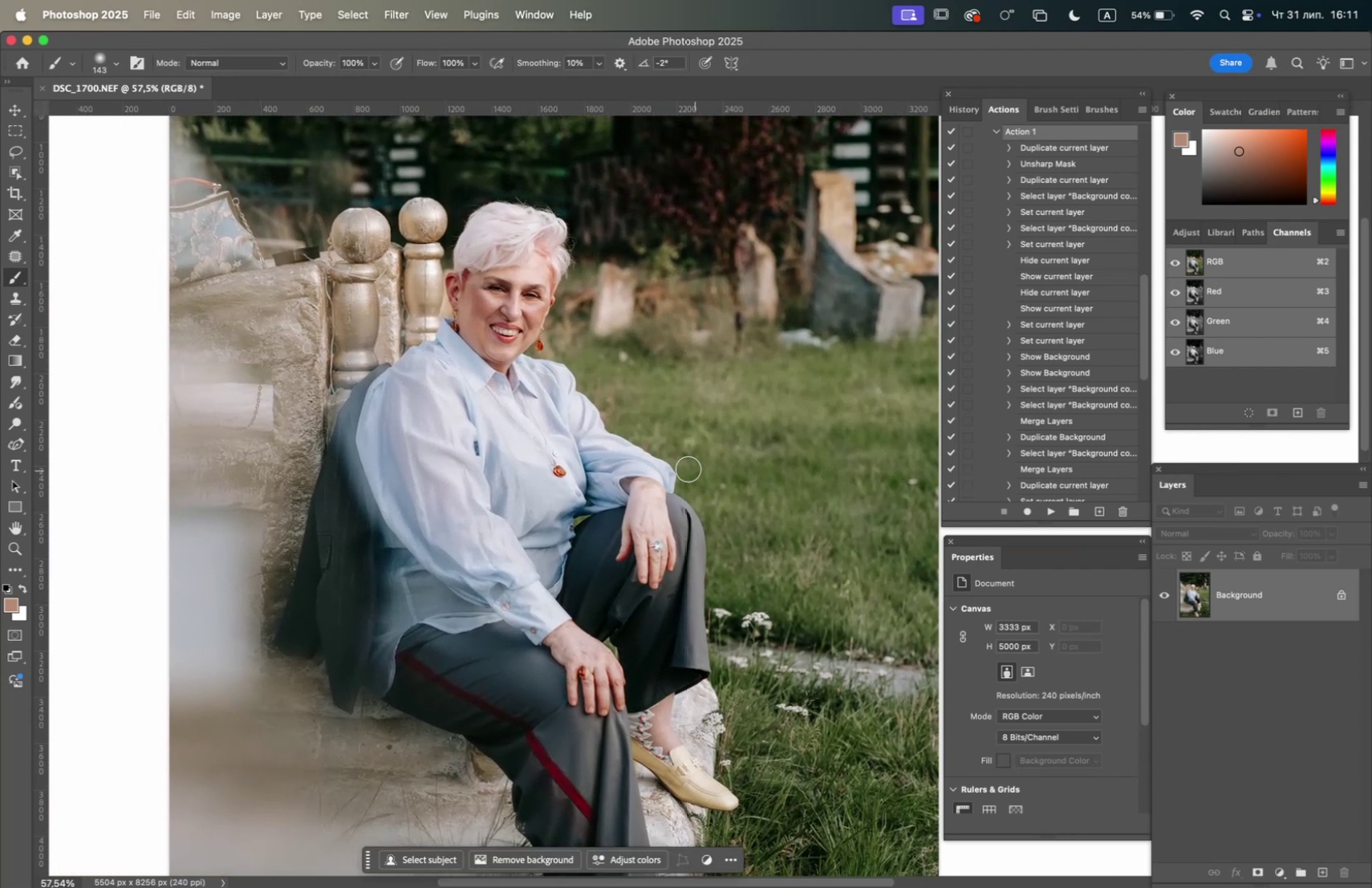 
left_click_drag(start_coordinate=[565, 403], to_coordinate=[713, 488])
 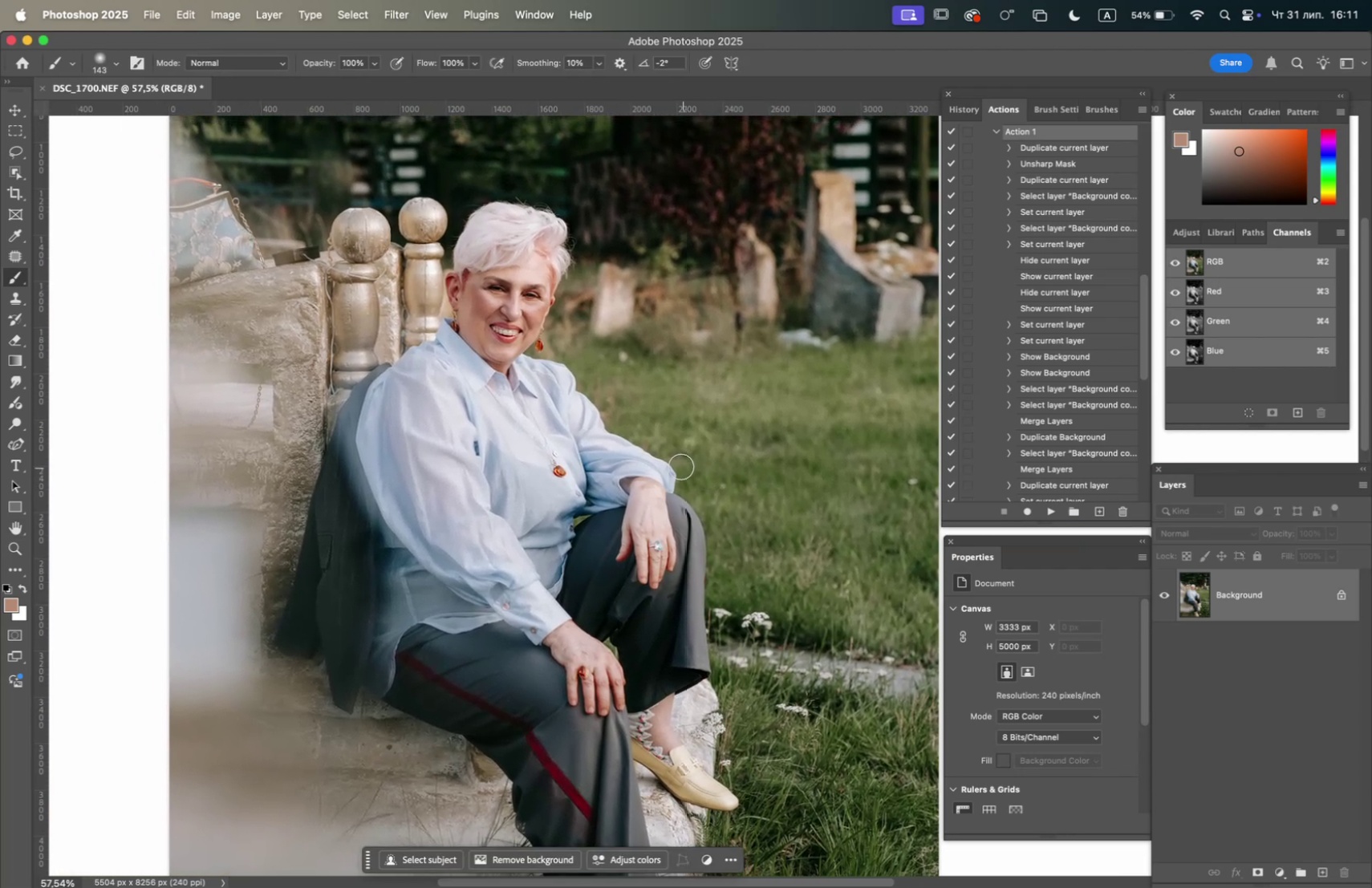 
scroll: coordinate [655, 462], scroll_direction: down, amount: 5.0
 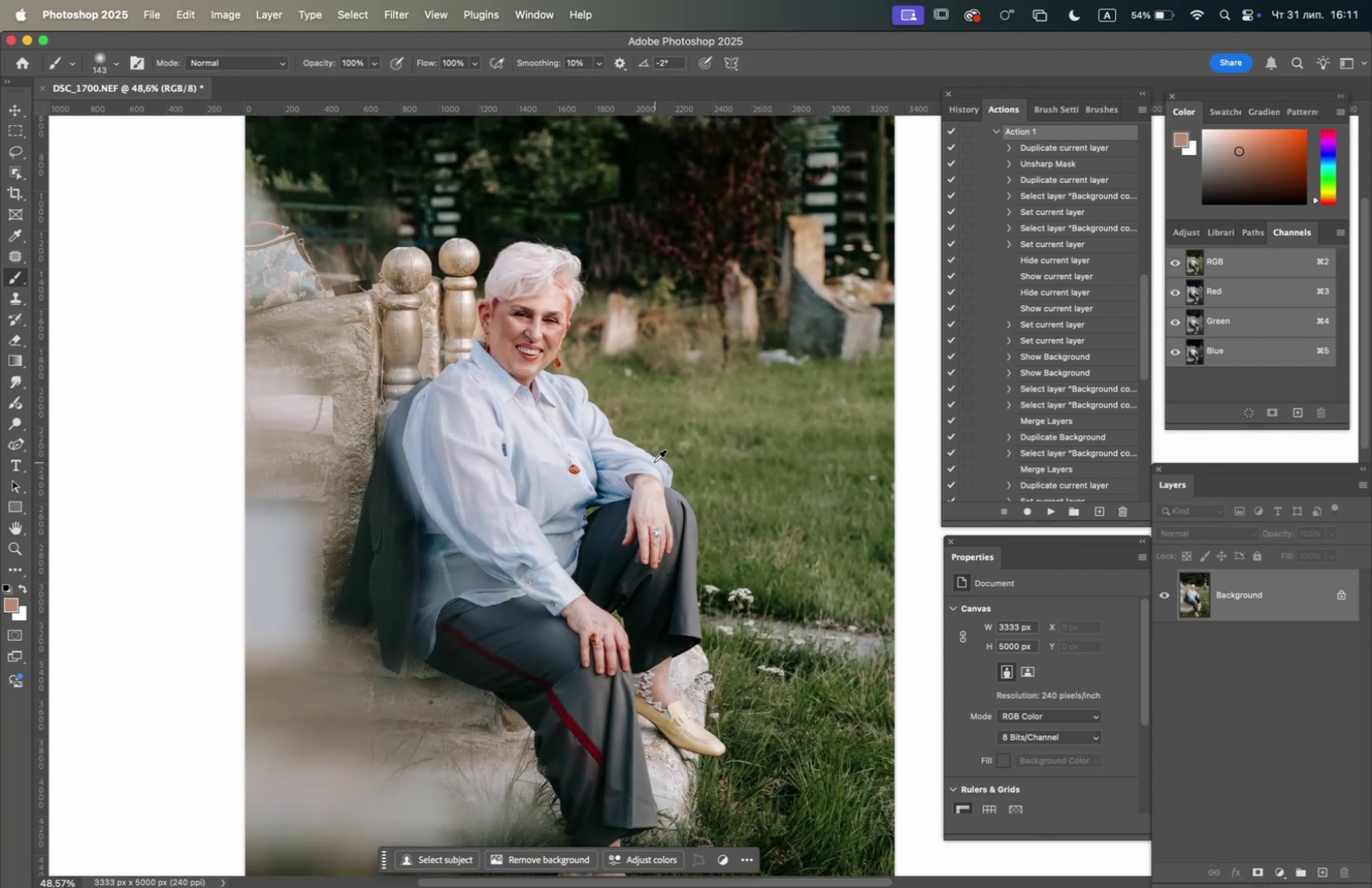 
hold_key(key=OptionLeft, duration=3.29)
scroll: coordinate [652, 458], scroll_direction: up, amount: 2.0
 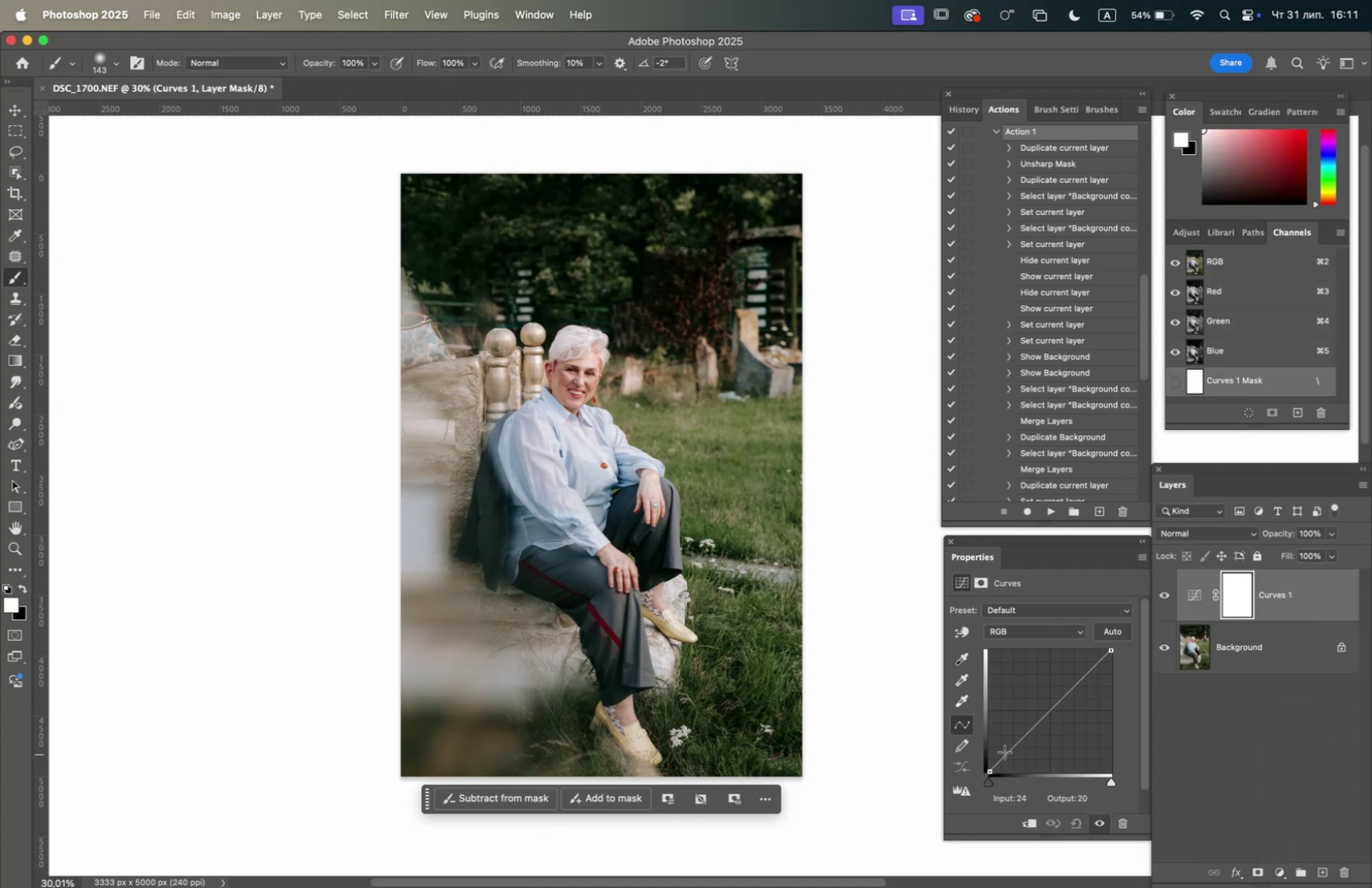 
wait(6.9)
 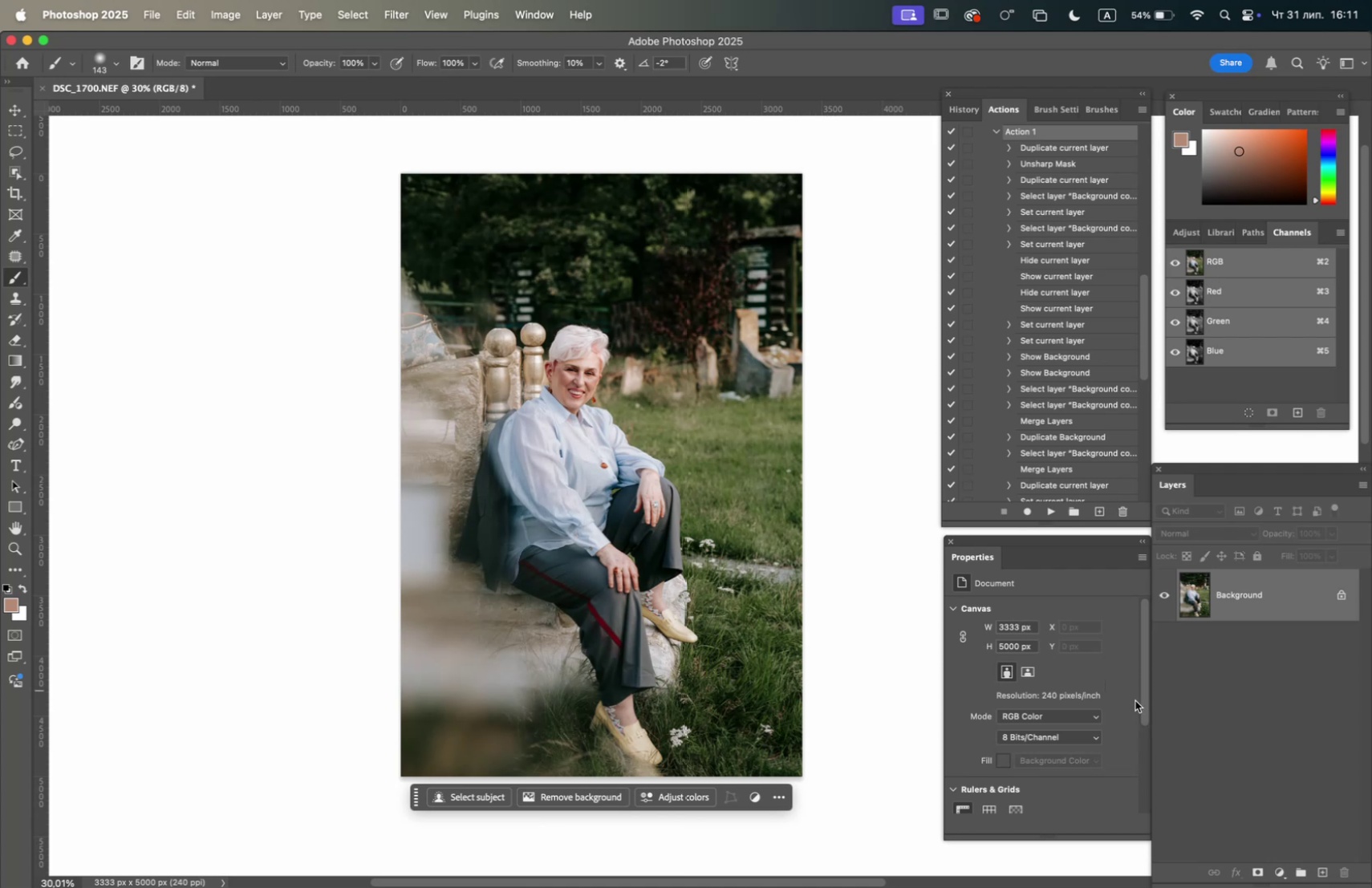 
left_click([1010, 751])
 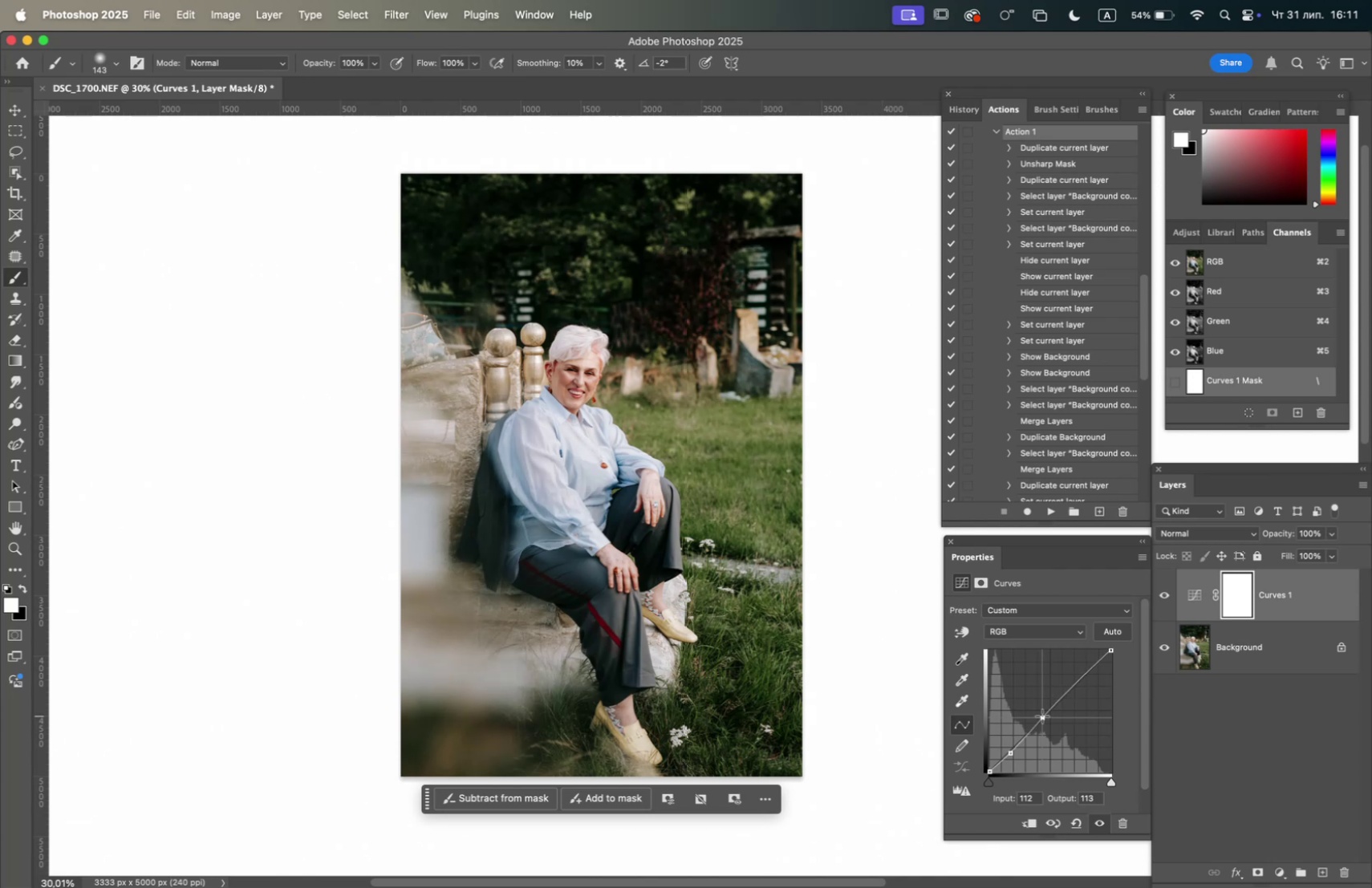 
wait(5.63)
 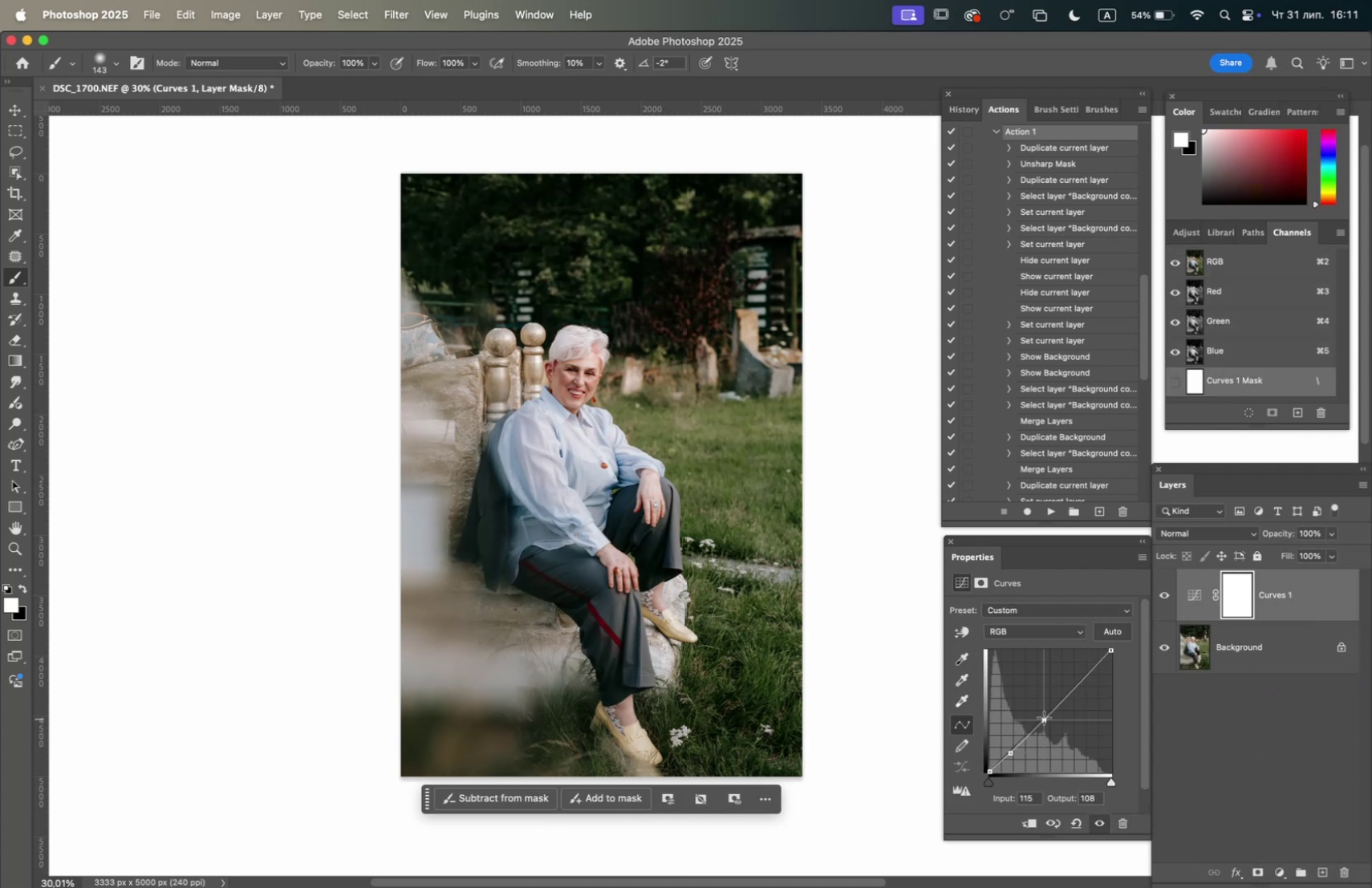 
left_click([1167, 592])
 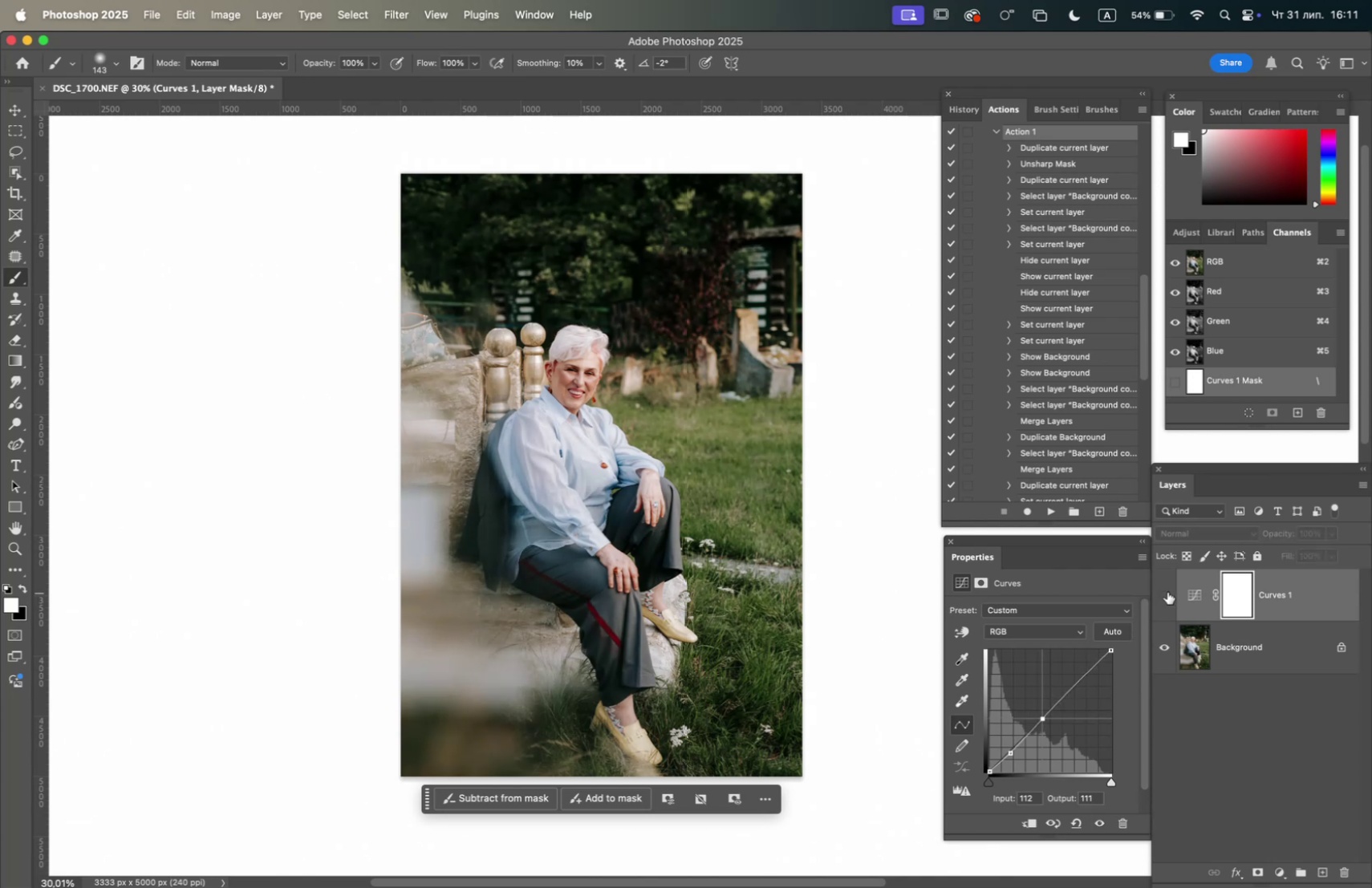 
left_click([1167, 591])
 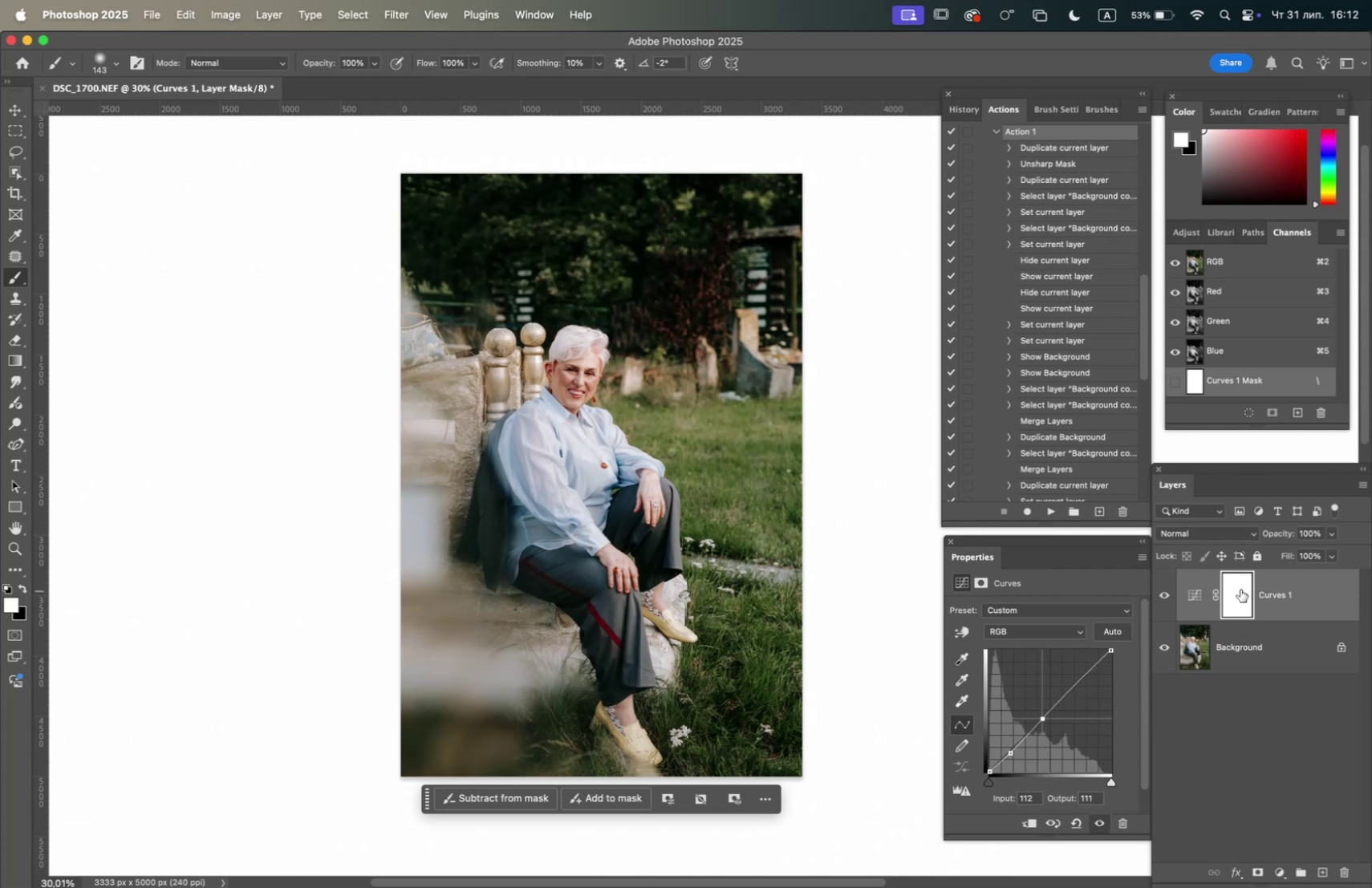 
left_click_drag(start_coordinate=[1279, 593], to_coordinate=[1348, 870])
 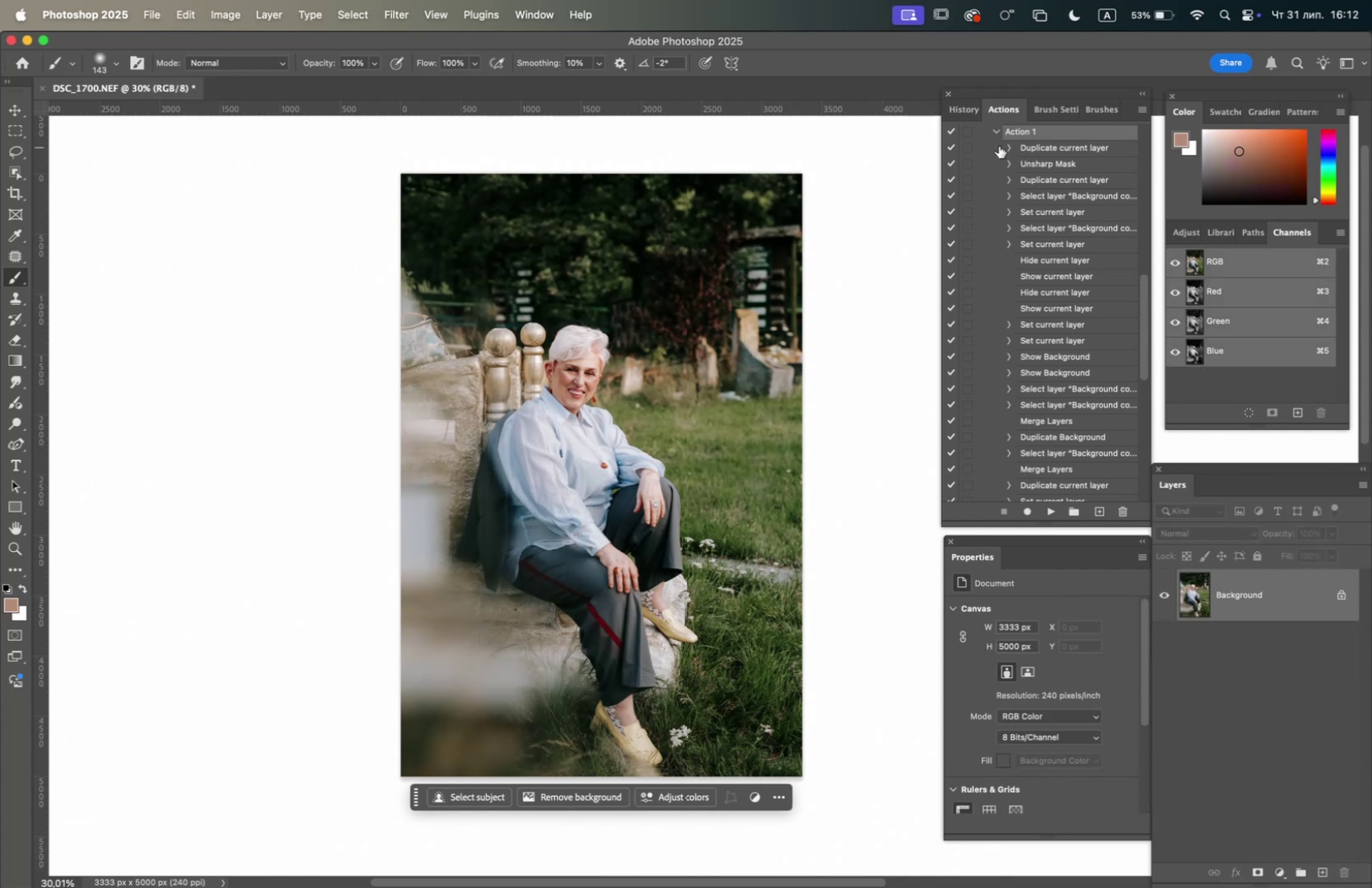 
scroll: coordinate [1045, 241], scroll_direction: down, amount: 11.0
 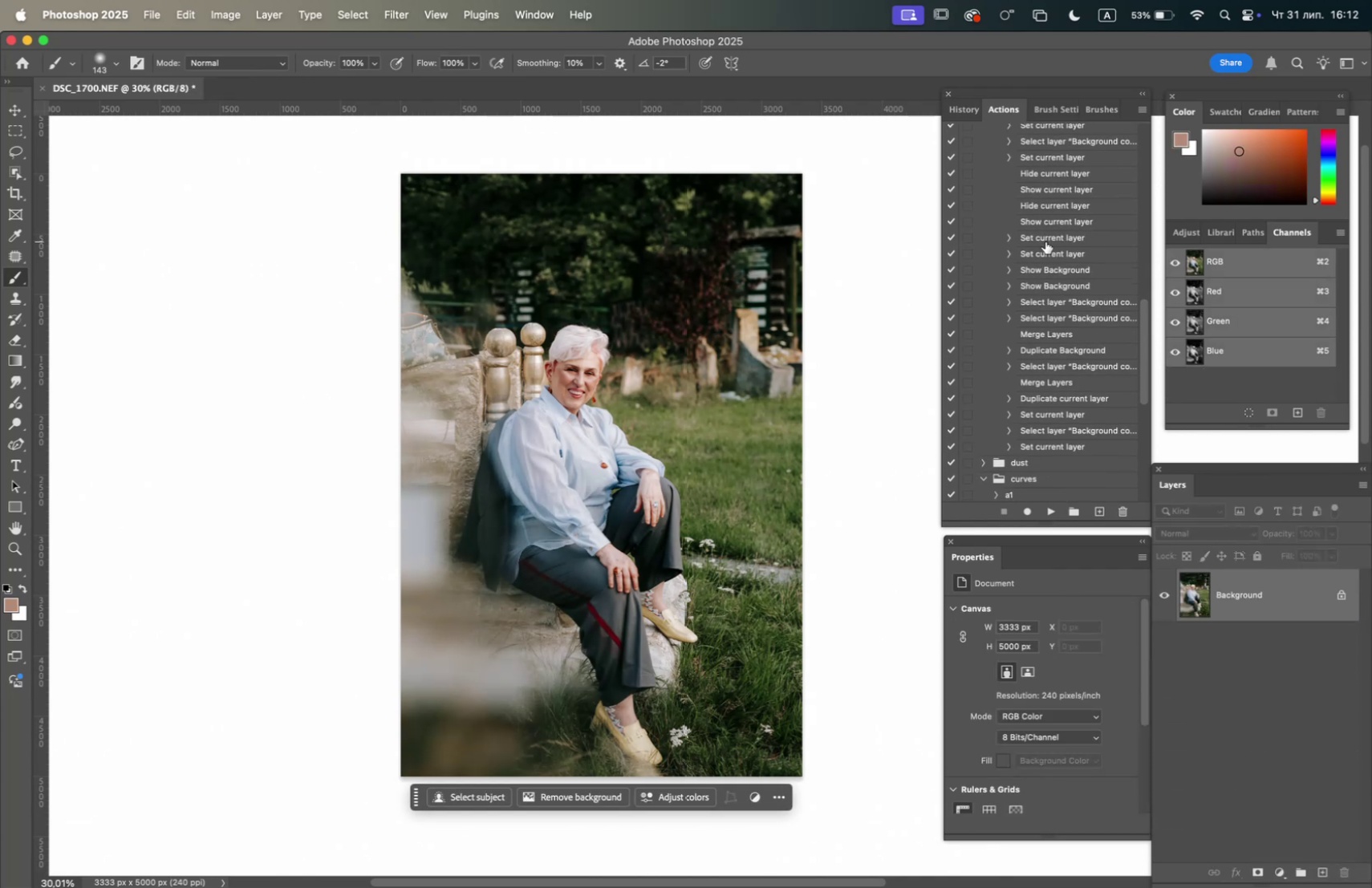 
scroll: coordinate [1042, 257], scroll_direction: up, amount: 88.0
 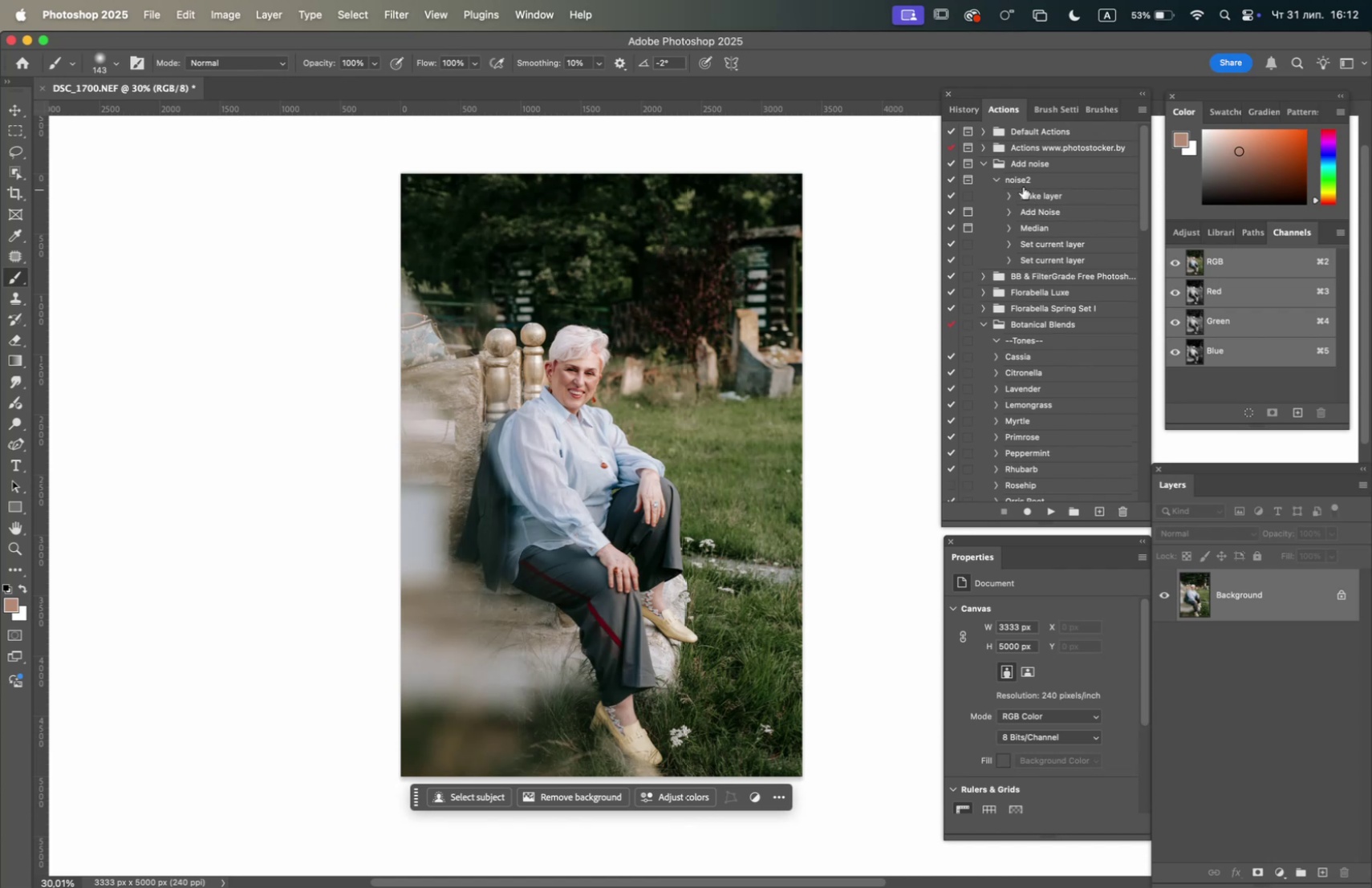 
left_click([1020, 176])
 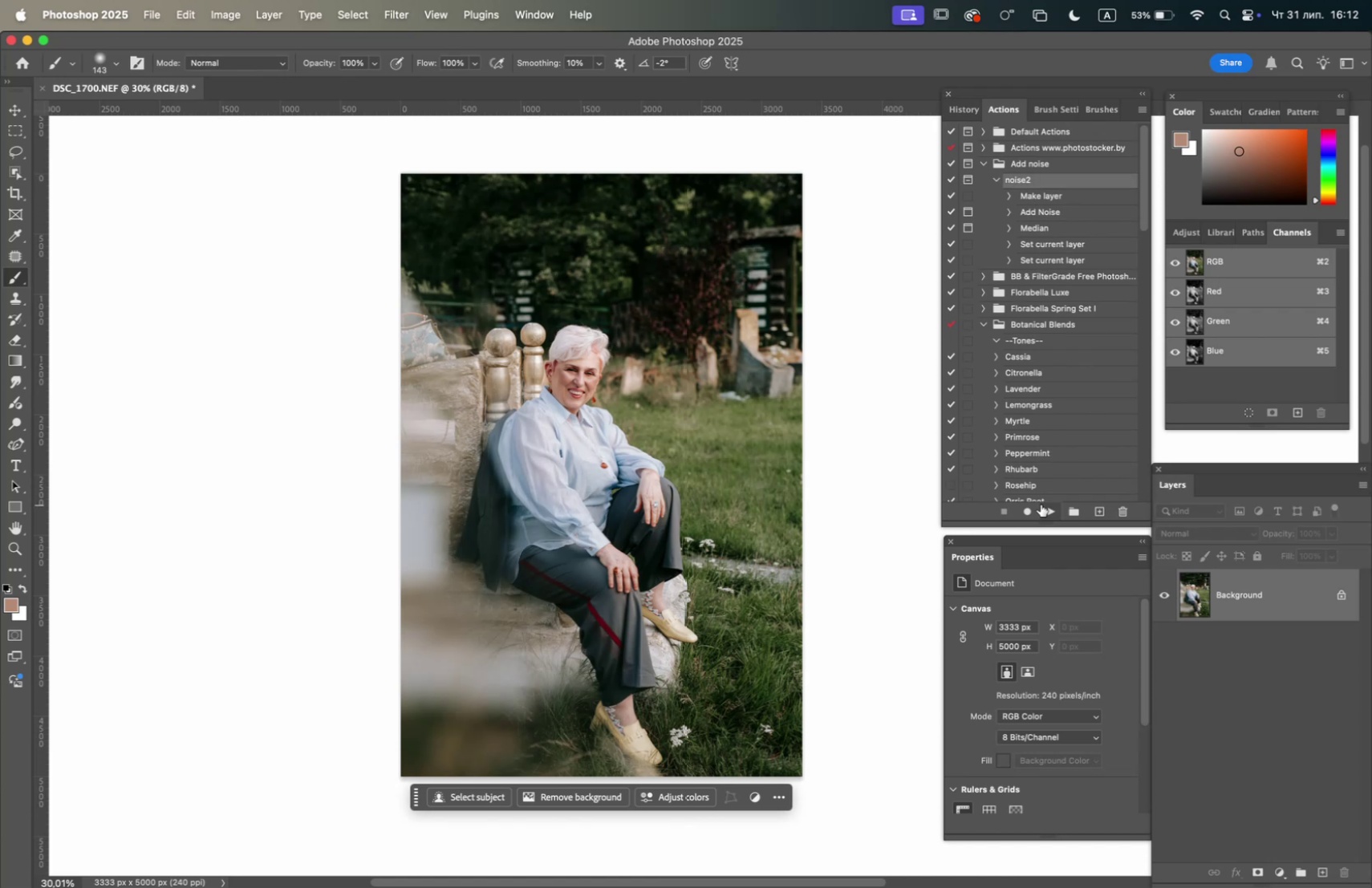 
left_click([1046, 505])
 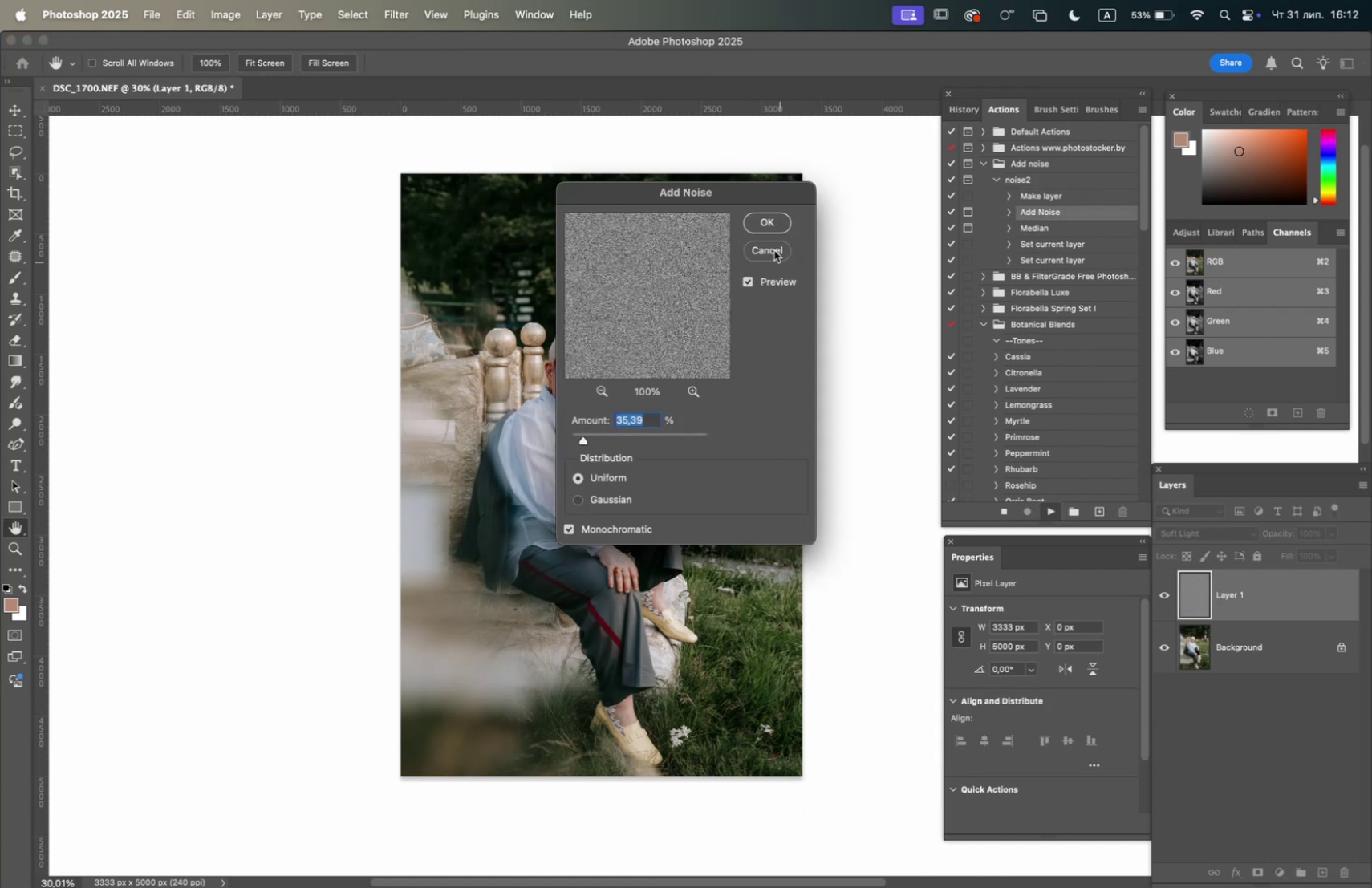 
left_click([771, 223])
 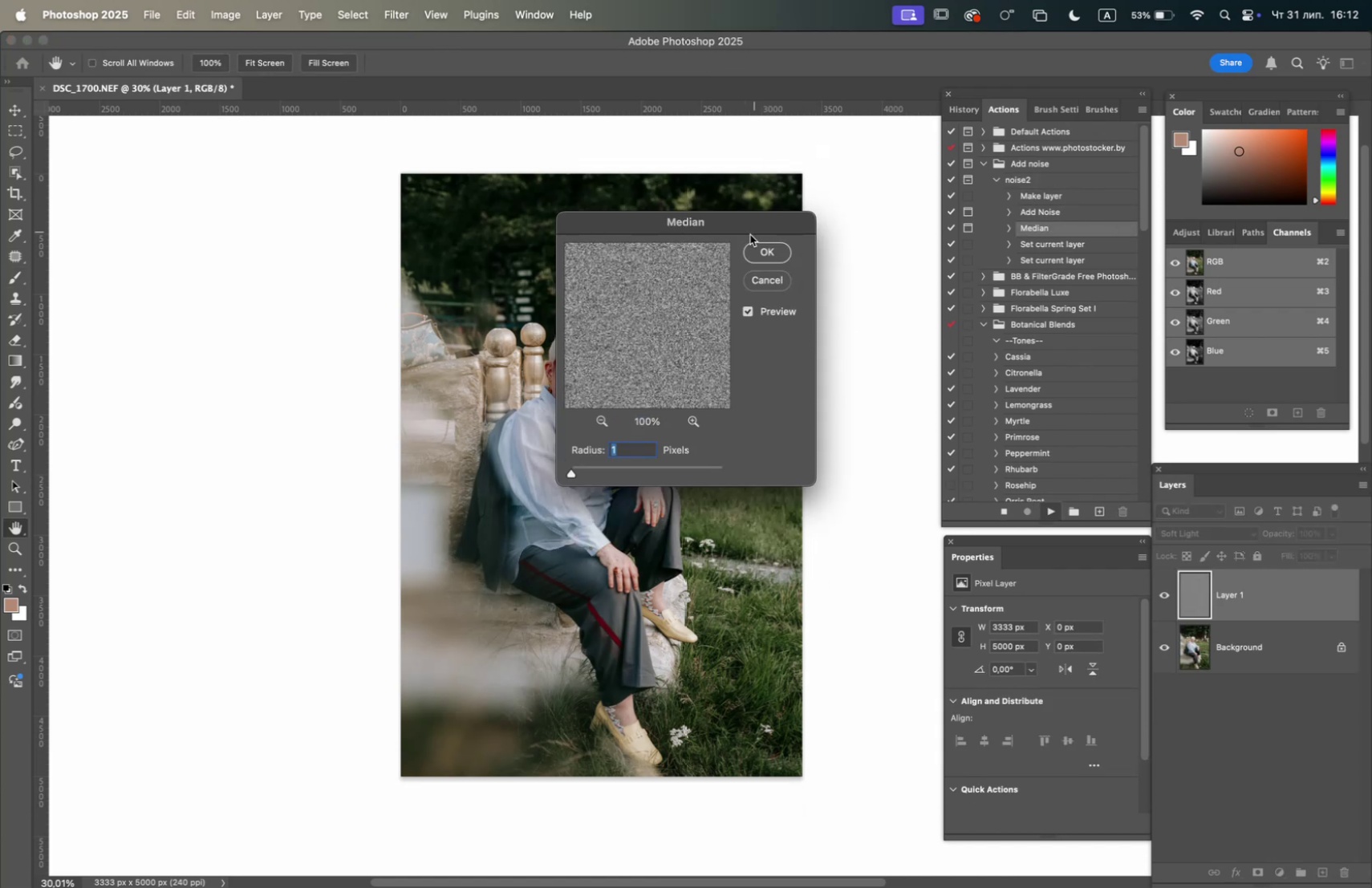 
left_click([777, 257])
 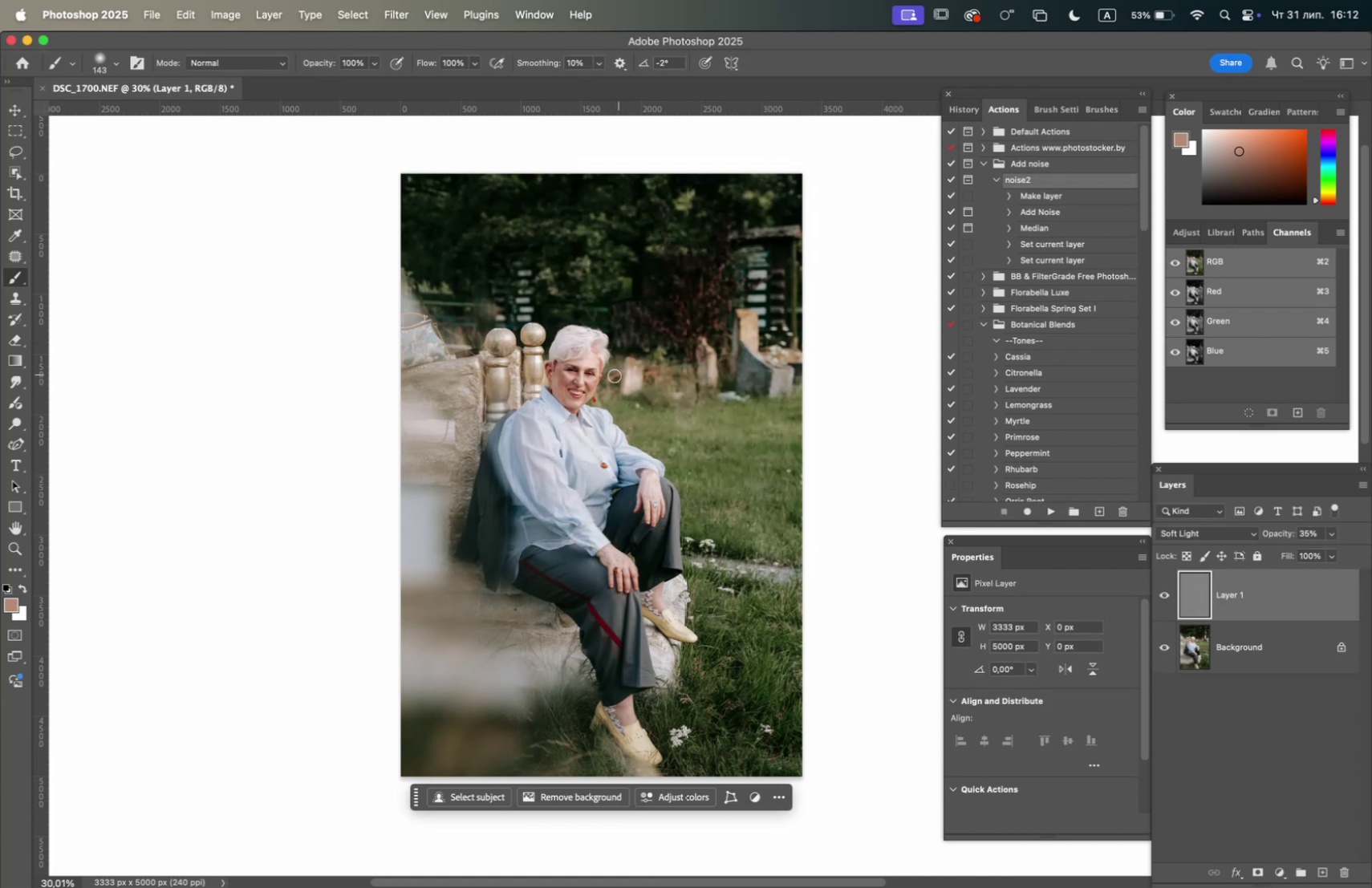 
hold_key(key=OptionLeft, duration=2.01)
scroll: coordinate [622, 408], scroll_direction: up, amount: 10.0
 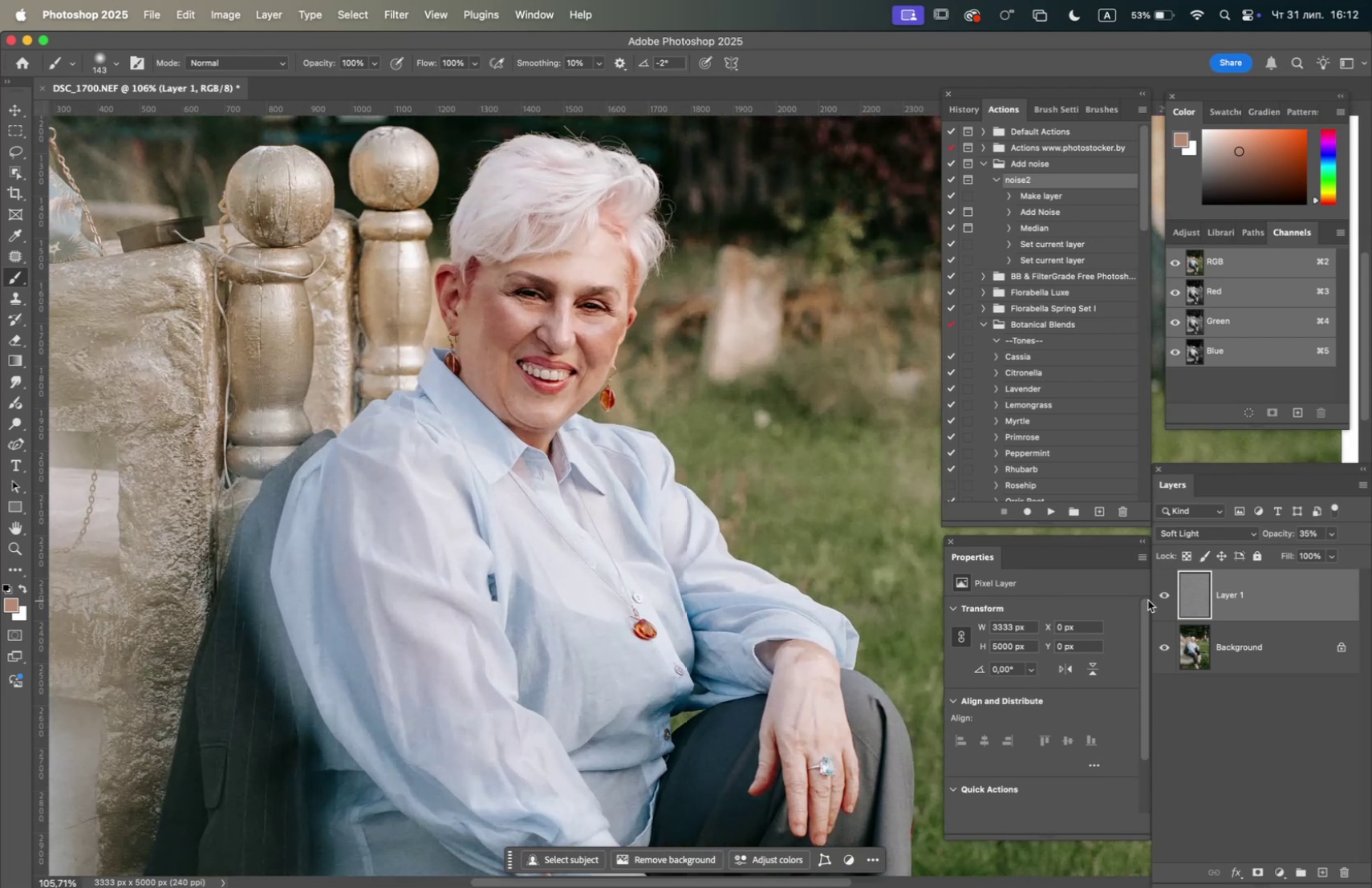 
left_click([1164, 590])
 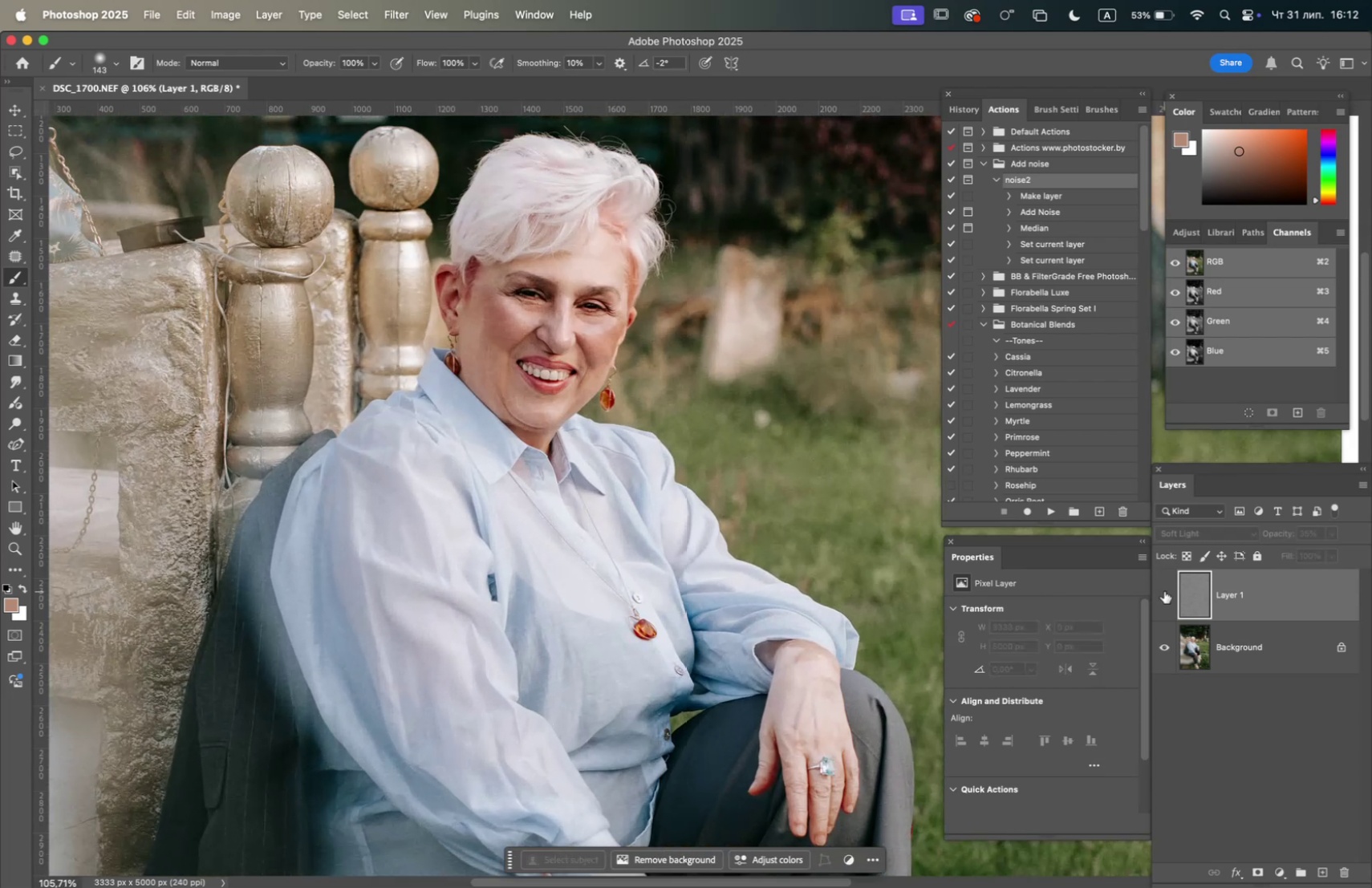 
left_click([1164, 590])
 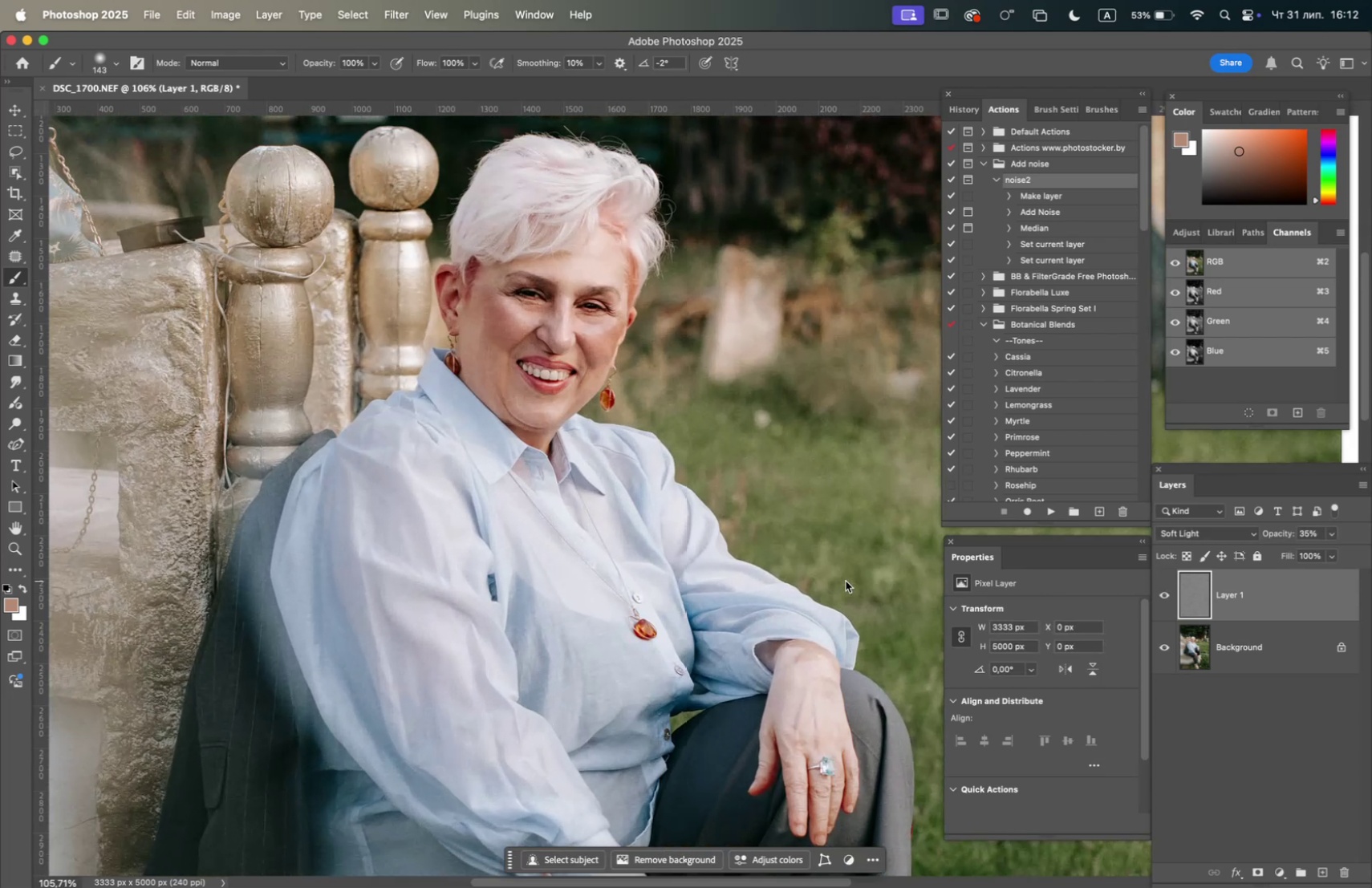 
hold_key(key=OptionLeft, duration=1.03)
scroll: coordinate [619, 569], scroll_direction: down, amount: 6.0
 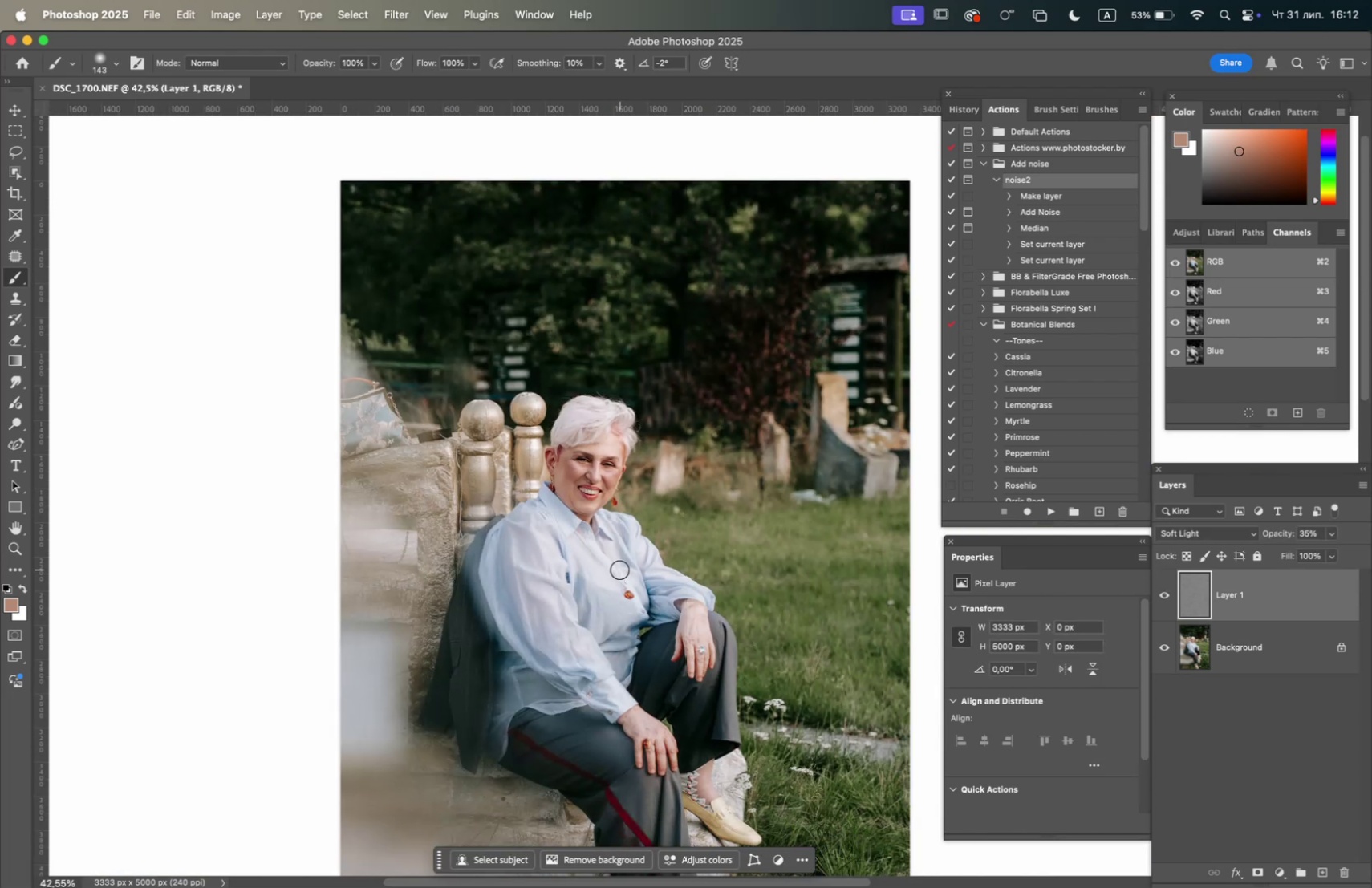 
hold_key(key=Space, duration=0.68)
 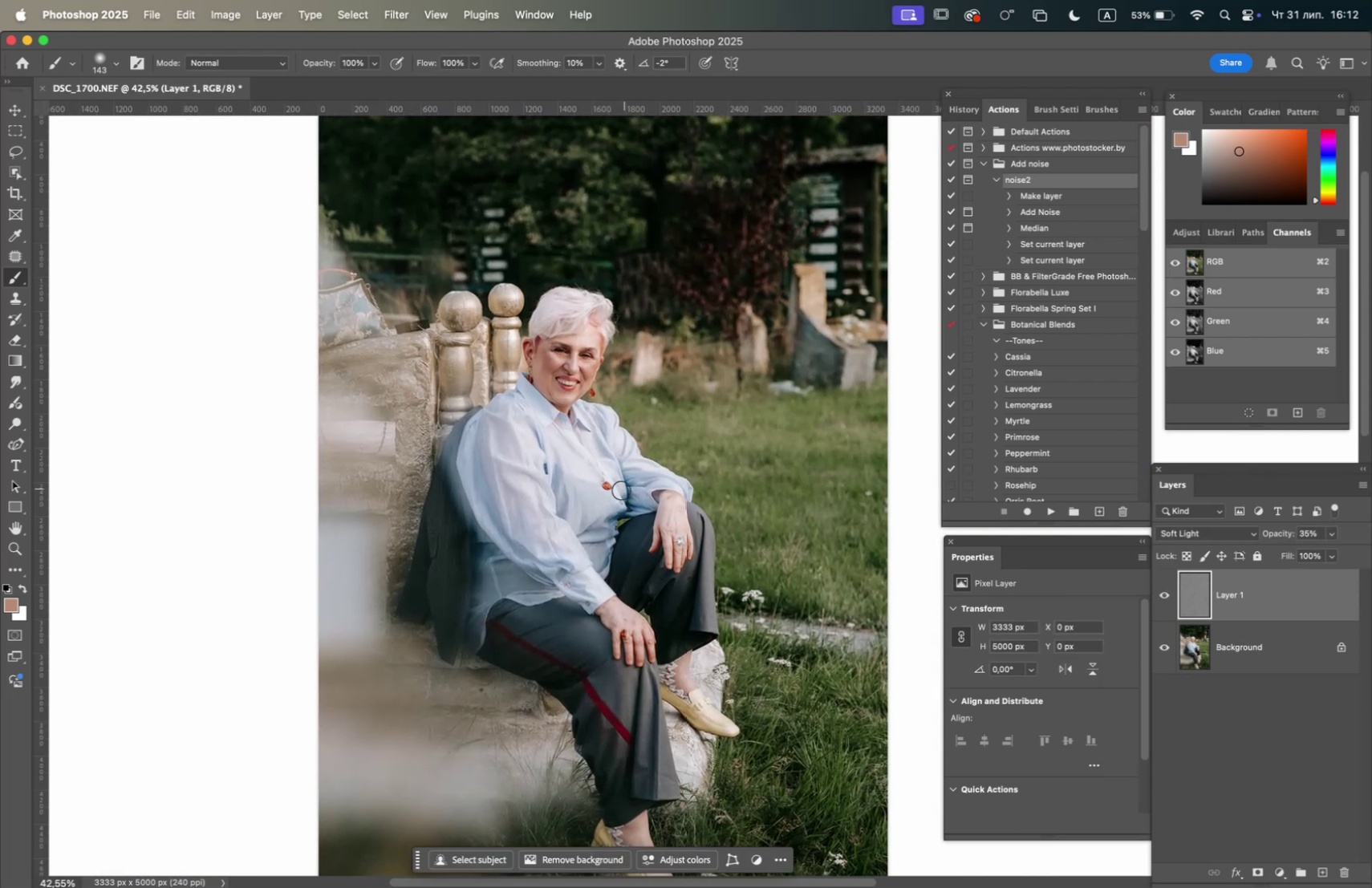 
left_click_drag(start_coordinate=[651, 590], to_coordinate=[630, 481])
 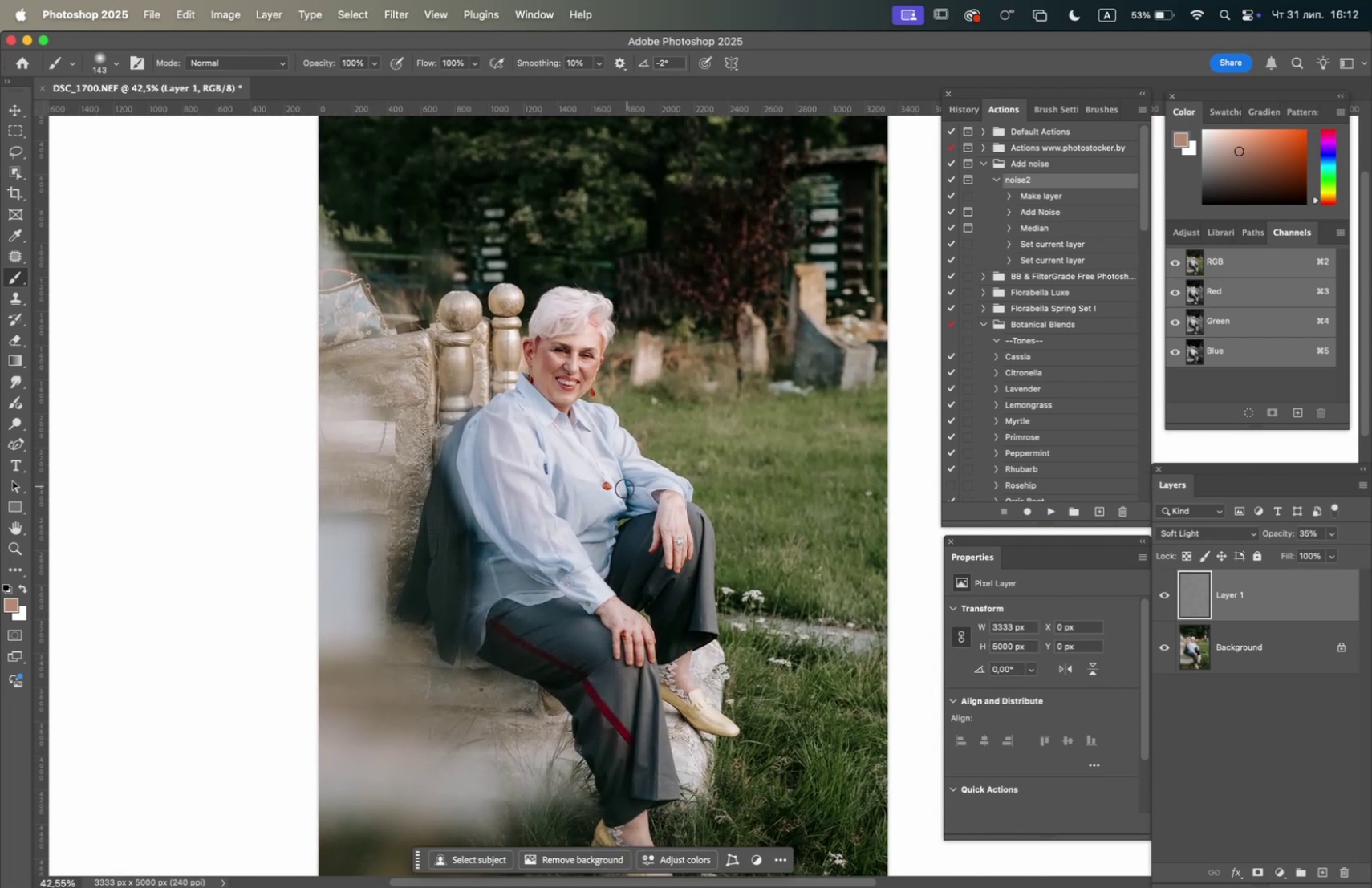 
hold_key(key=OptionLeft, duration=1.1)
scroll: coordinate [614, 494], scroll_direction: down, amount: 2.0
 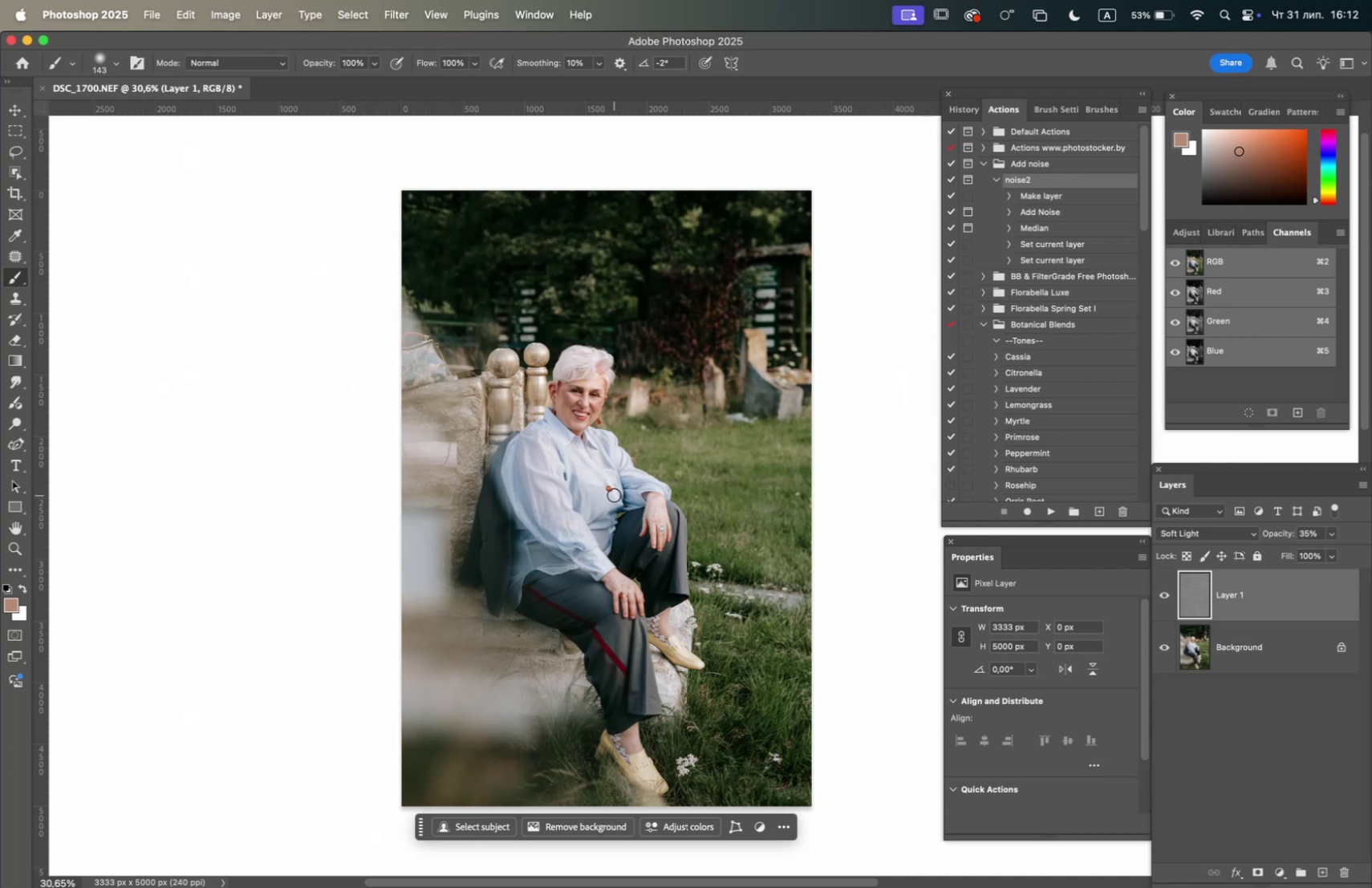 
wait(9.82)
 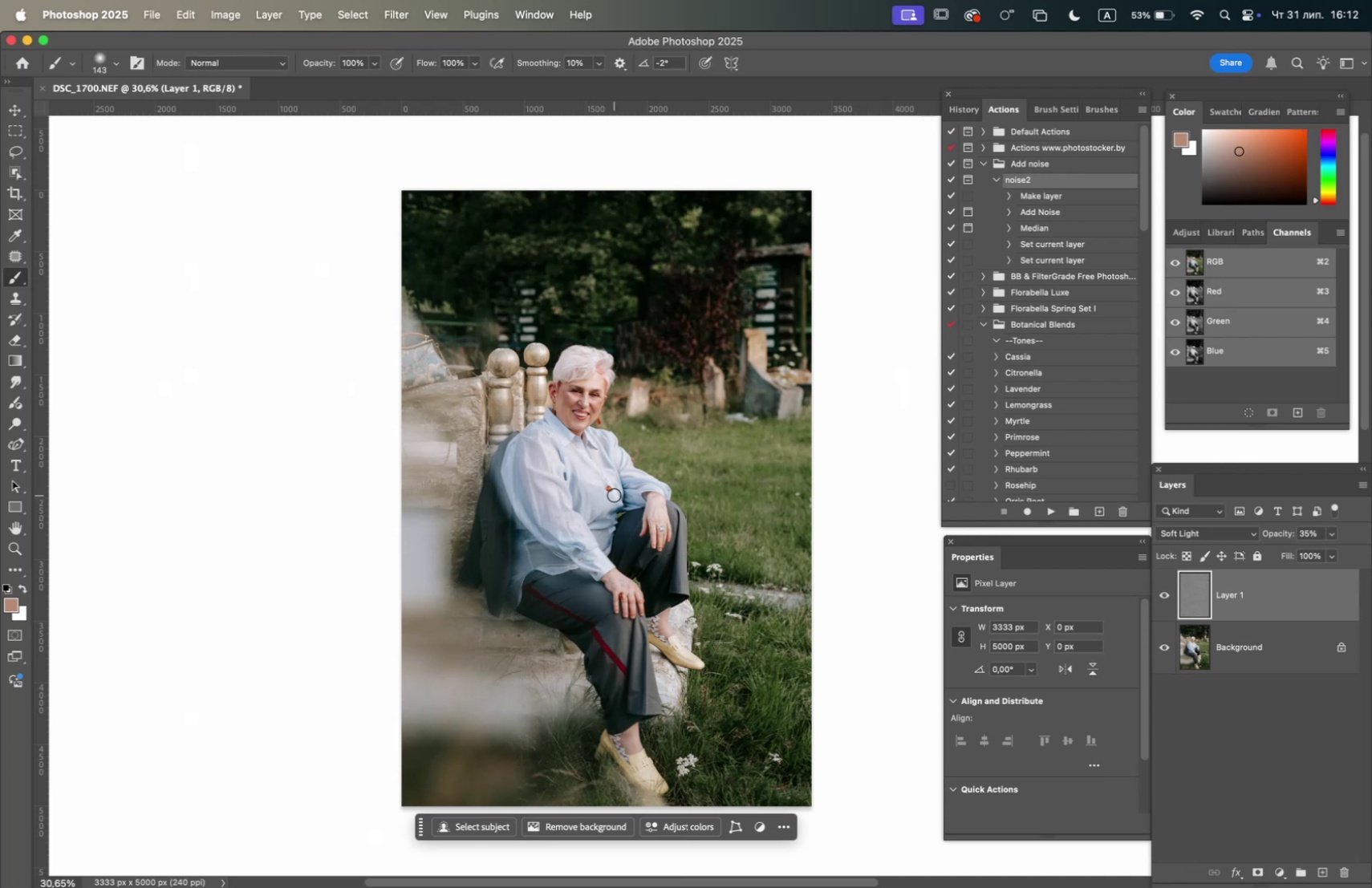 
left_click([1156, 835])
 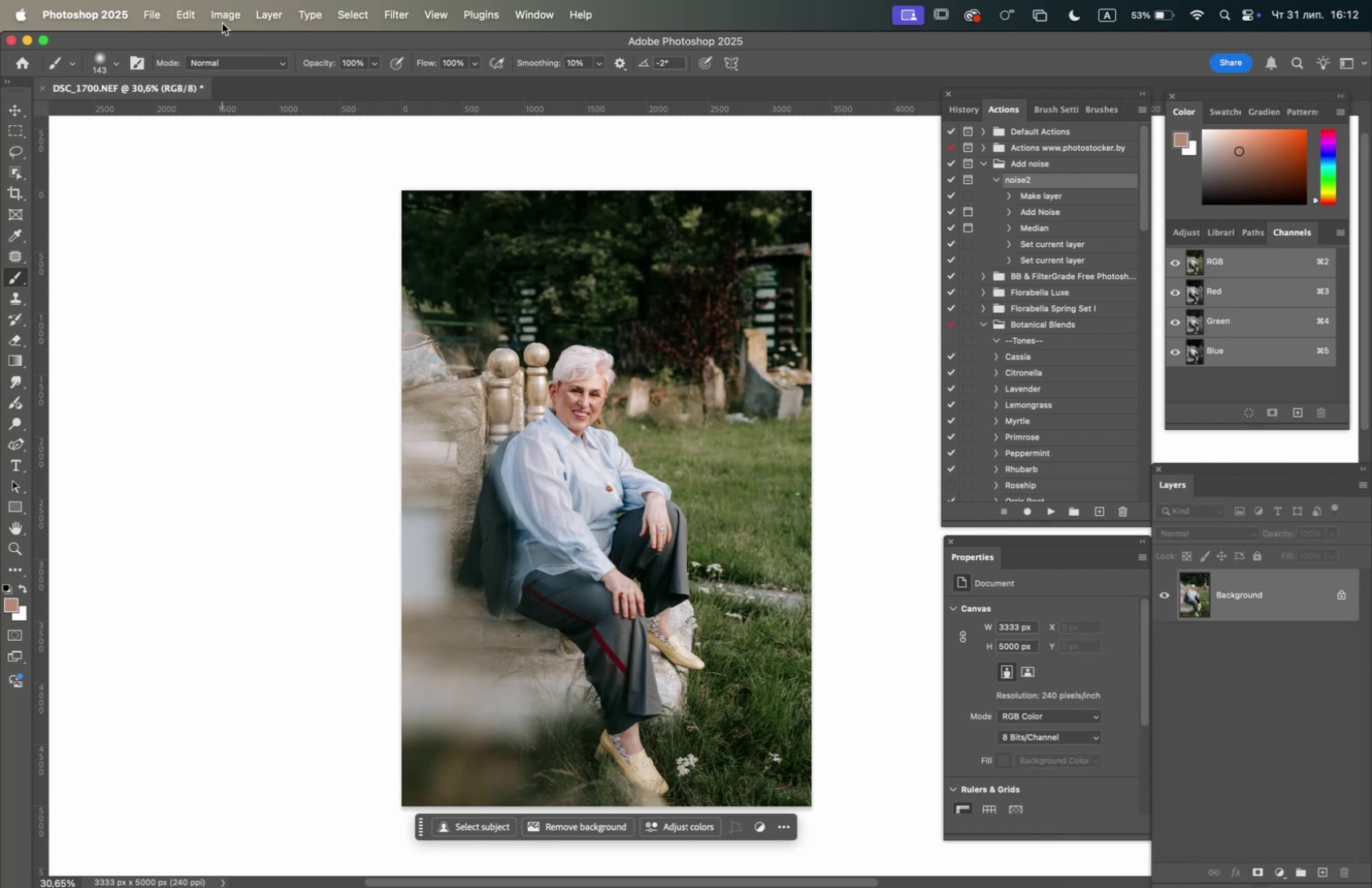 
left_click([222, 11])
 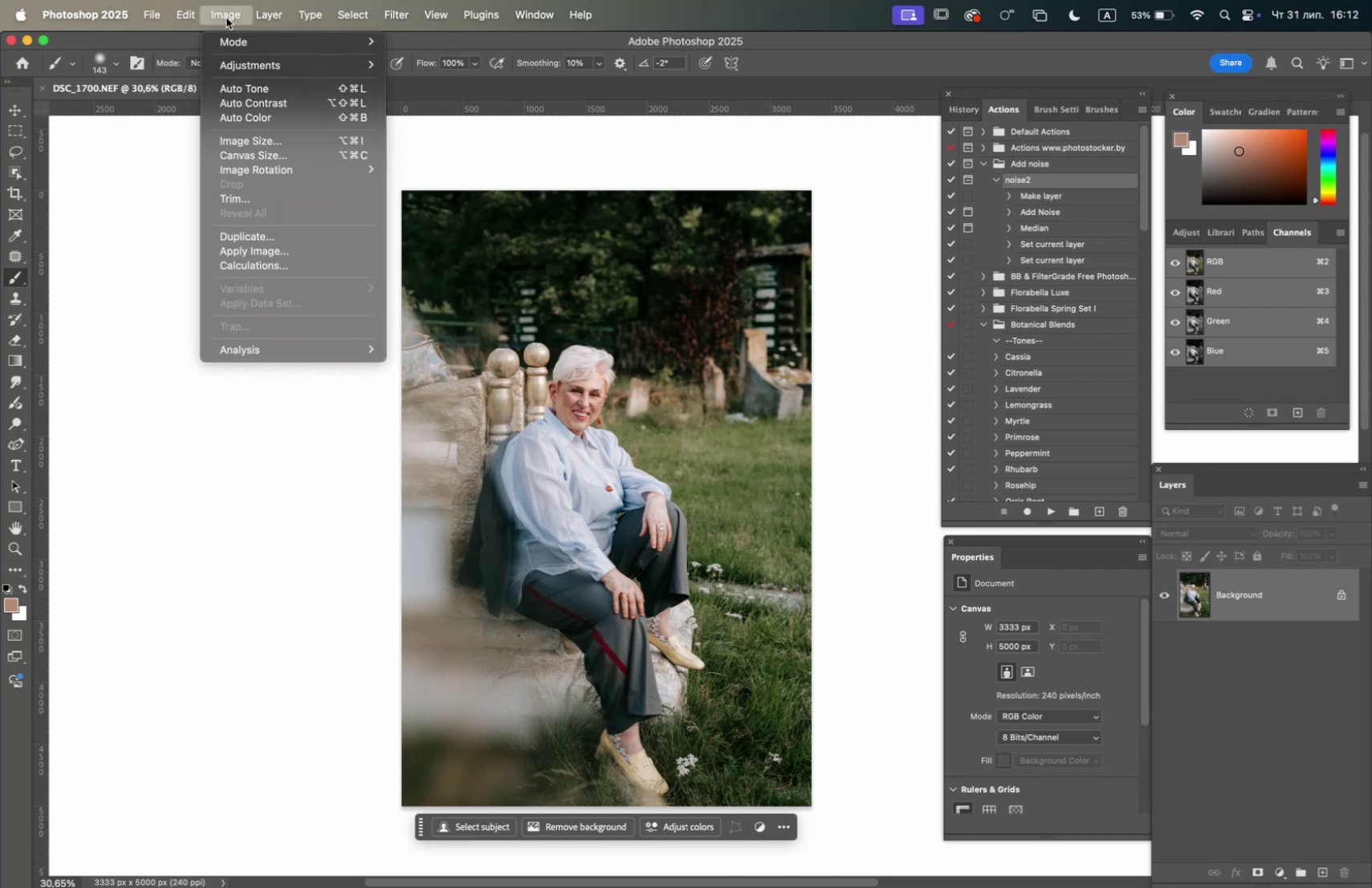 
mouse_move([221, 42])
 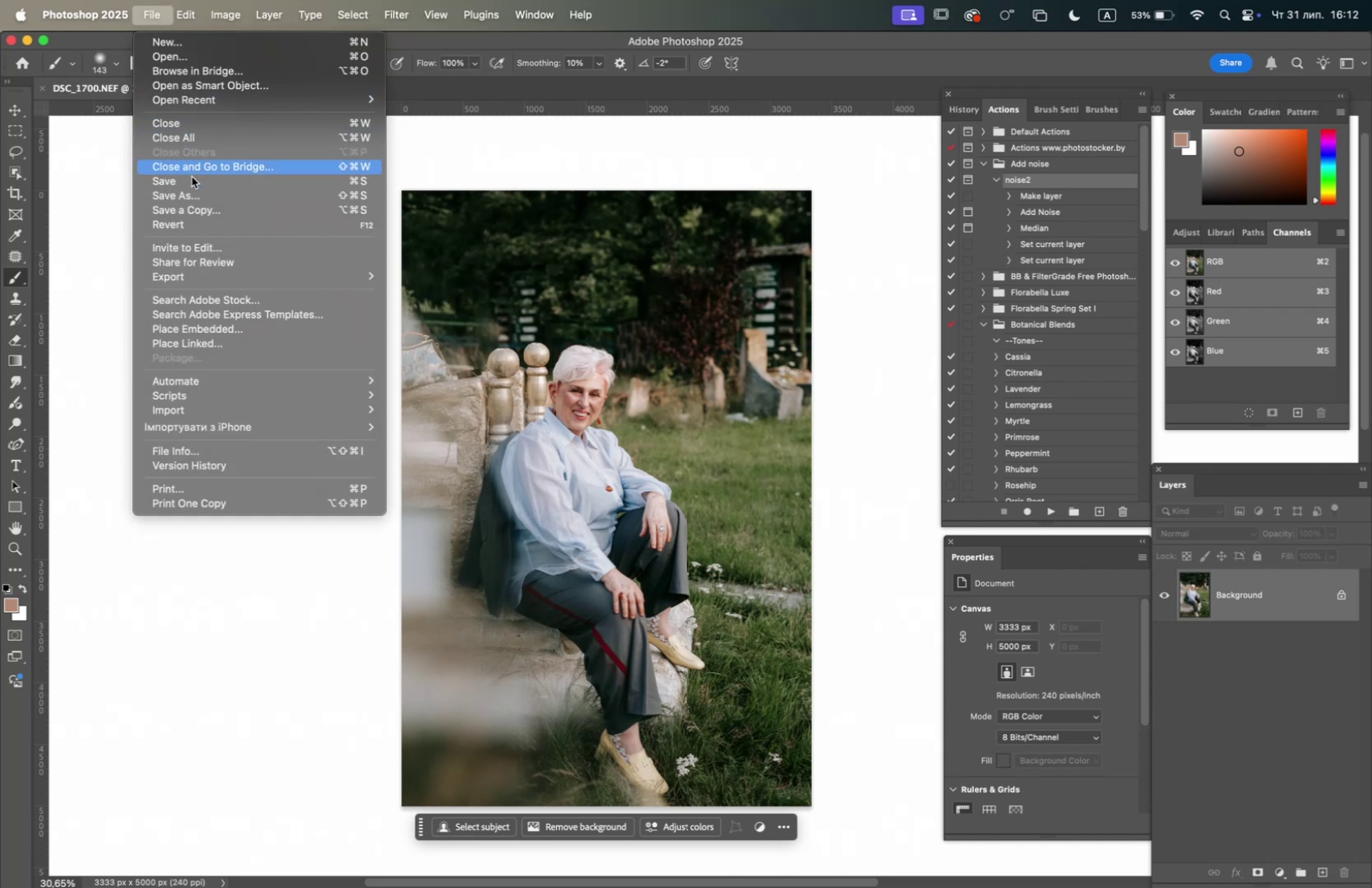 
left_click([196, 195])
 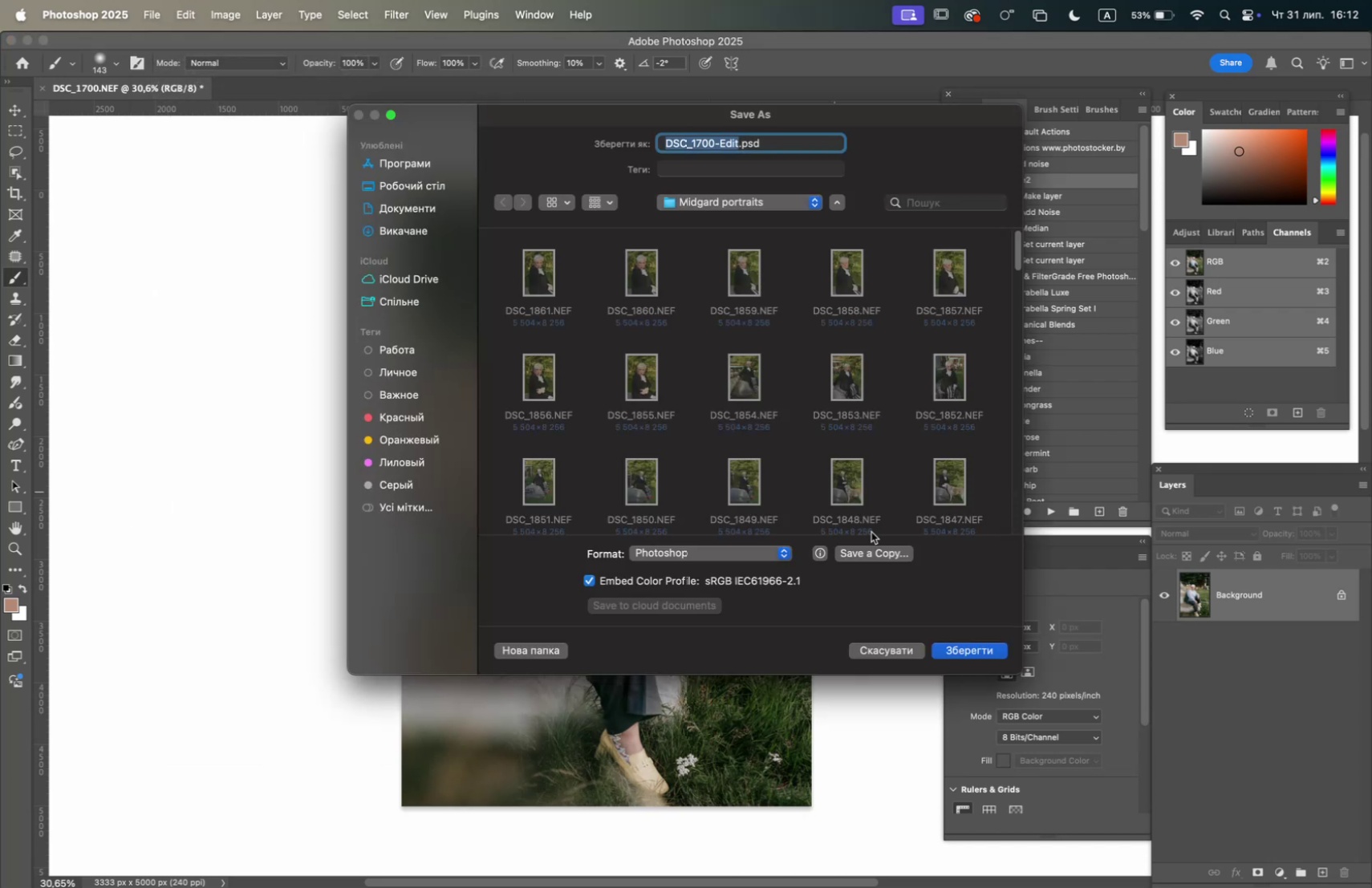 
left_click([771, 553])
 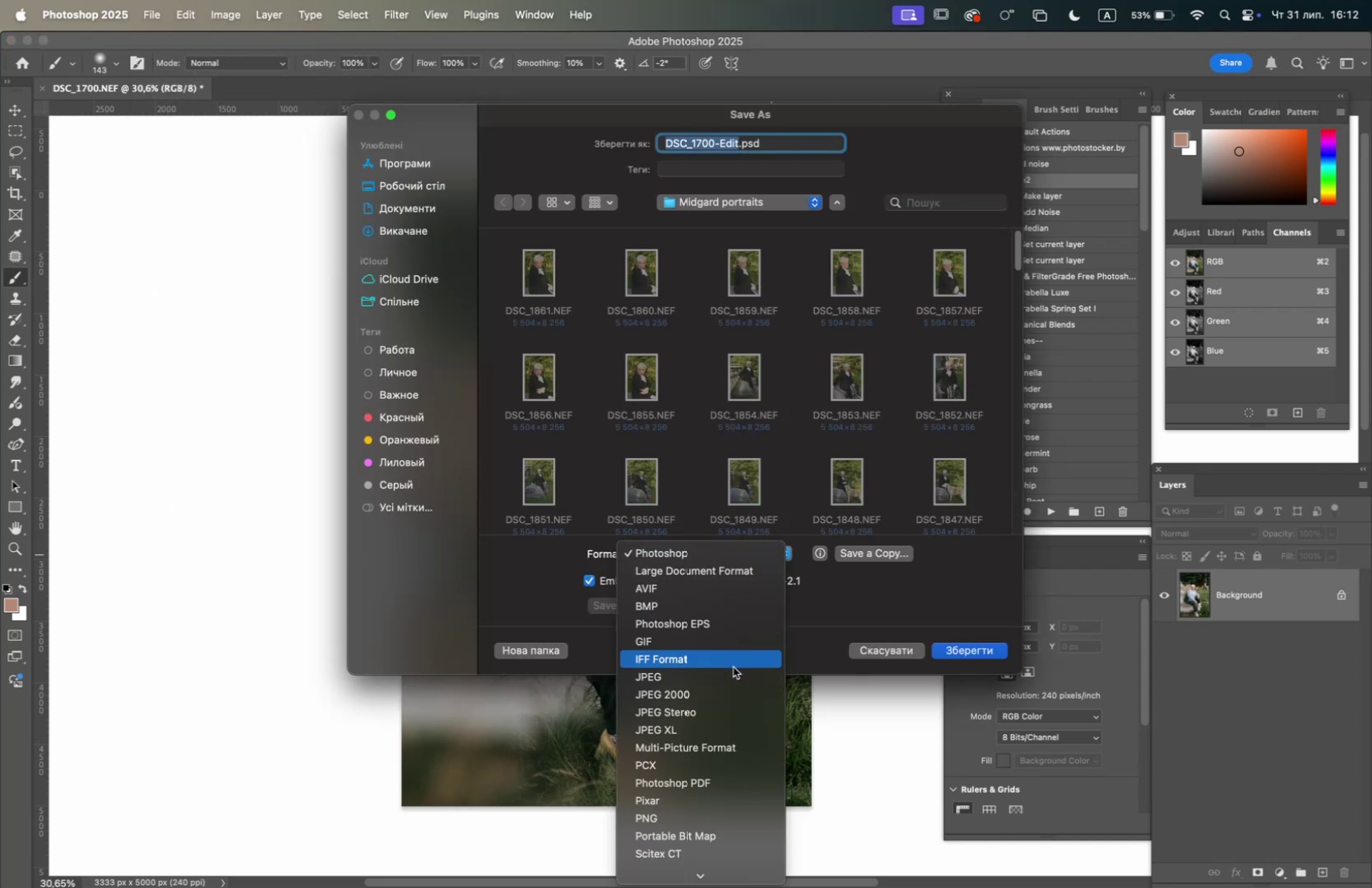 
left_click([734, 673])
 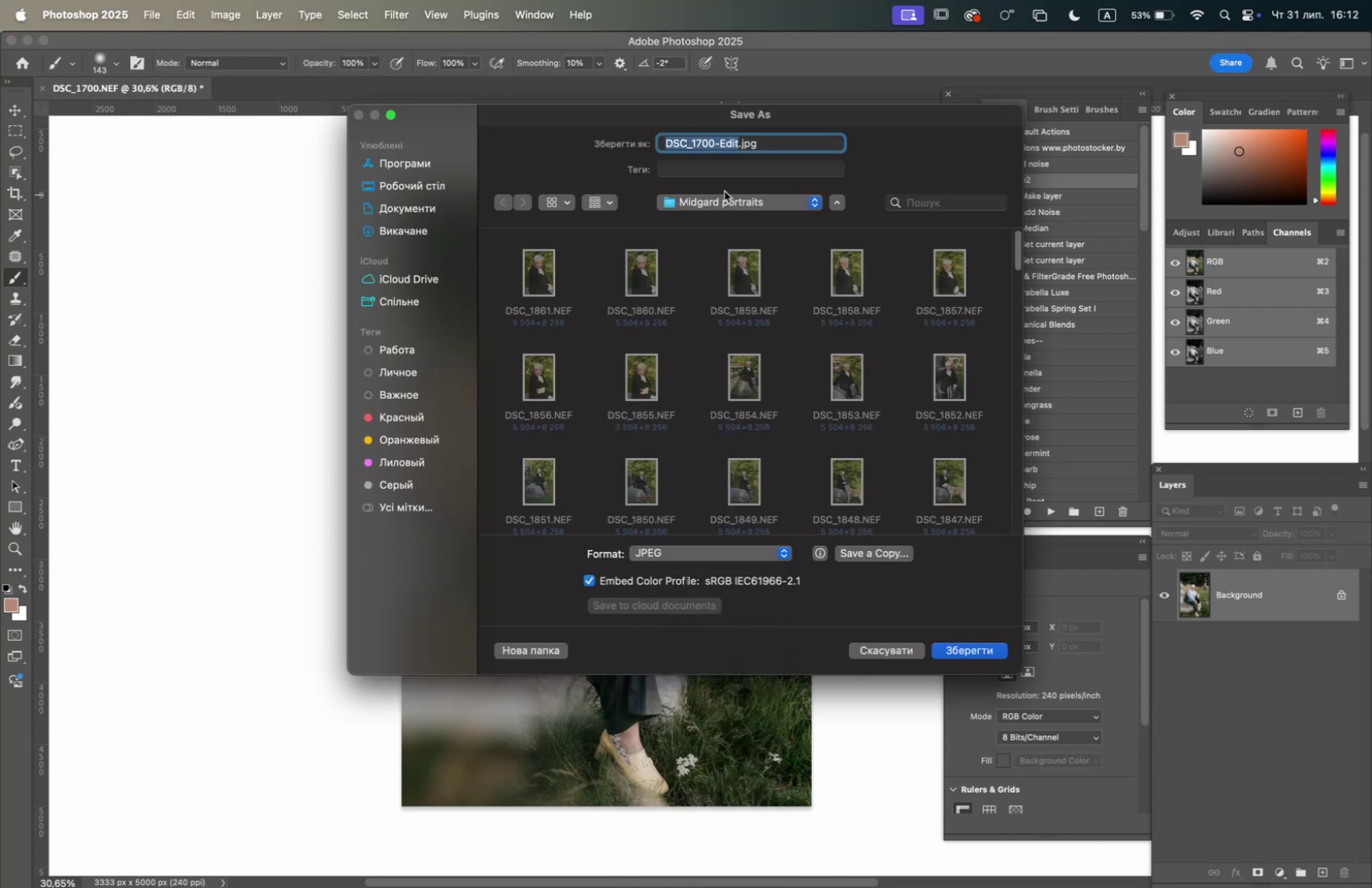 
left_click([728, 194])
 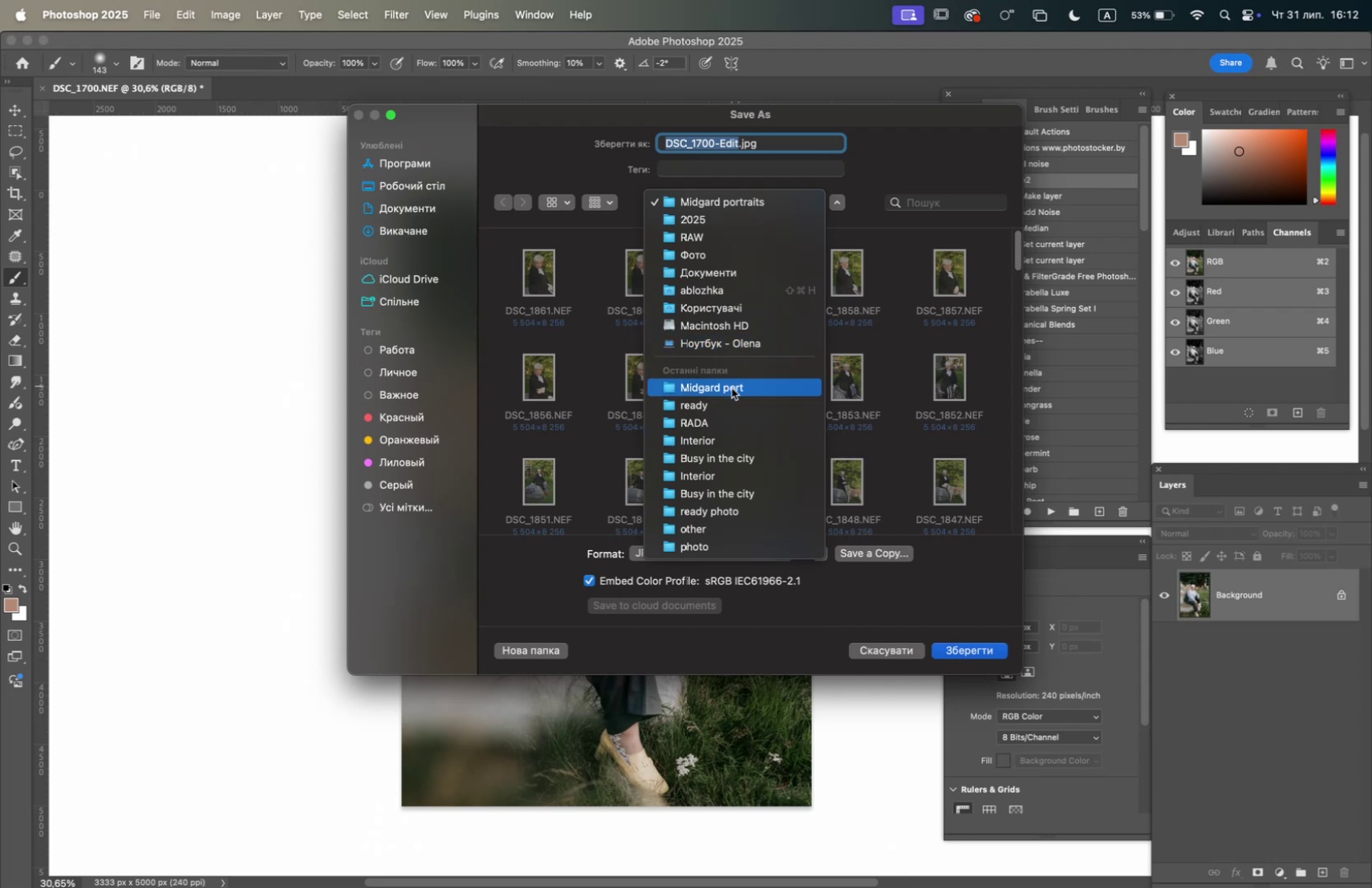 
left_click([733, 391])
 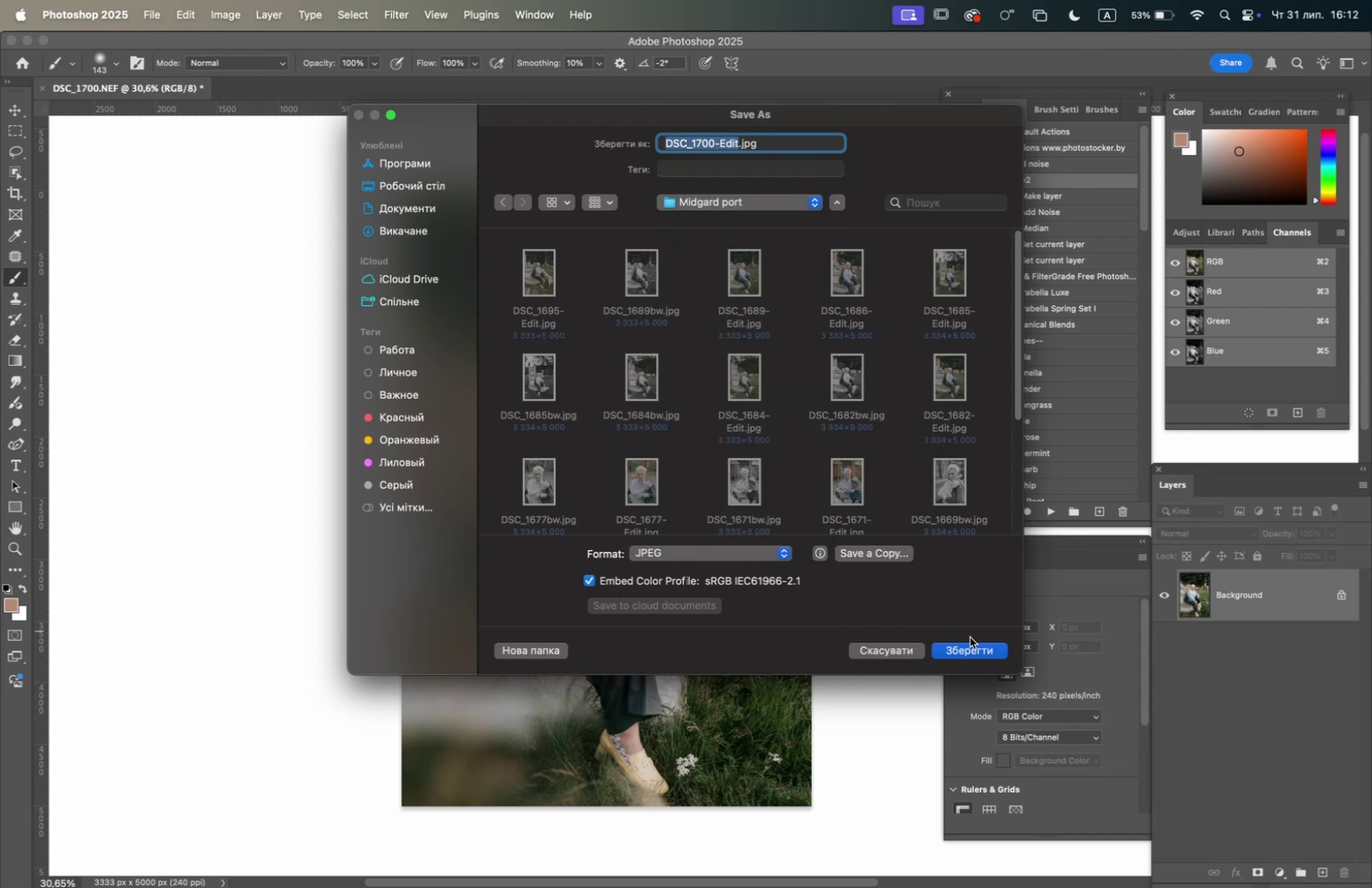 
left_click([980, 646])
 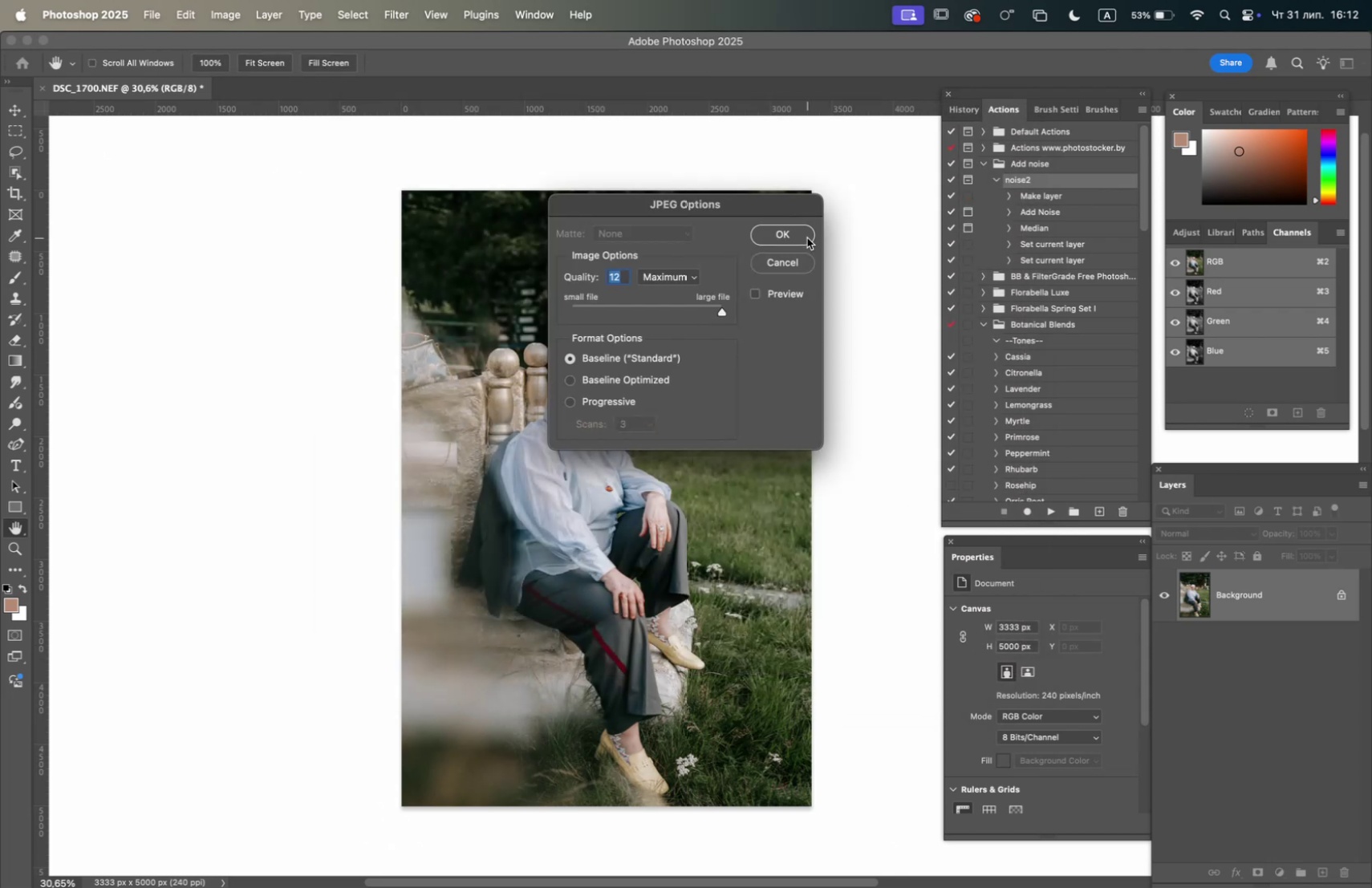 
left_click([799, 241])
 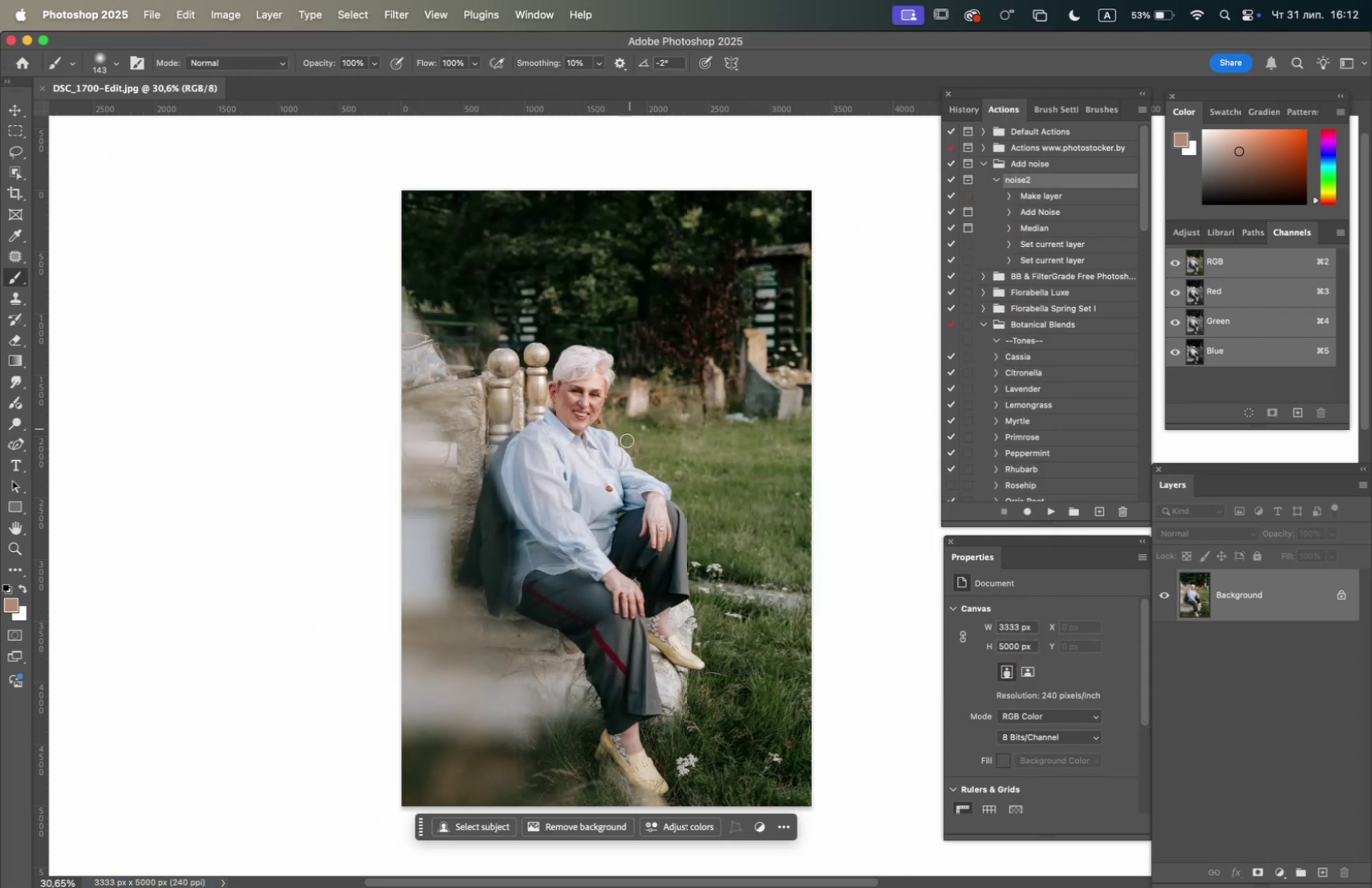 
hold_key(key=OptionLeft, duration=3.59)
scroll: coordinate [610, 565], scroll_direction: up, amount: 10.0
 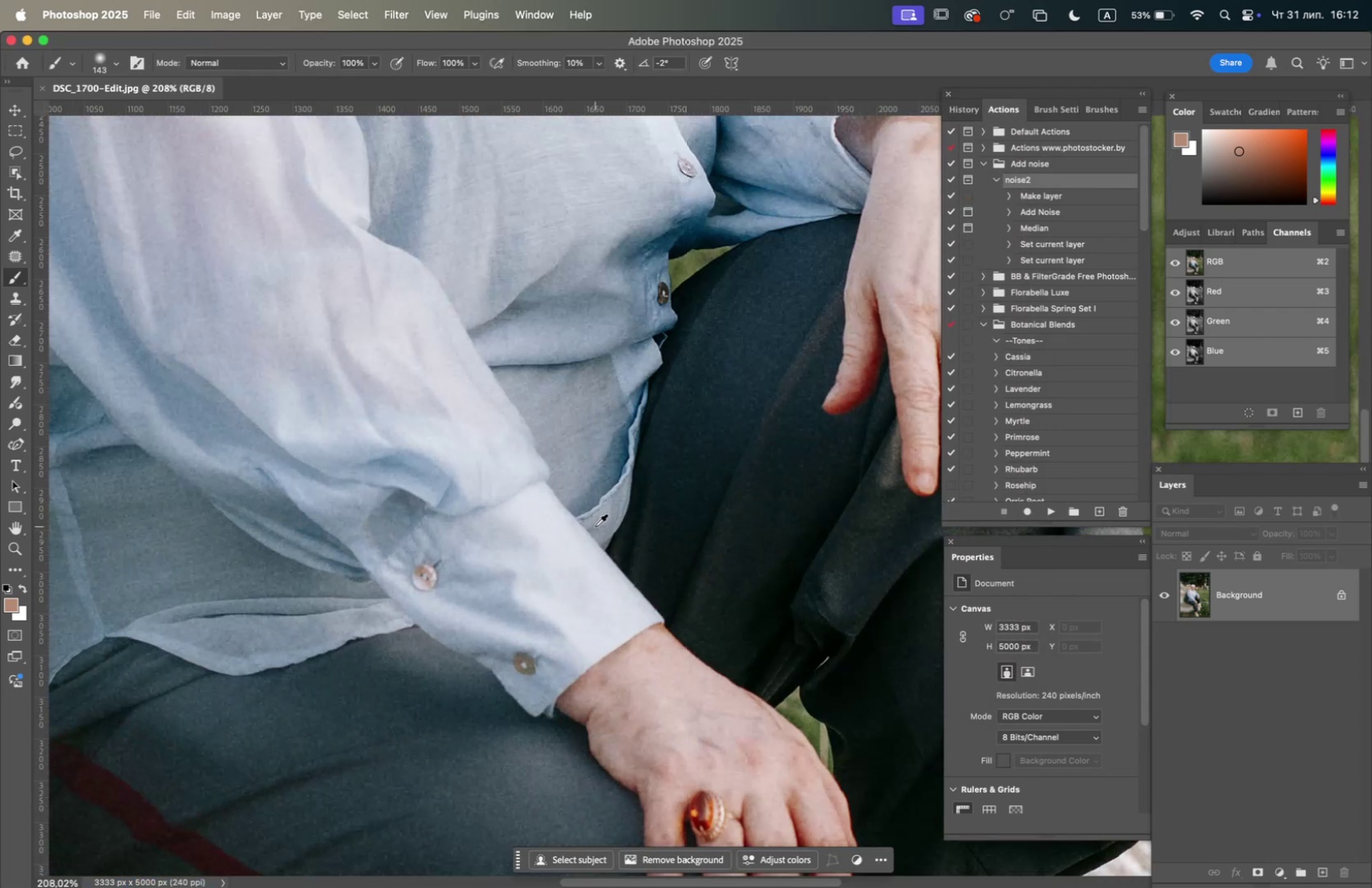 
scroll: coordinate [596, 523], scroll_direction: down, amount: 5.0
 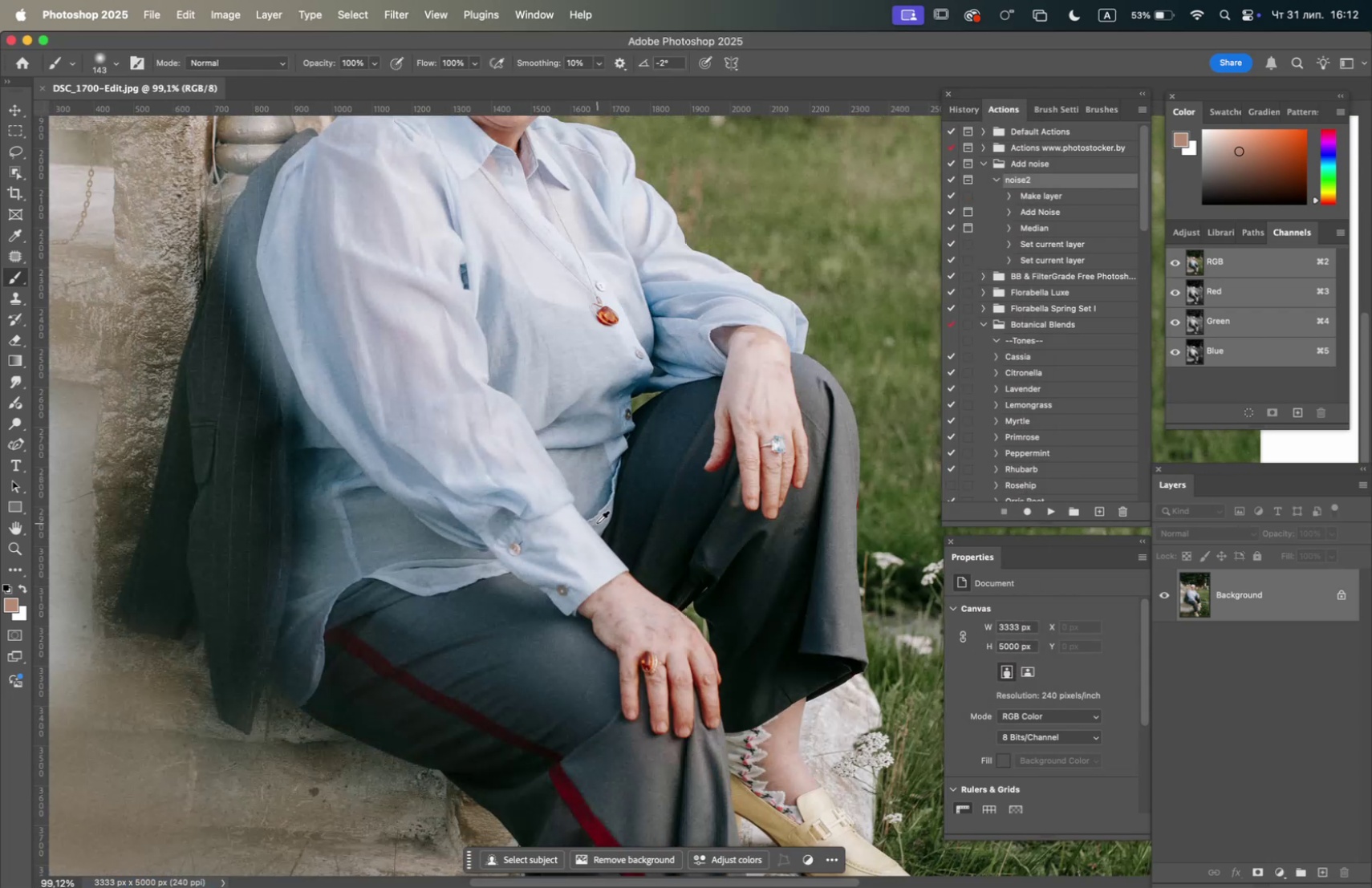 
scroll: coordinate [597, 522], scroll_direction: up, amount: 2.0
 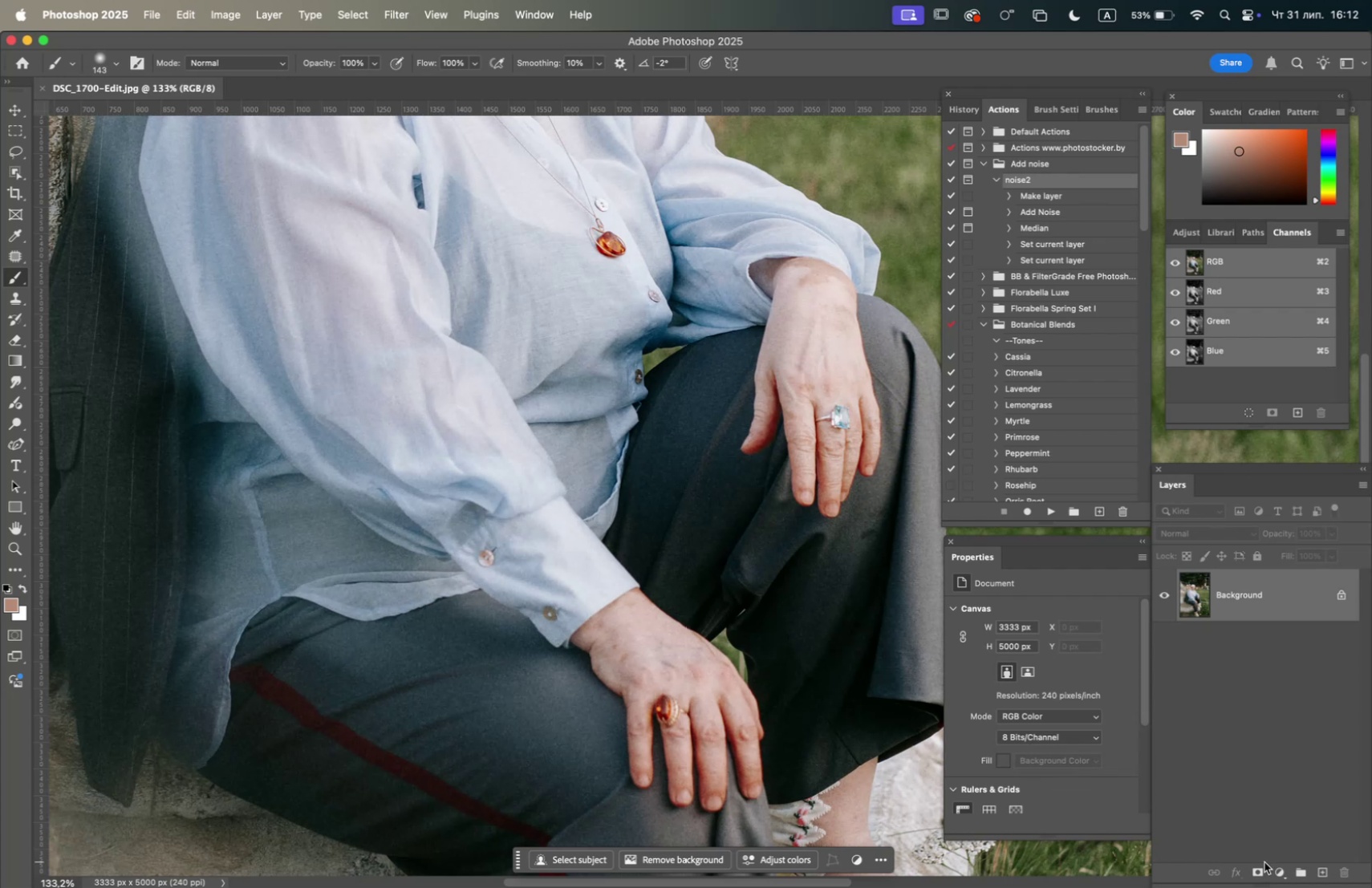 
left_click([1276, 867])
 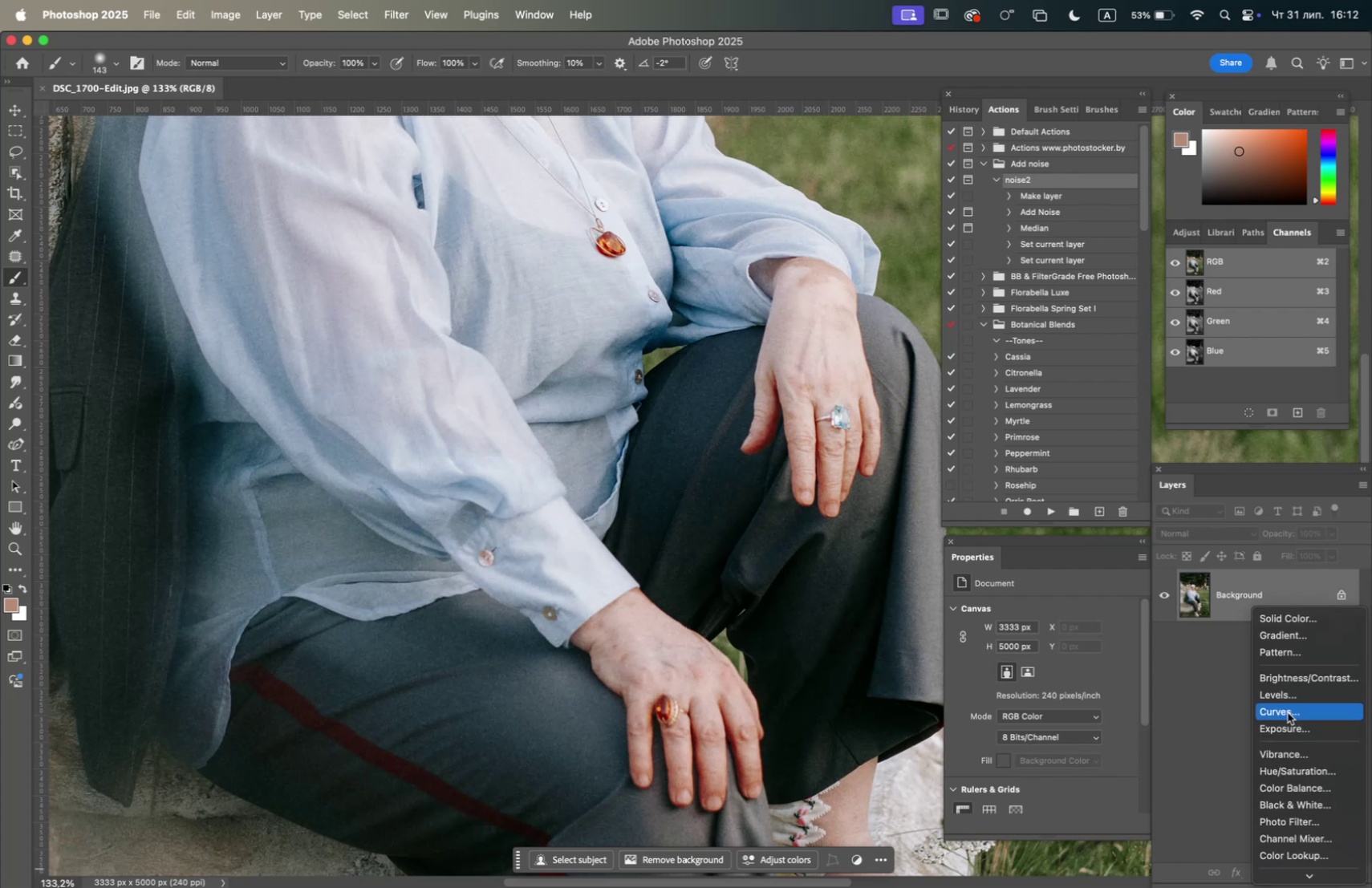 
left_click([1288, 710])
 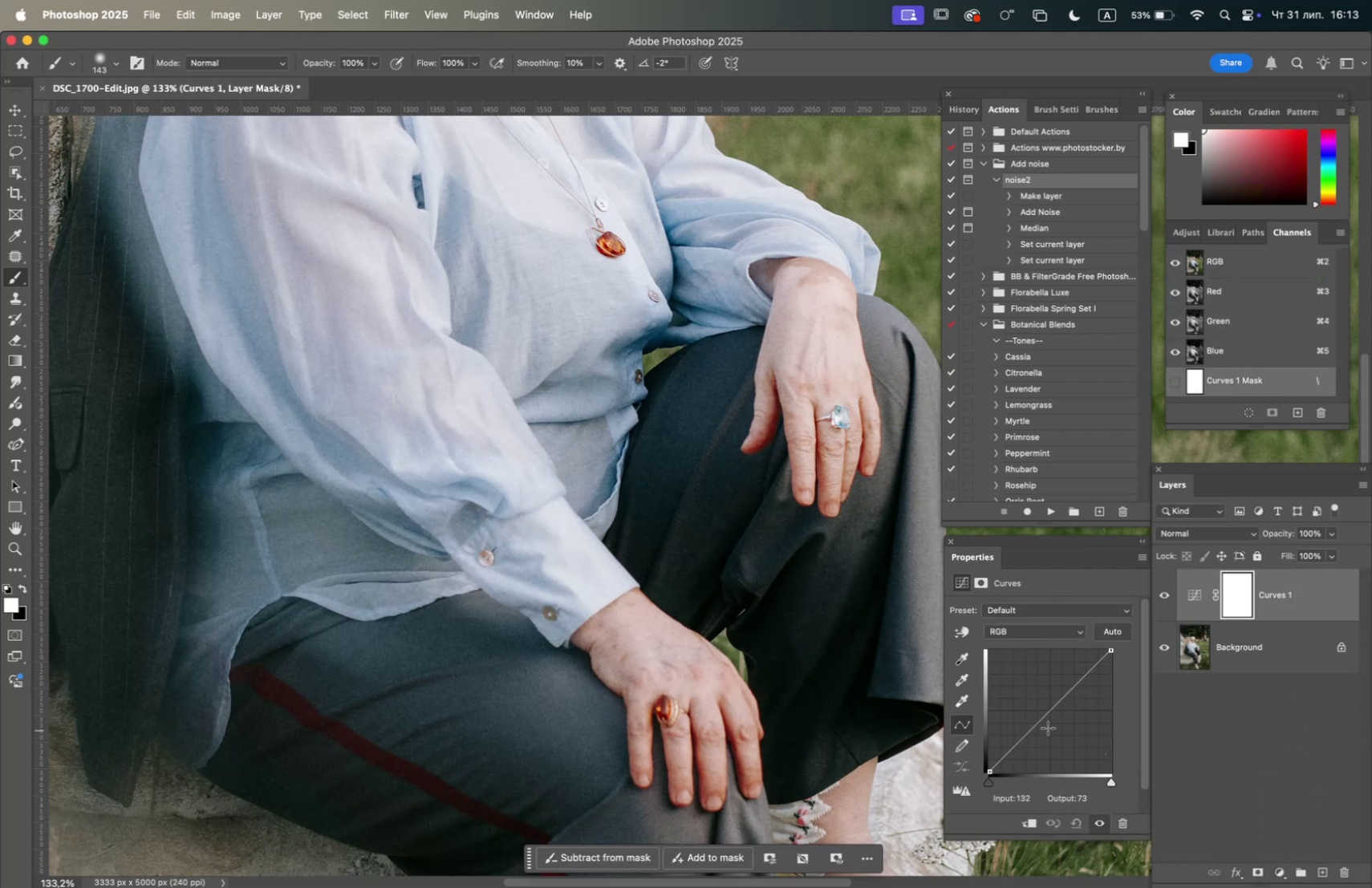 
left_click_drag(start_coordinate=[1041, 721], to_coordinate=[1049, 733])
 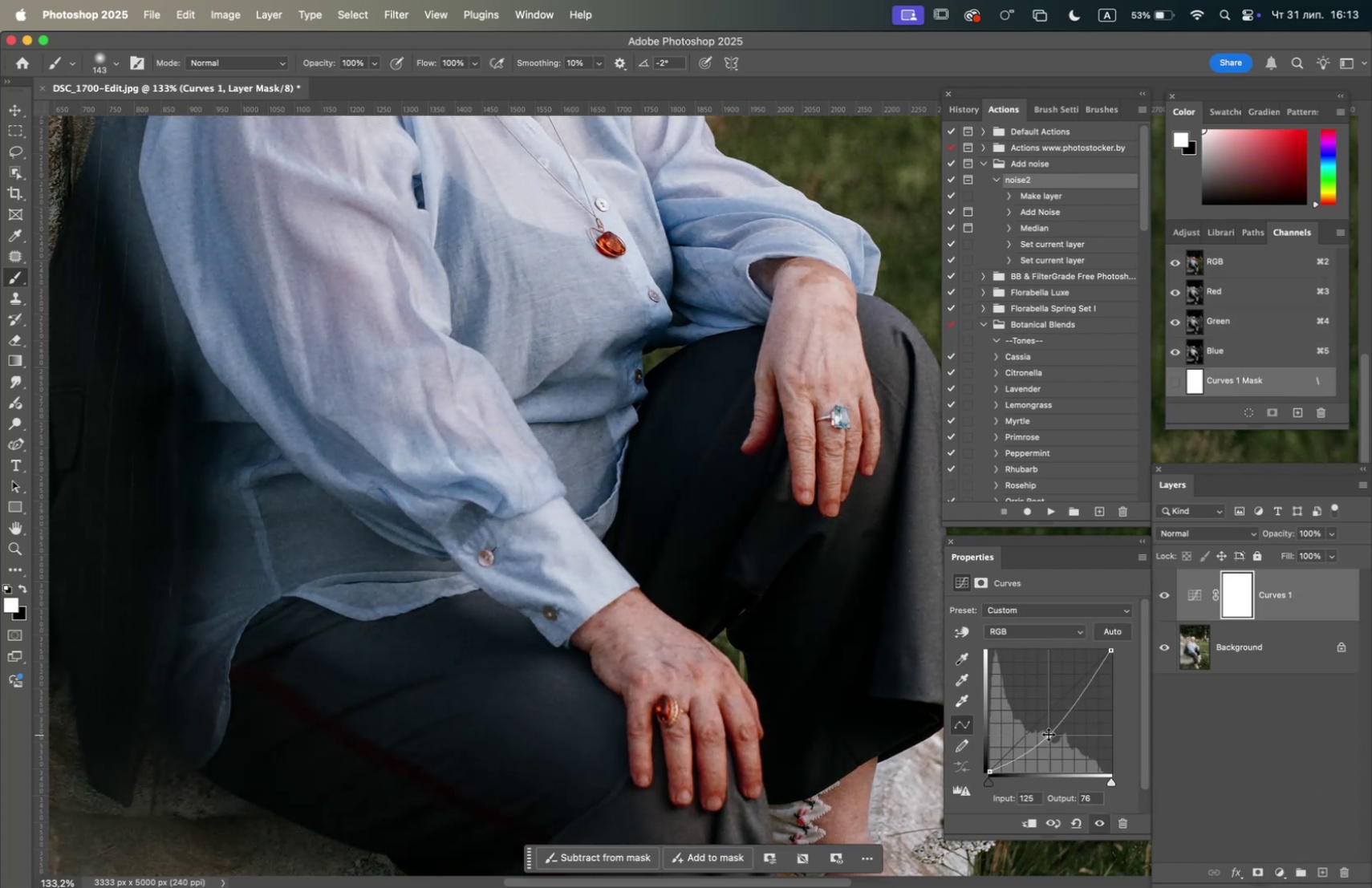 
key(Meta+I)
 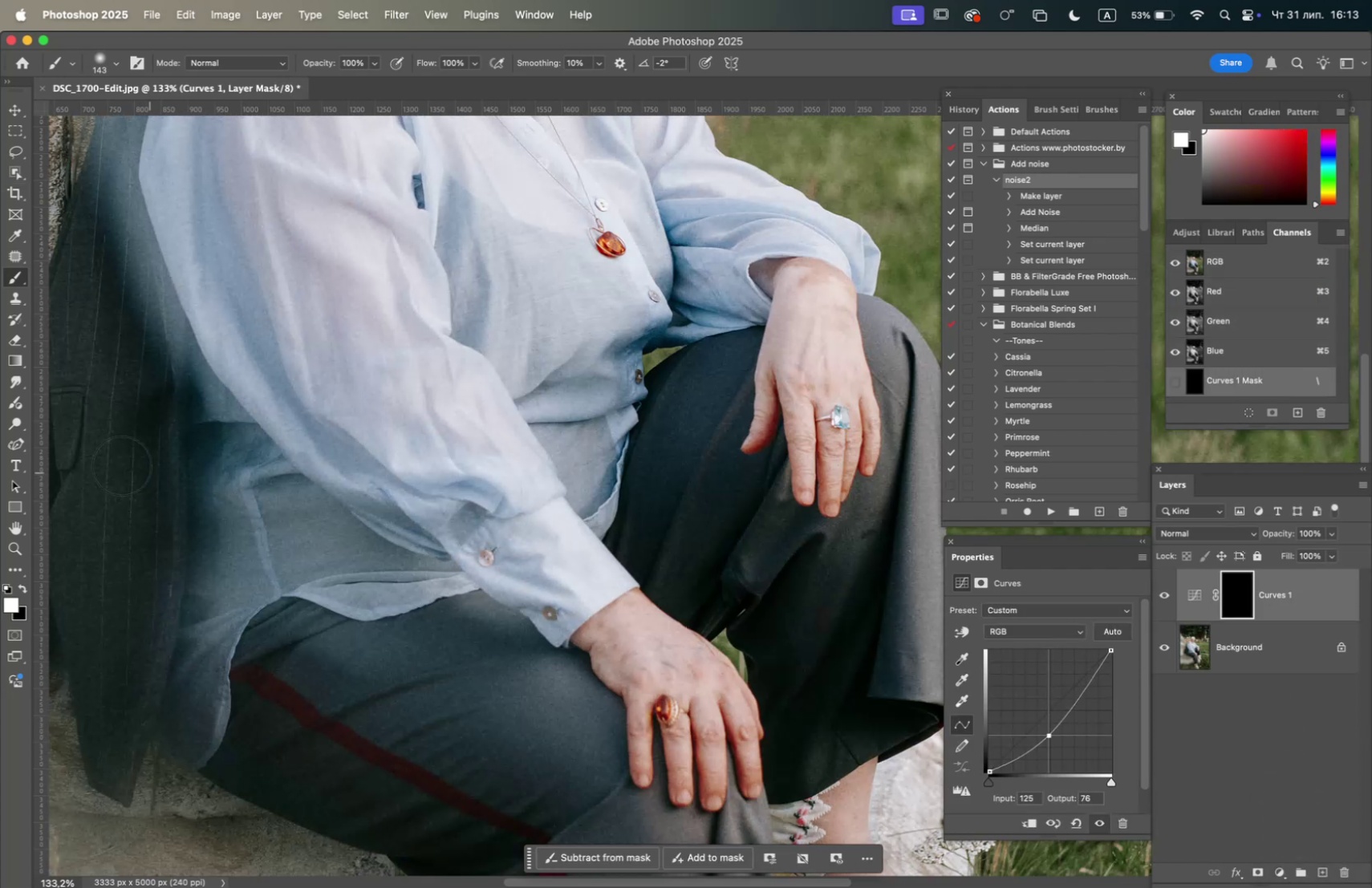 
left_click([10, 424])
 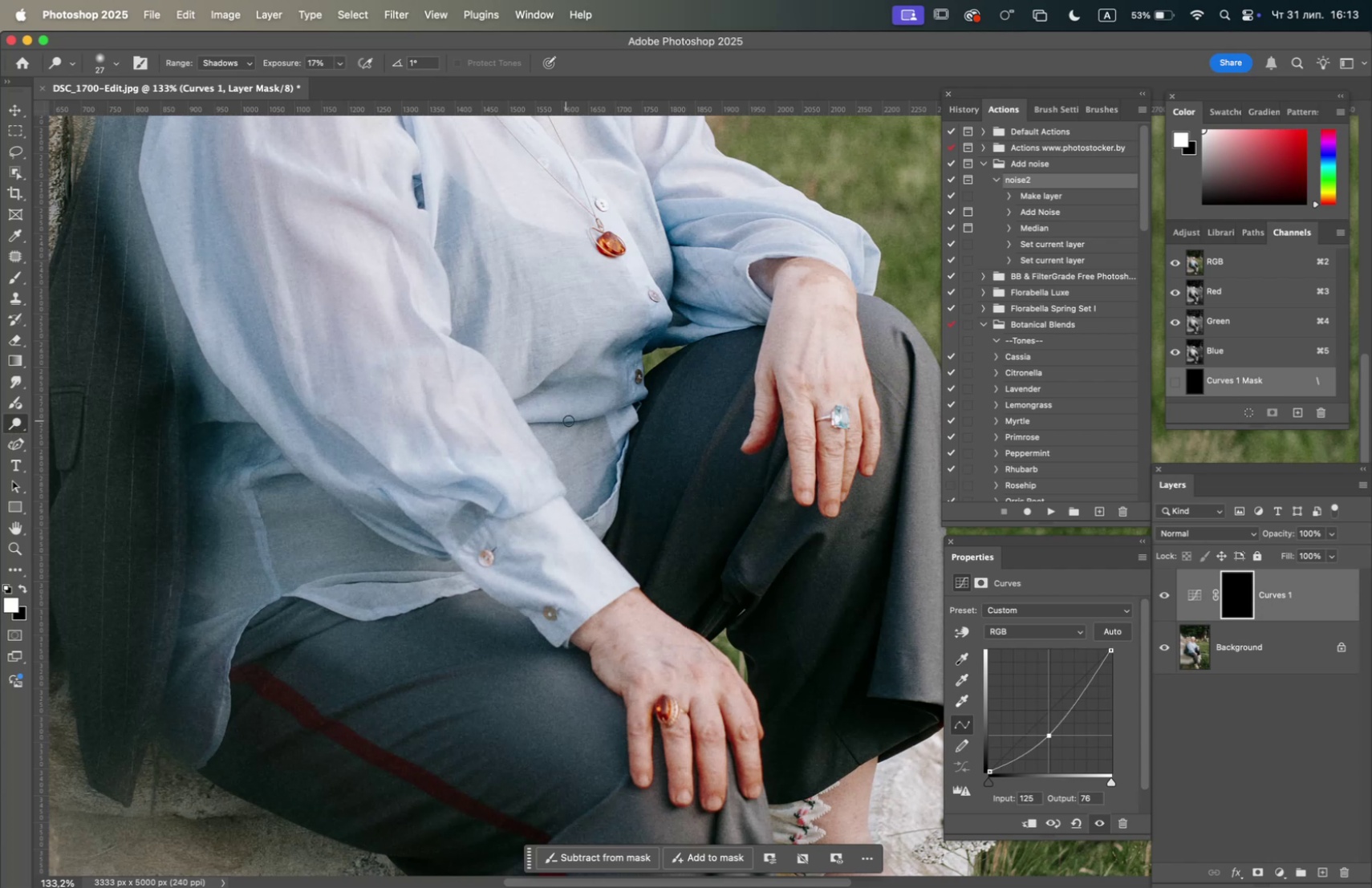 
right_click([564, 434])
 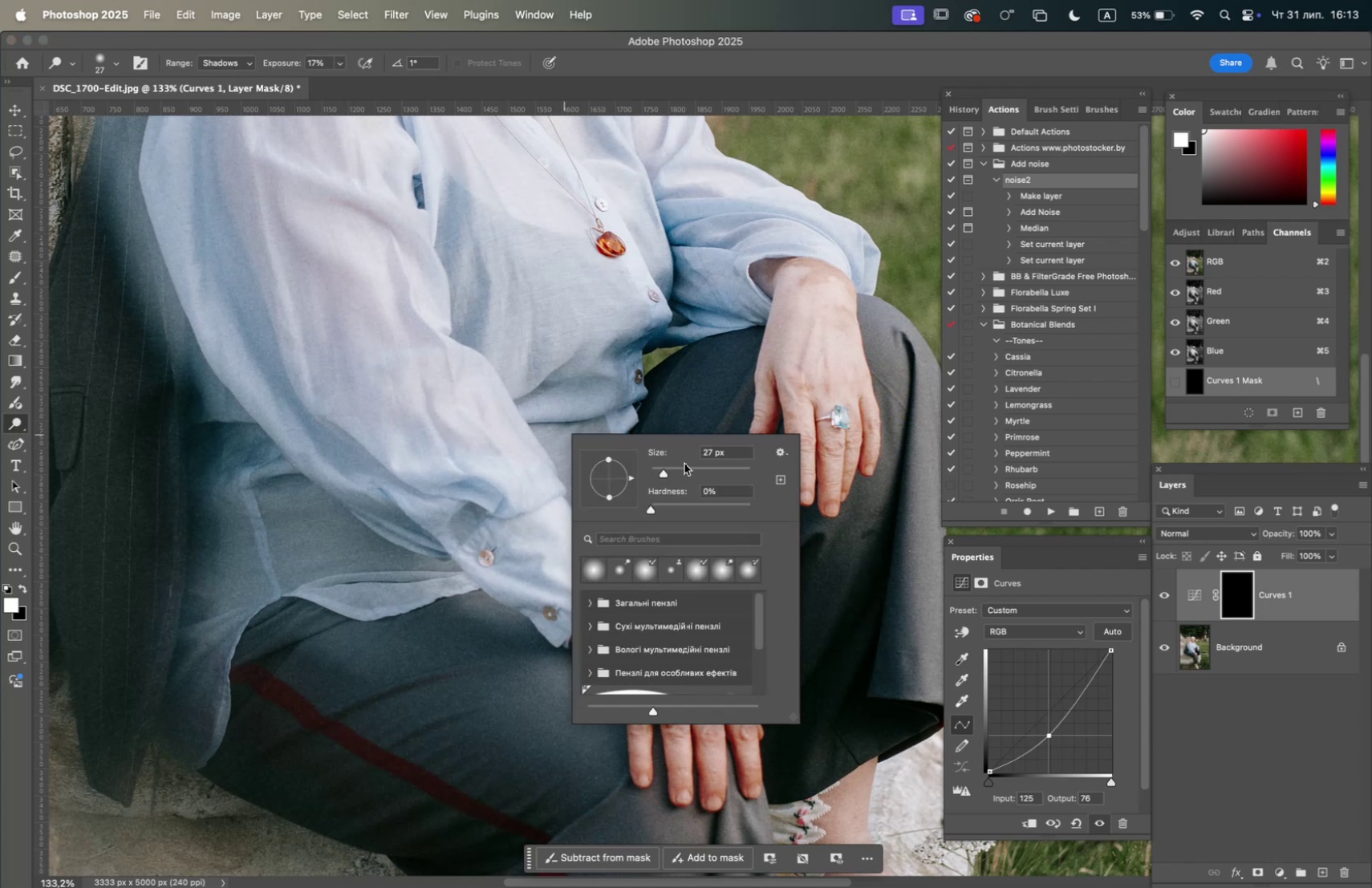 
left_click([689, 469])
 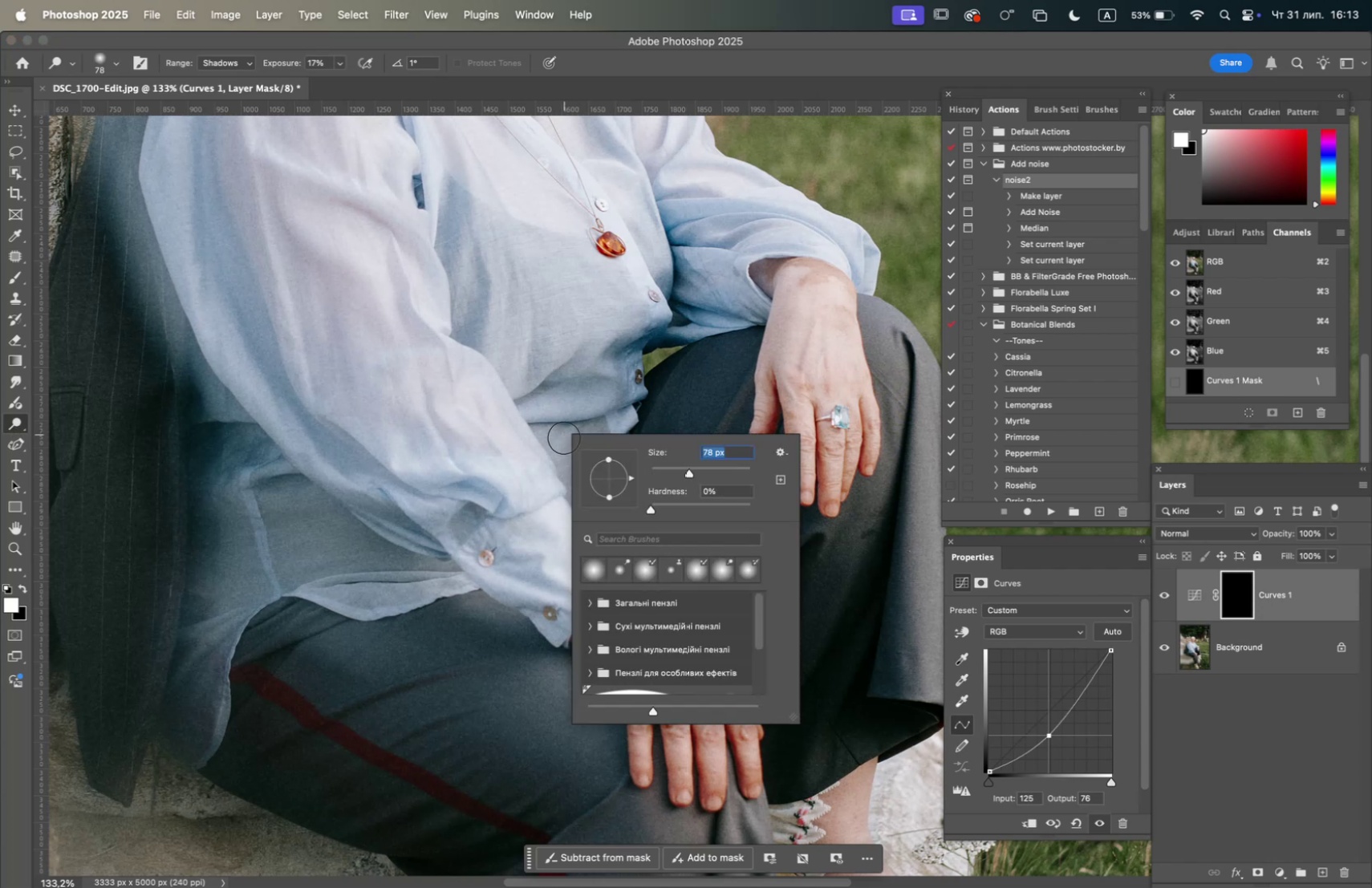 
left_click_drag(start_coordinate=[554, 434], to_coordinate=[568, 468])
 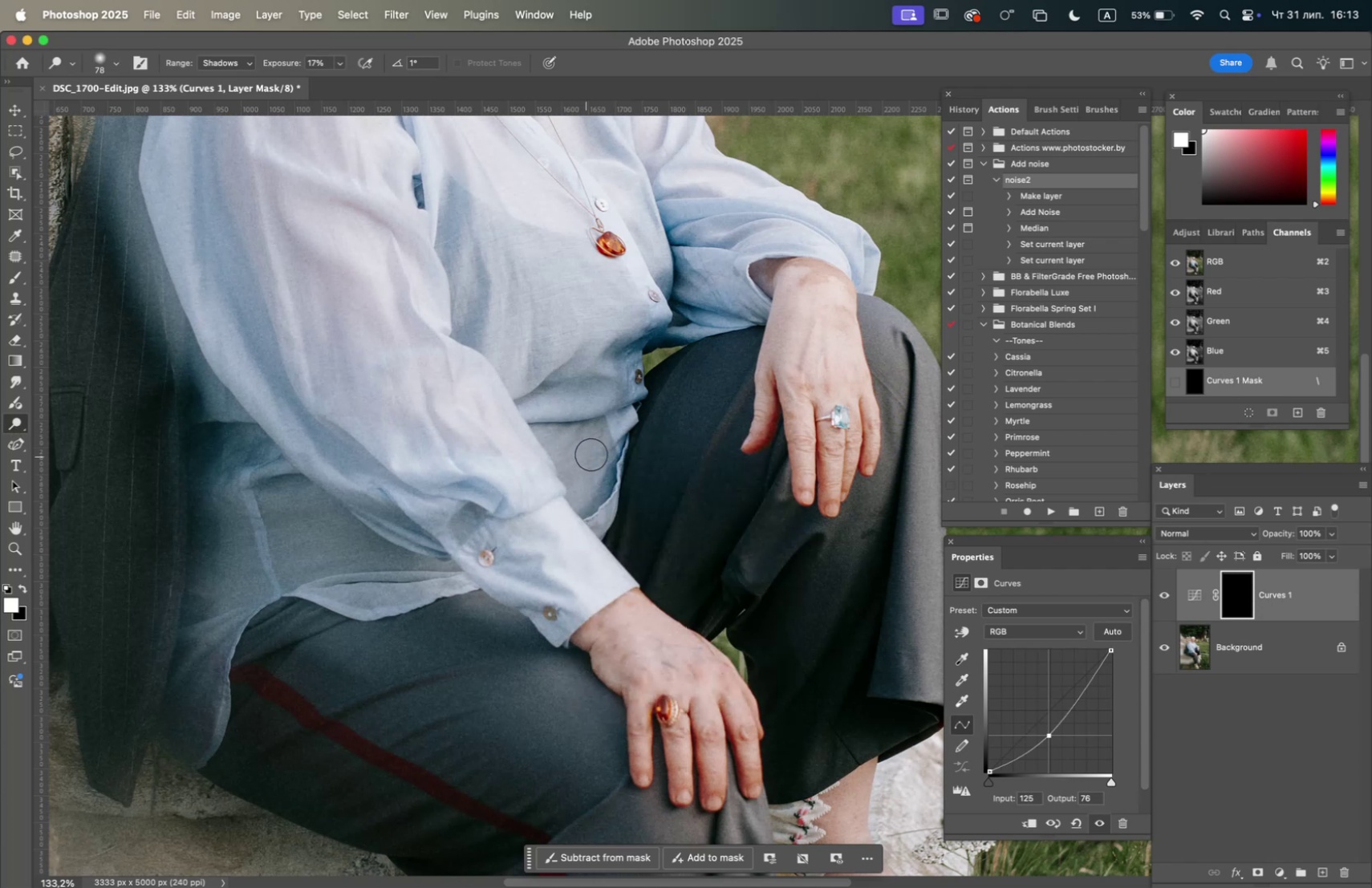 
left_click_drag(start_coordinate=[593, 454], to_coordinate=[588, 476])
 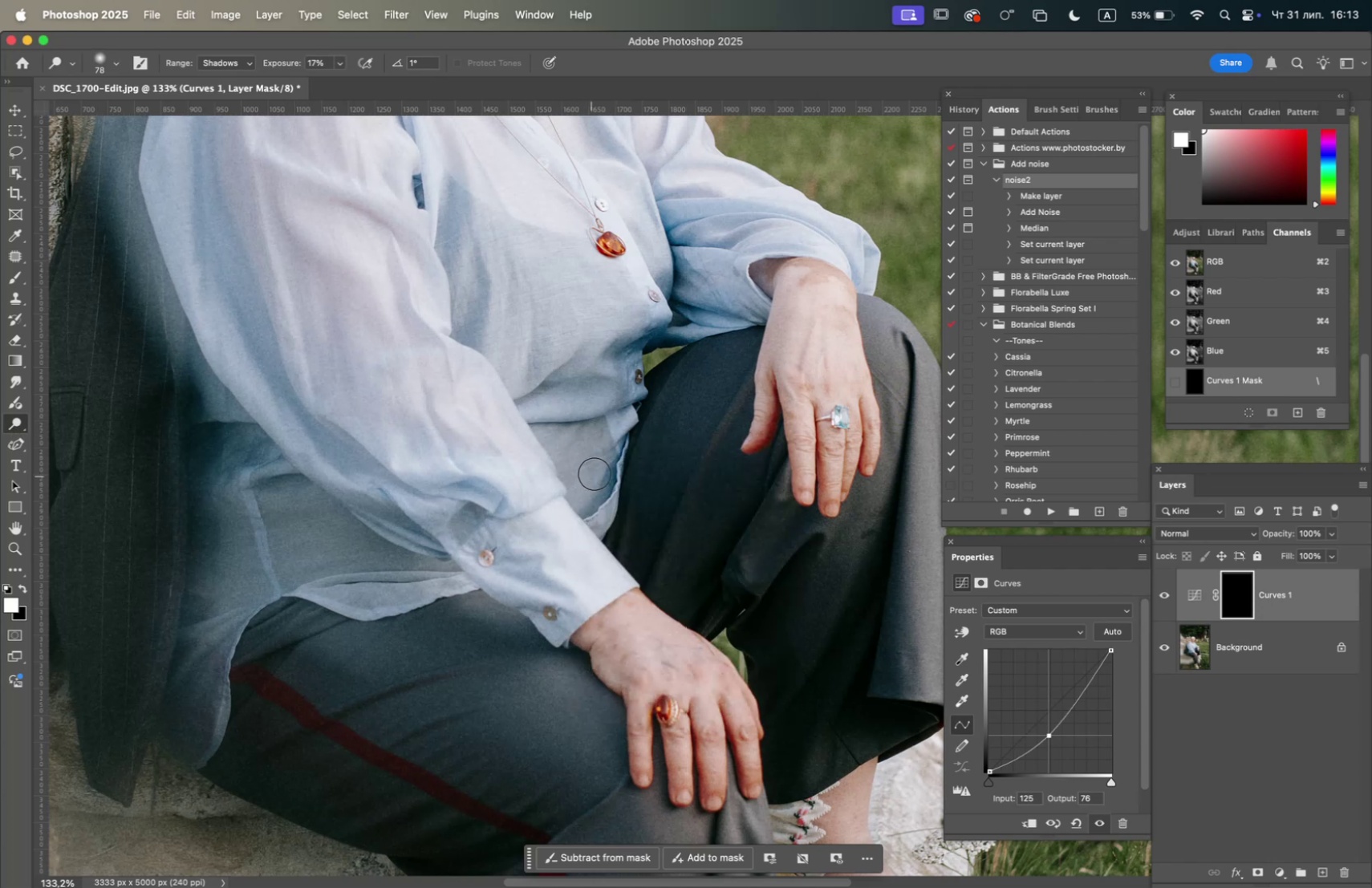 
left_click_drag(start_coordinate=[595, 472], to_coordinate=[590, 478])
 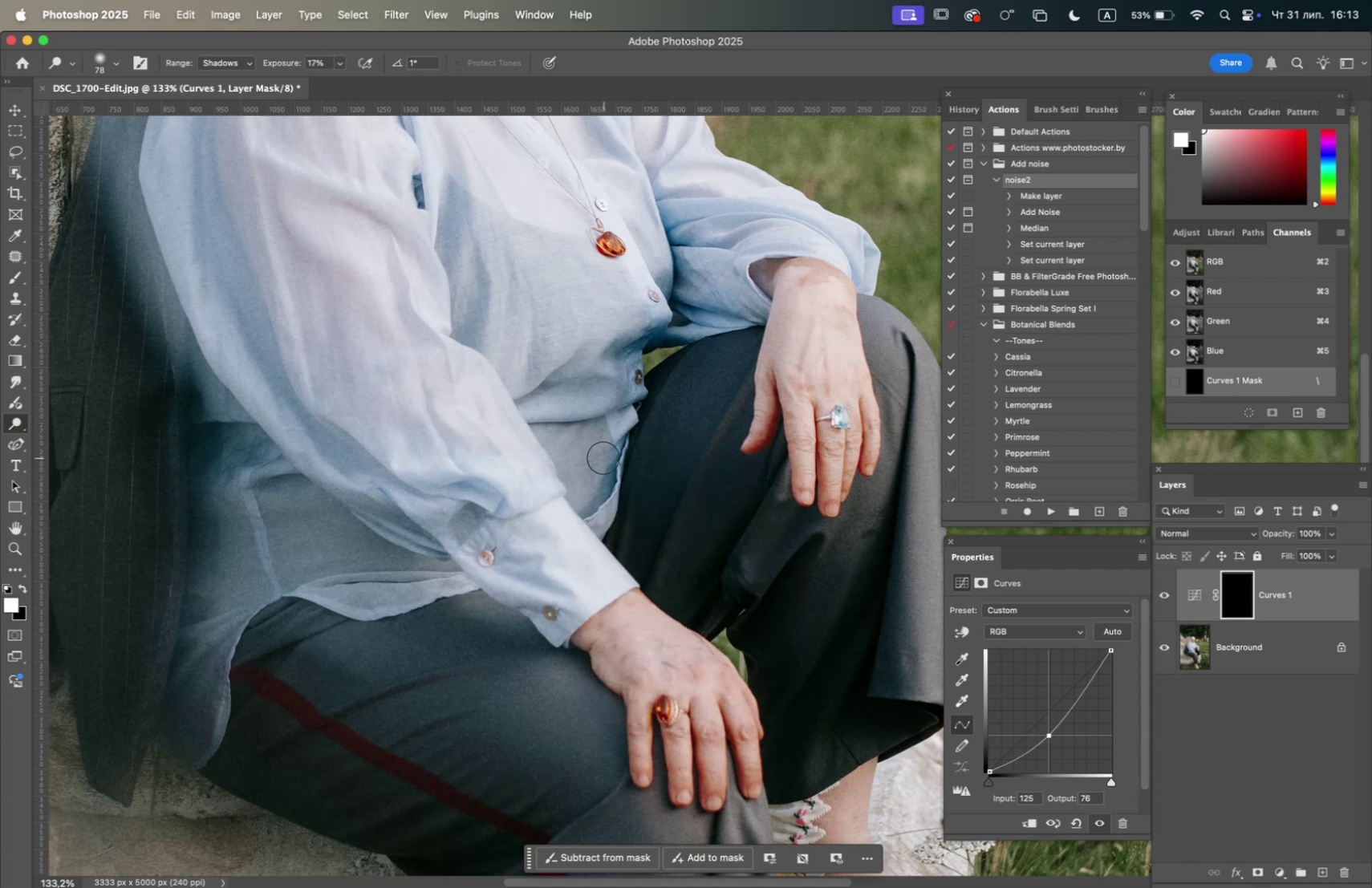 
left_click_drag(start_coordinate=[603, 457], to_coordinate=[546, 436])
 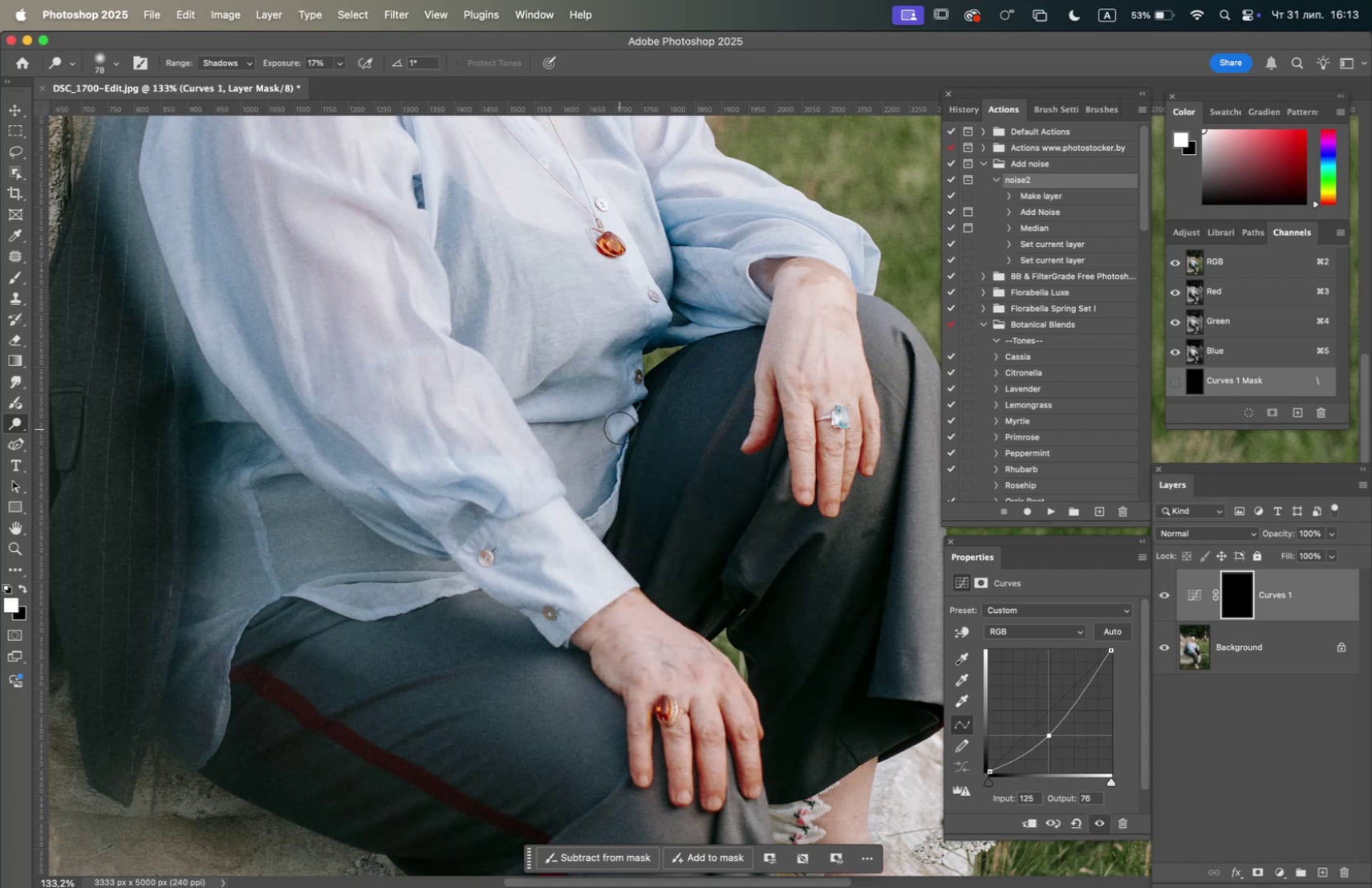 
left_click_drag(start_coordinate=[622, 424], to_coordinate=[546, 437])
 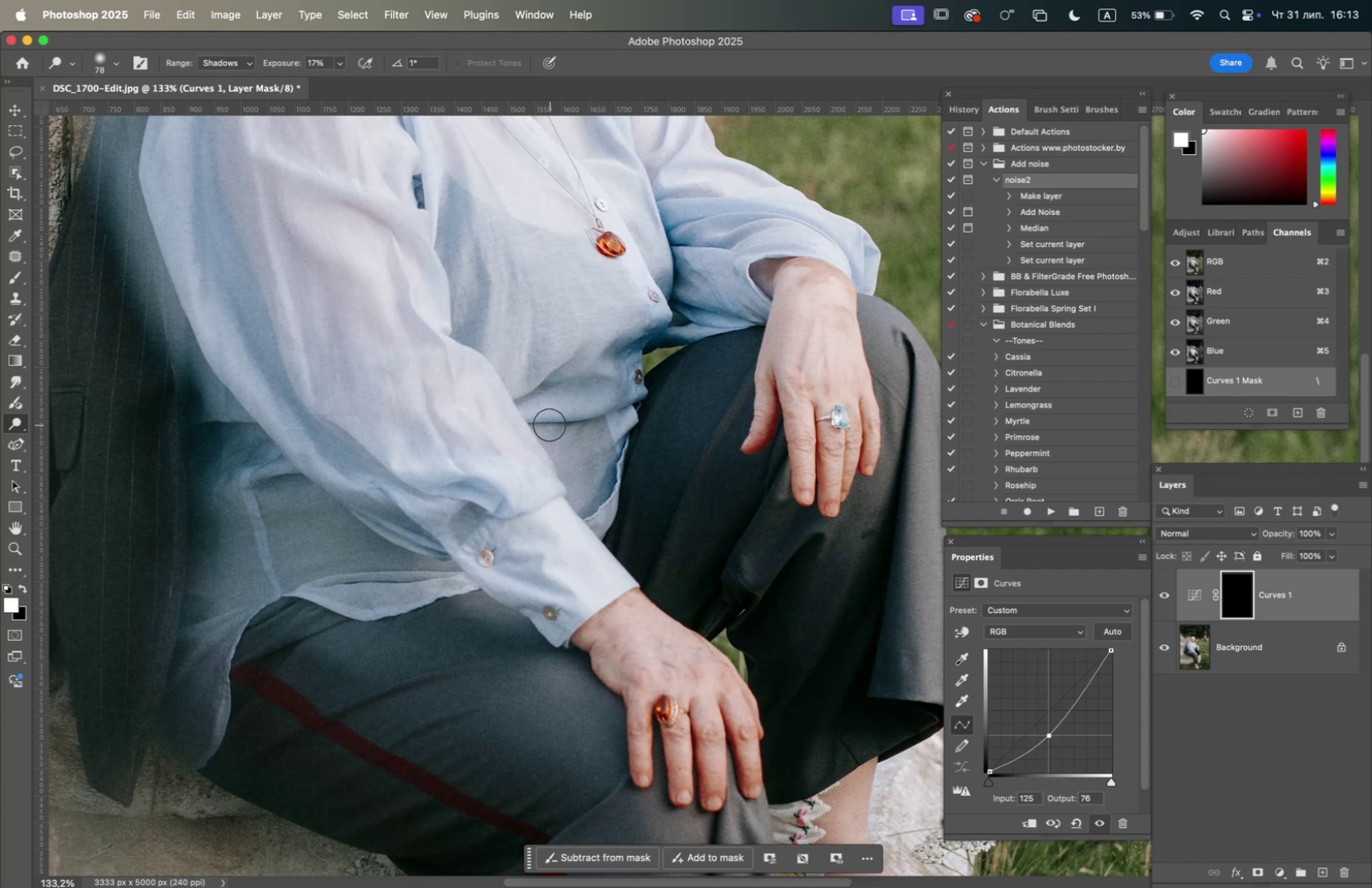 
left_click_drag(start_coordinate=[543, 436], to_coordinate=[598, 462])
 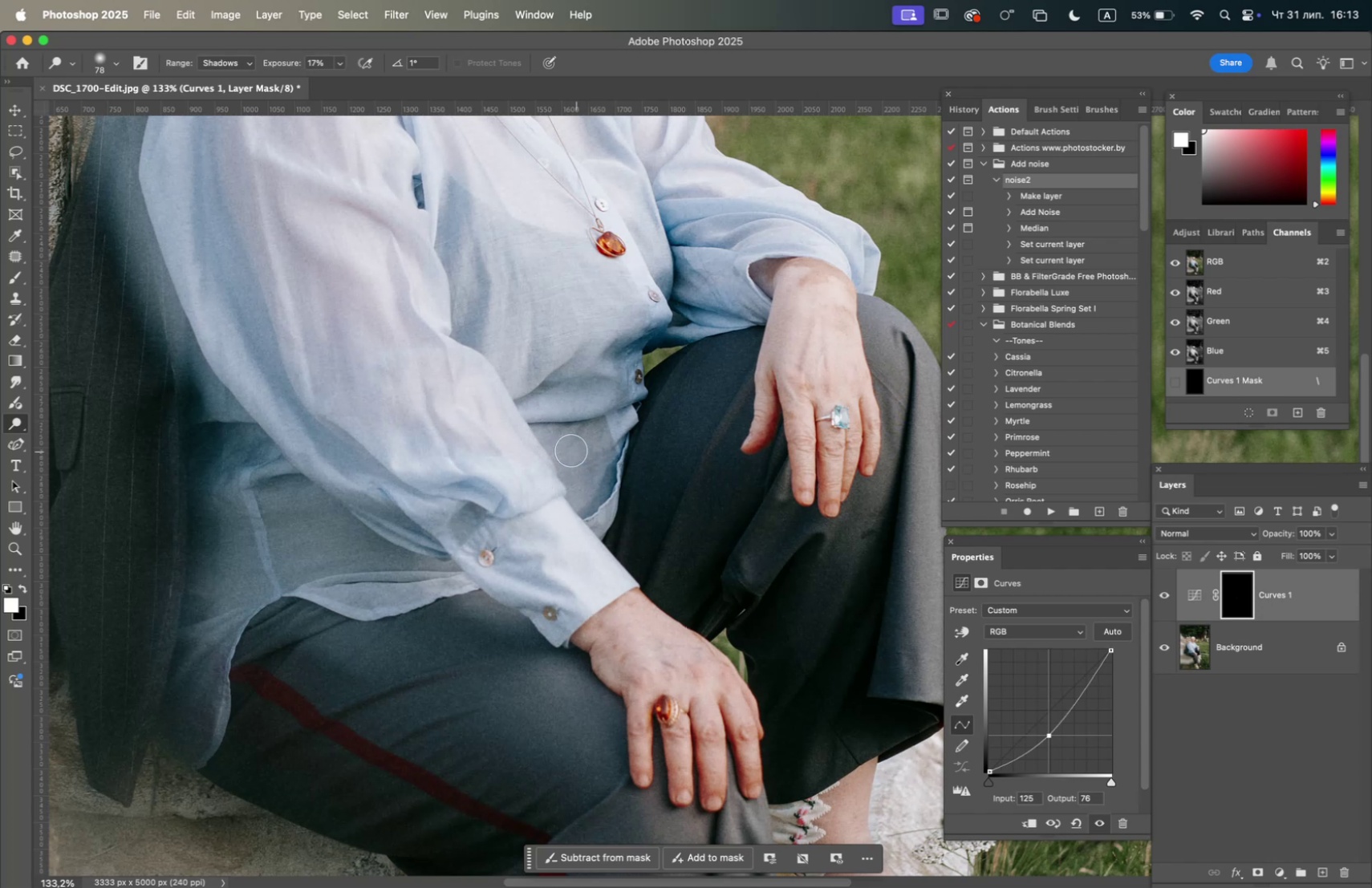 
left_click_drag(start_coordinate=[562, 444], to_coordinate=[538, 432])
 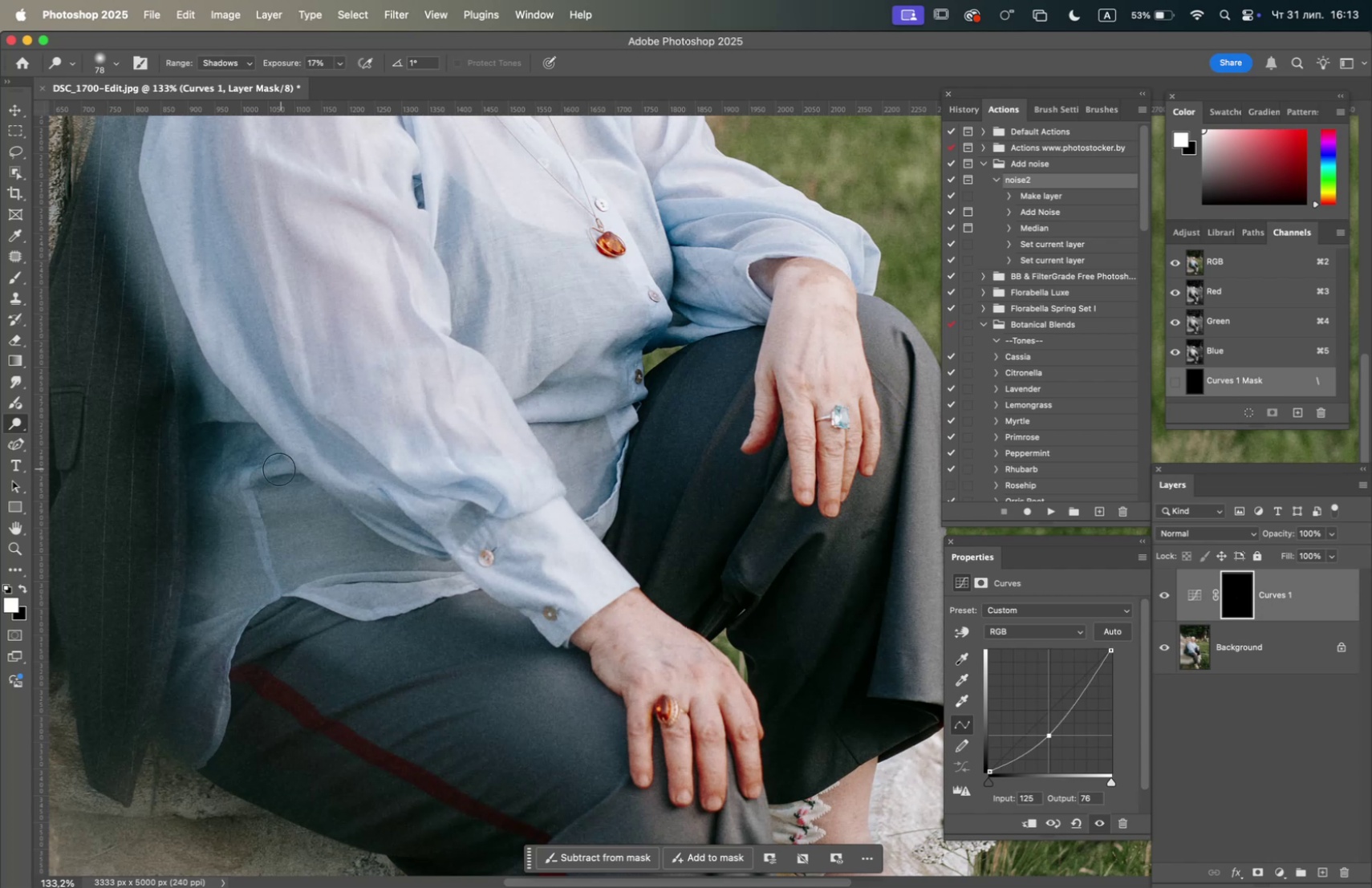 
left_click_drag(start_coordinate=[254, 480], to_coordinate=[282, 487])
 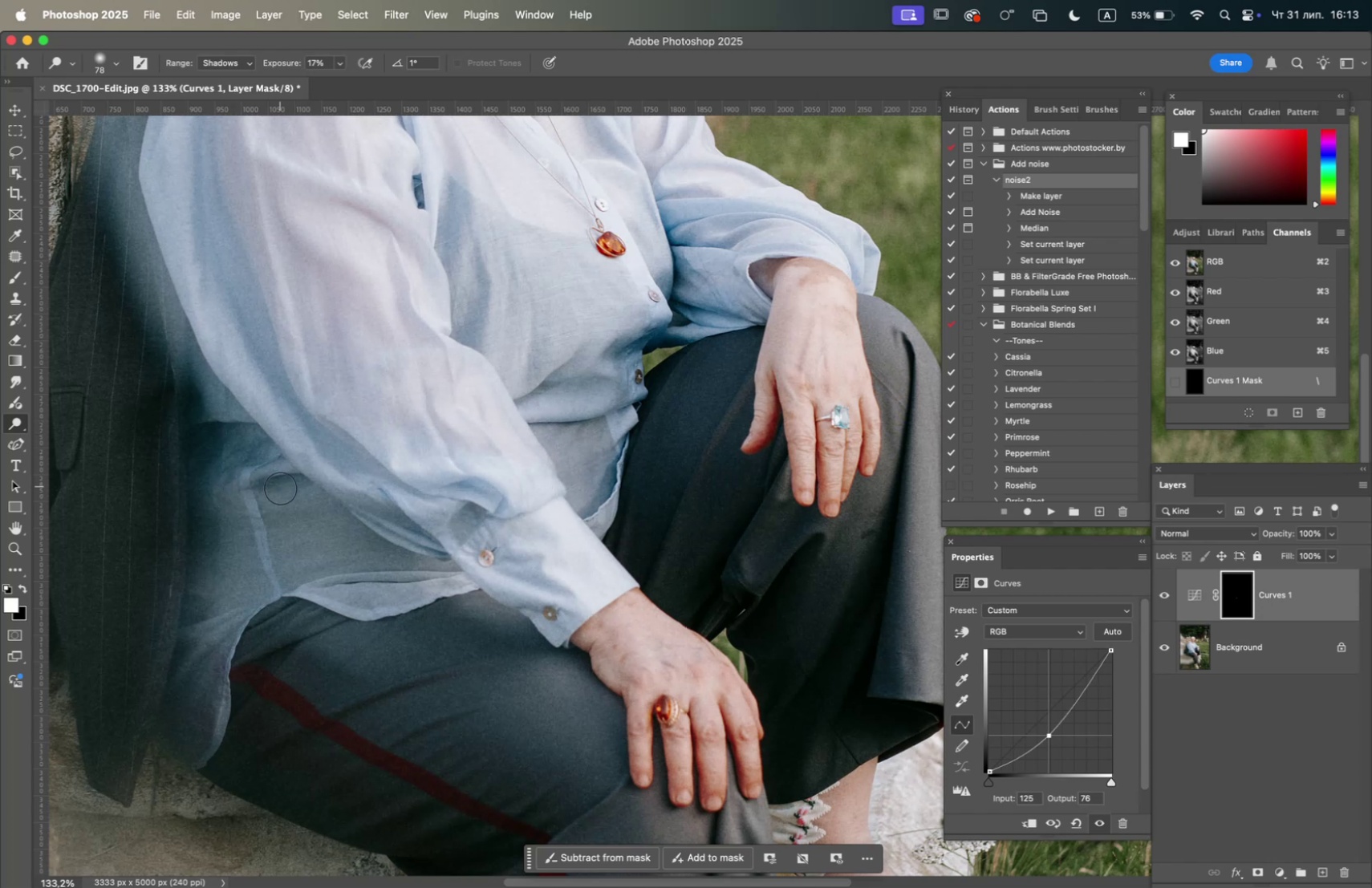 
left_click_drag(start_coordinate=[284, 485], to_coordinate=[286, 510])
 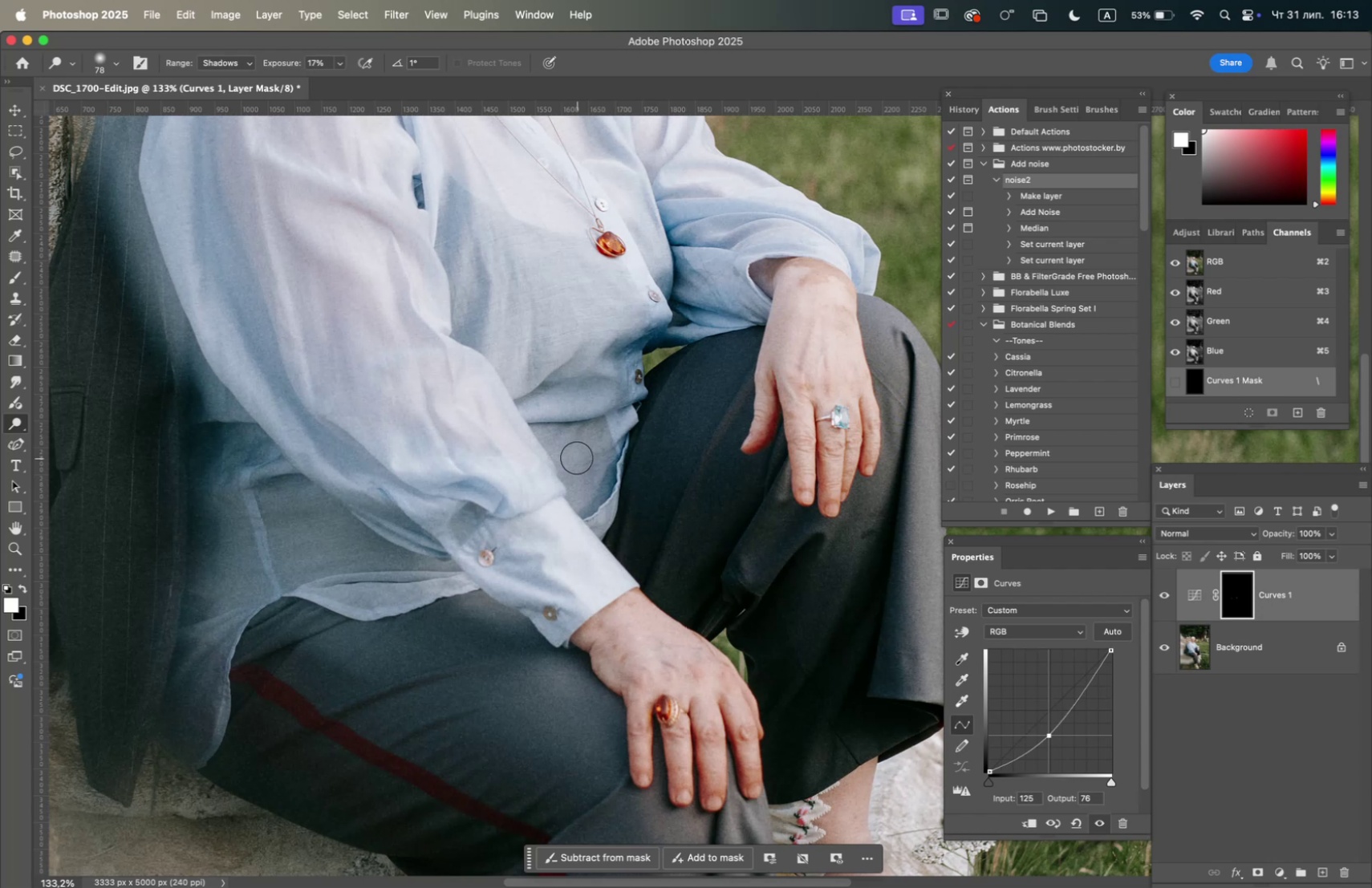 
left_click_drag(start_coordinate=[566, 457], to_coordinate=[553, 433])
 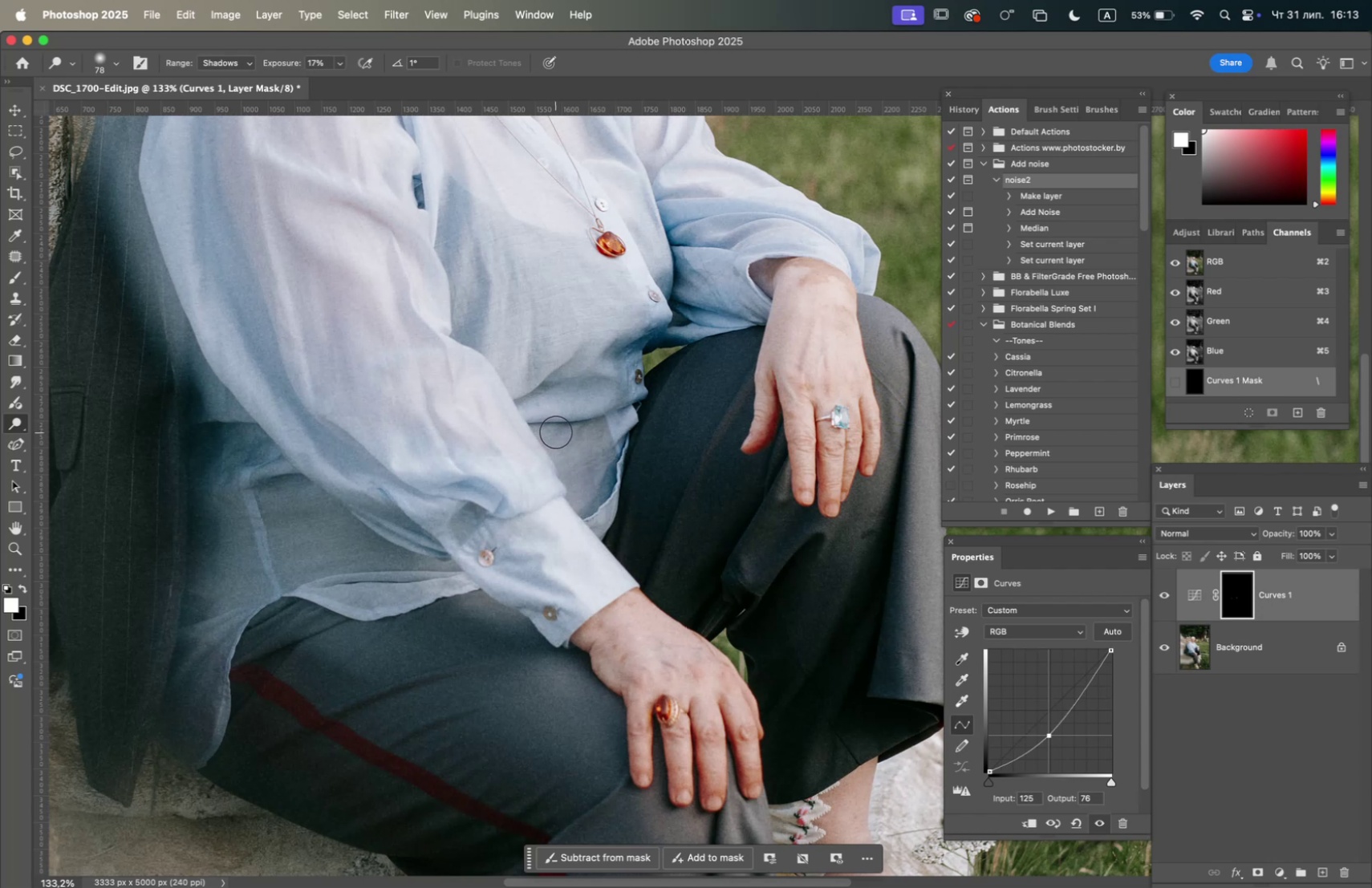 
left_click_drag(start_coordinate=[554, 432], to_coordinate=[584, 481])
 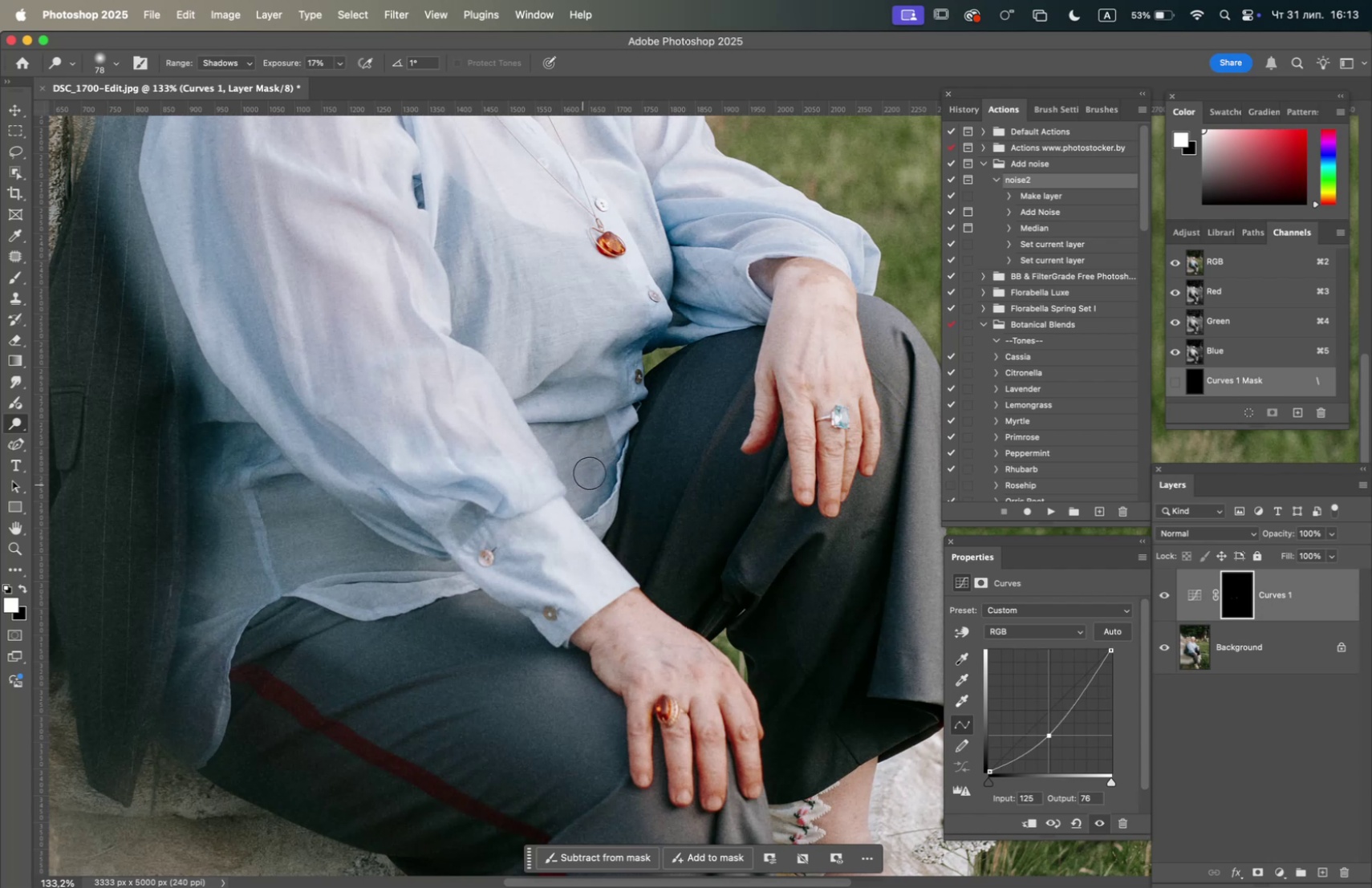 
left_click_drag(start_coordinate=[591, 472], to_coordinate=[585, 481])
 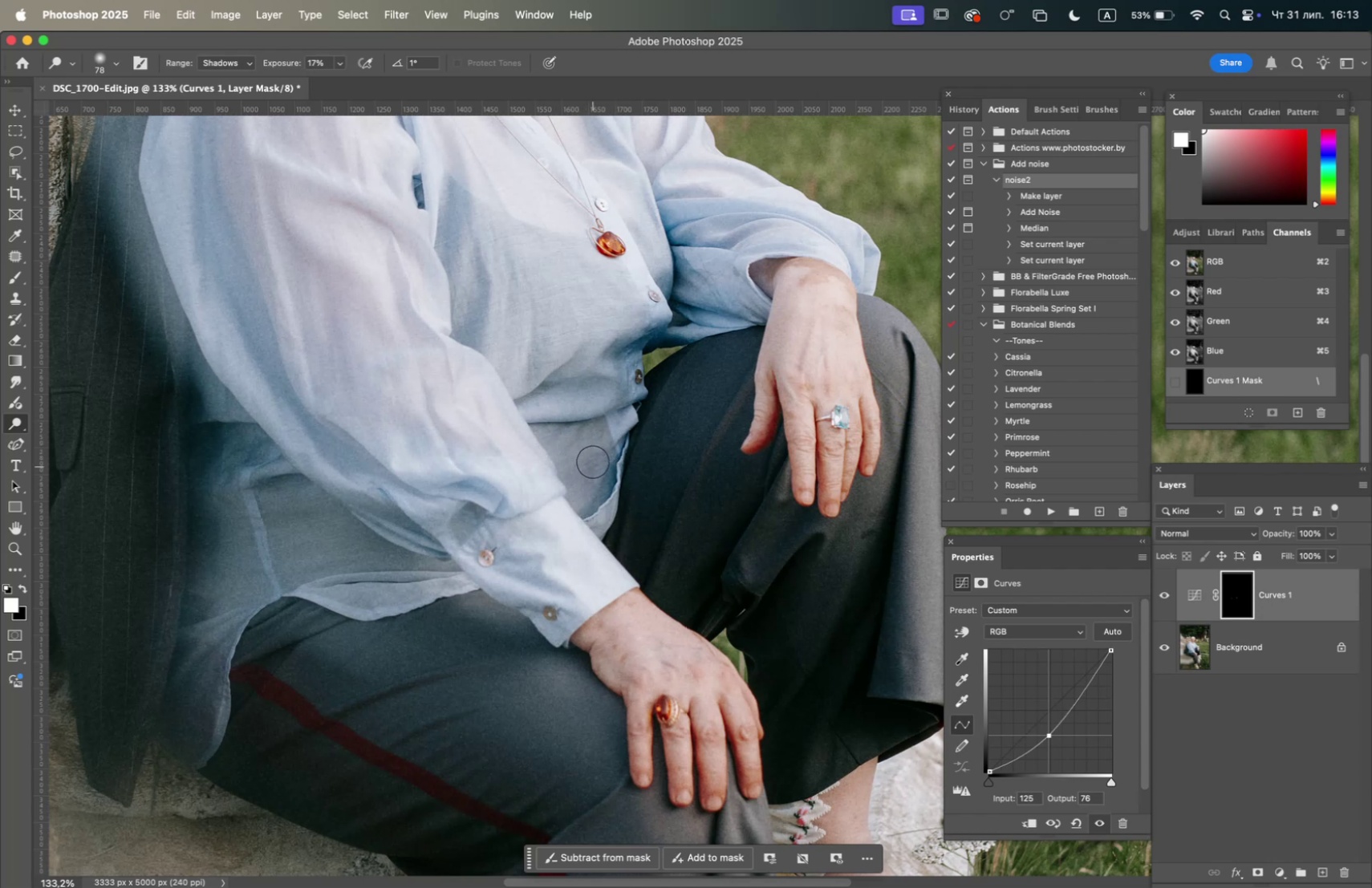 
left_click_drag(start_coordinate=[592, 460], to_coordinate=[591, 476])
 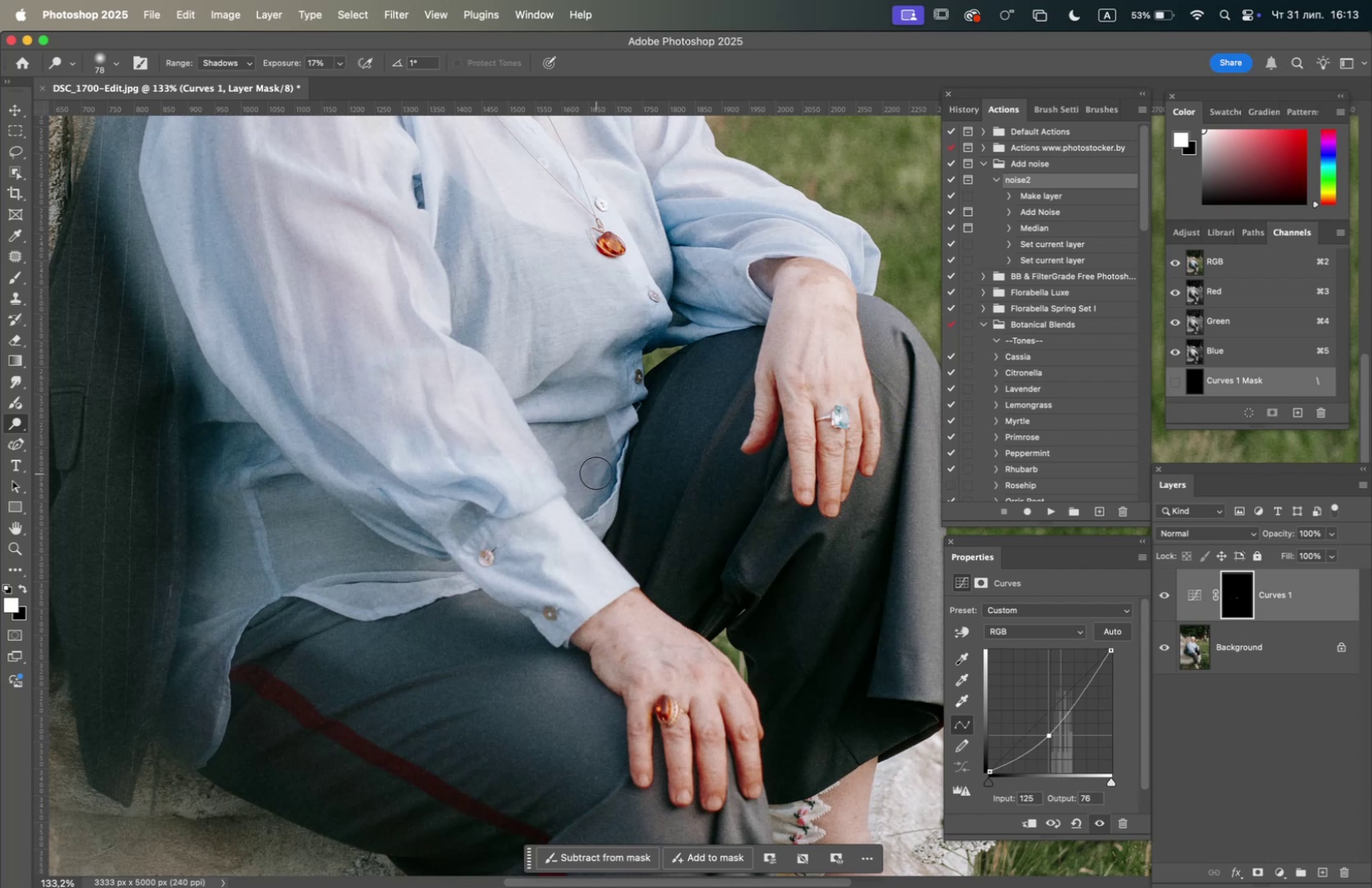 
left_click_drag(start_coordinate=[586, 482], to_coordinate=[591, 452])
 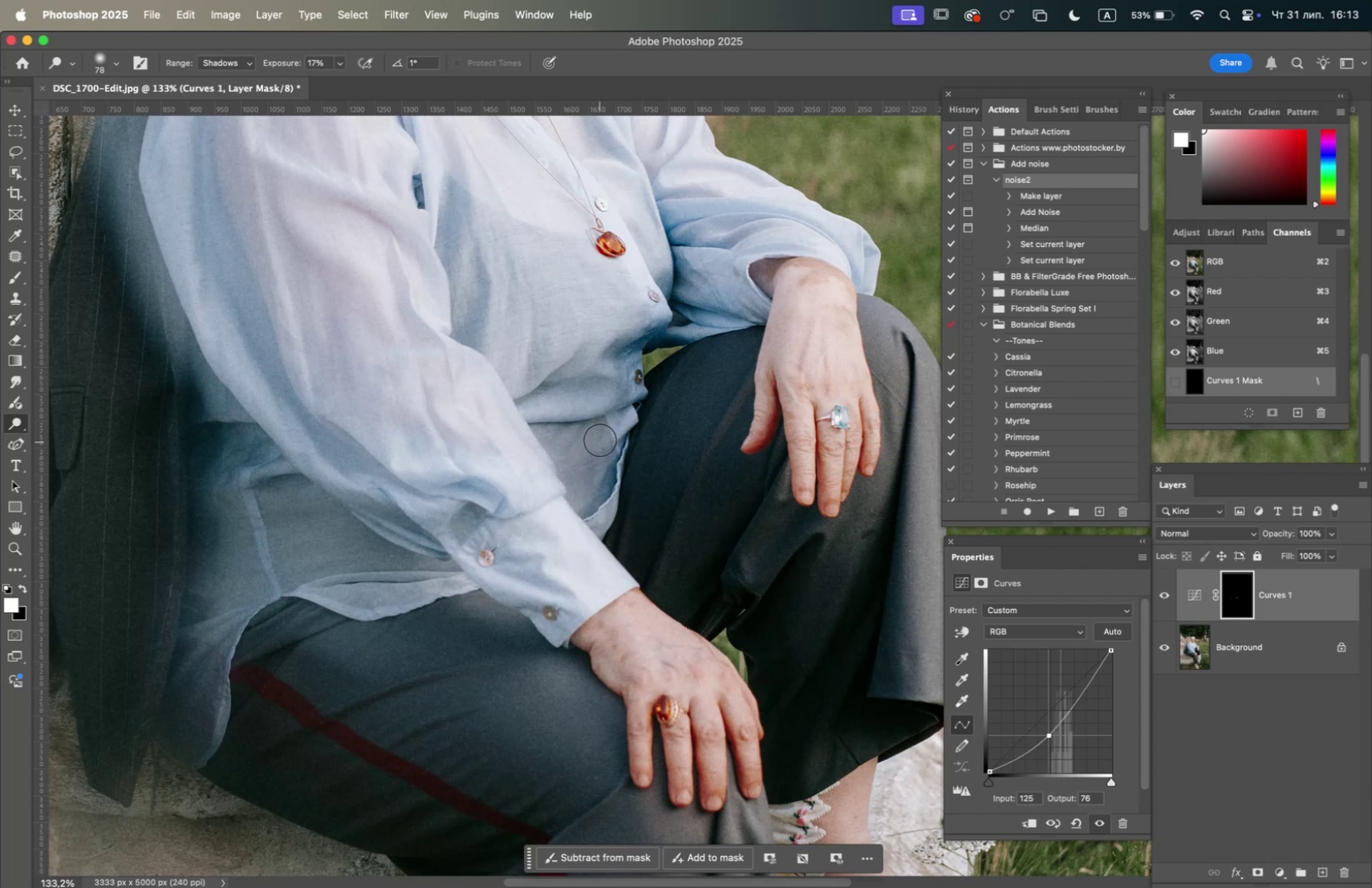 
left_click_drag(start_coordinate=[599, 437], to_coordinate=[588, 403])
 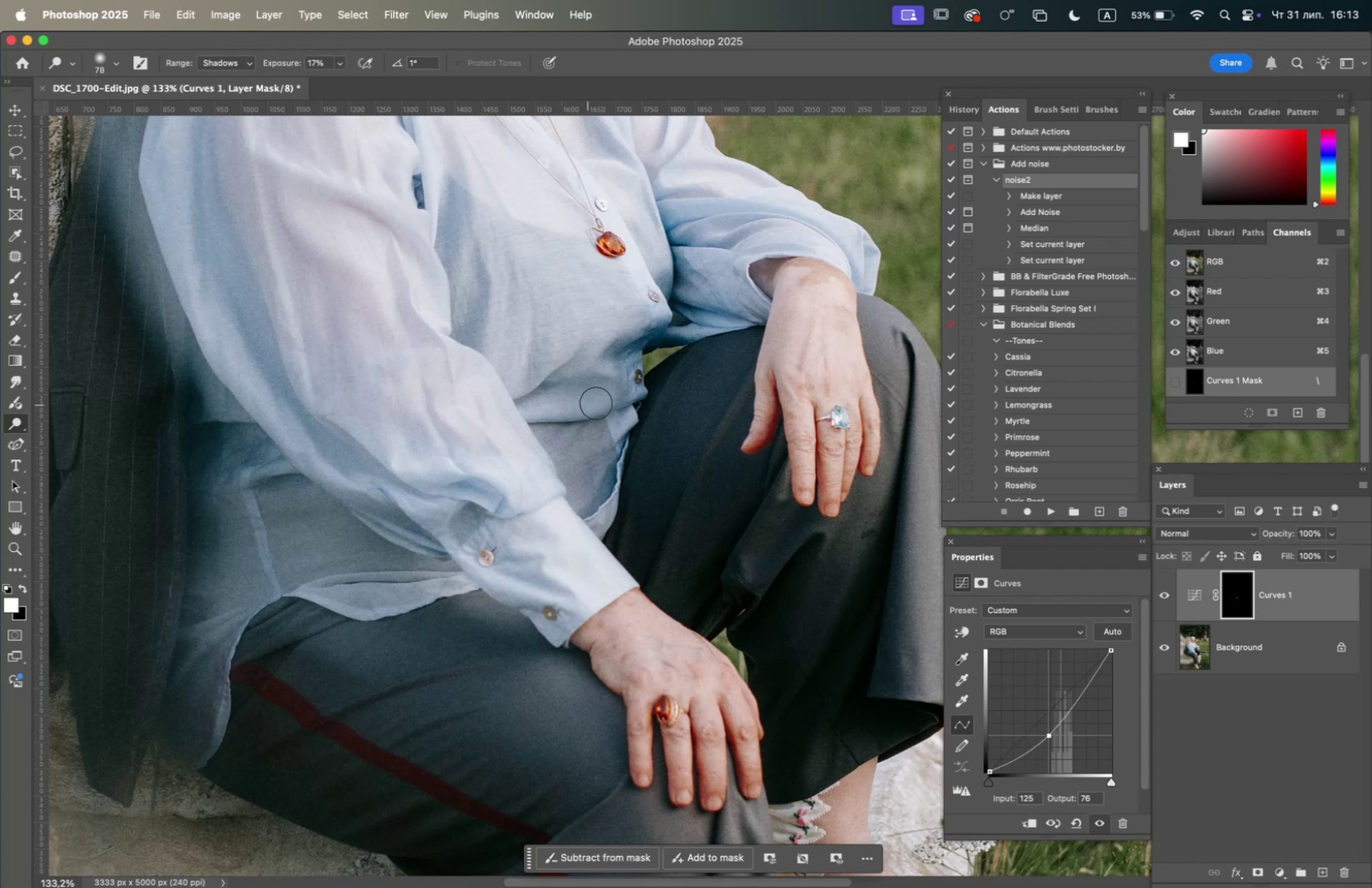 
left_click_drag(start_coordinate=[595, 403], to_coordinate=[621, 428])
 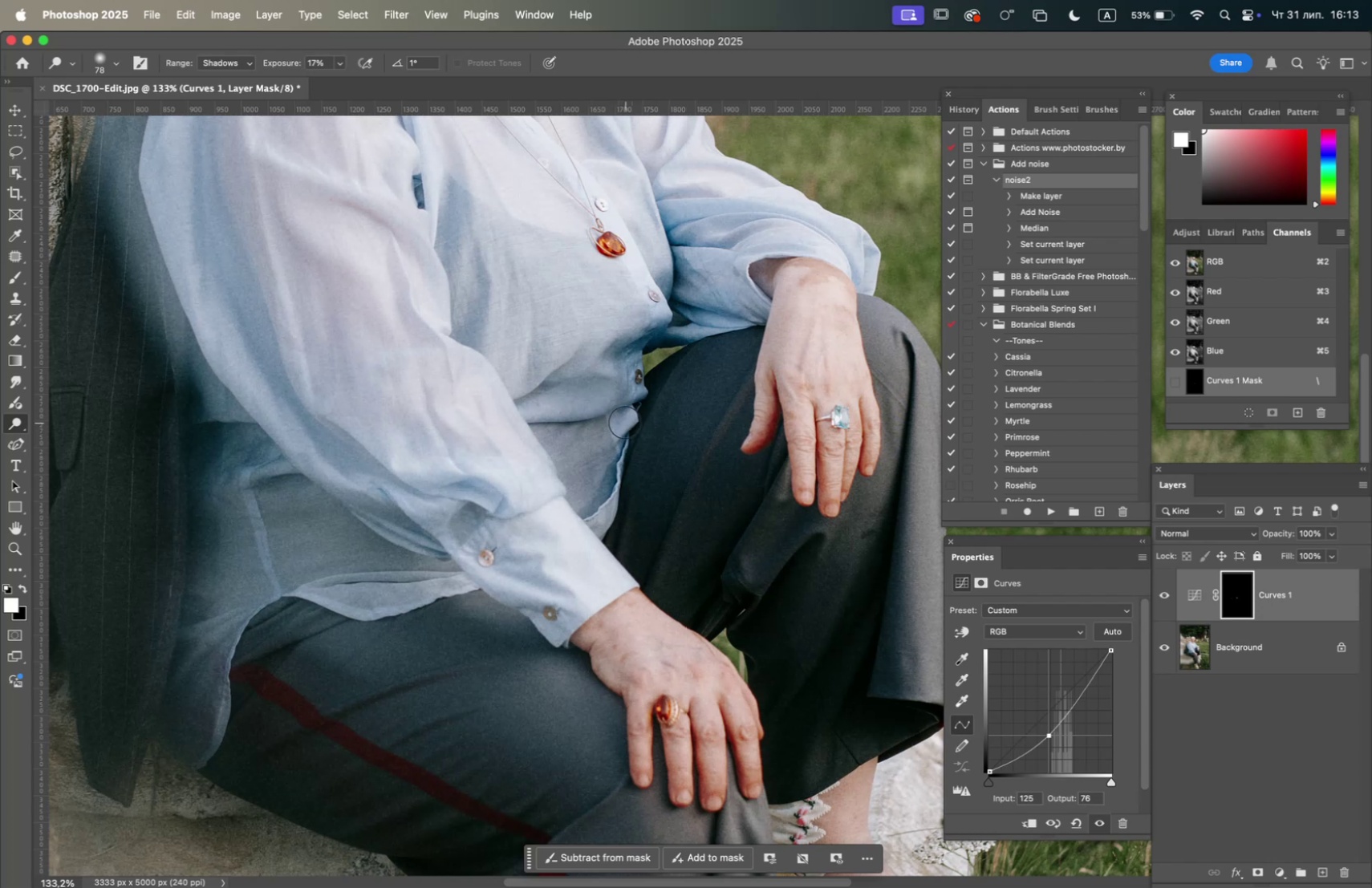 
left_click_drag(start_coordinate=[625, 422], to_coordinate=[598, 516])
 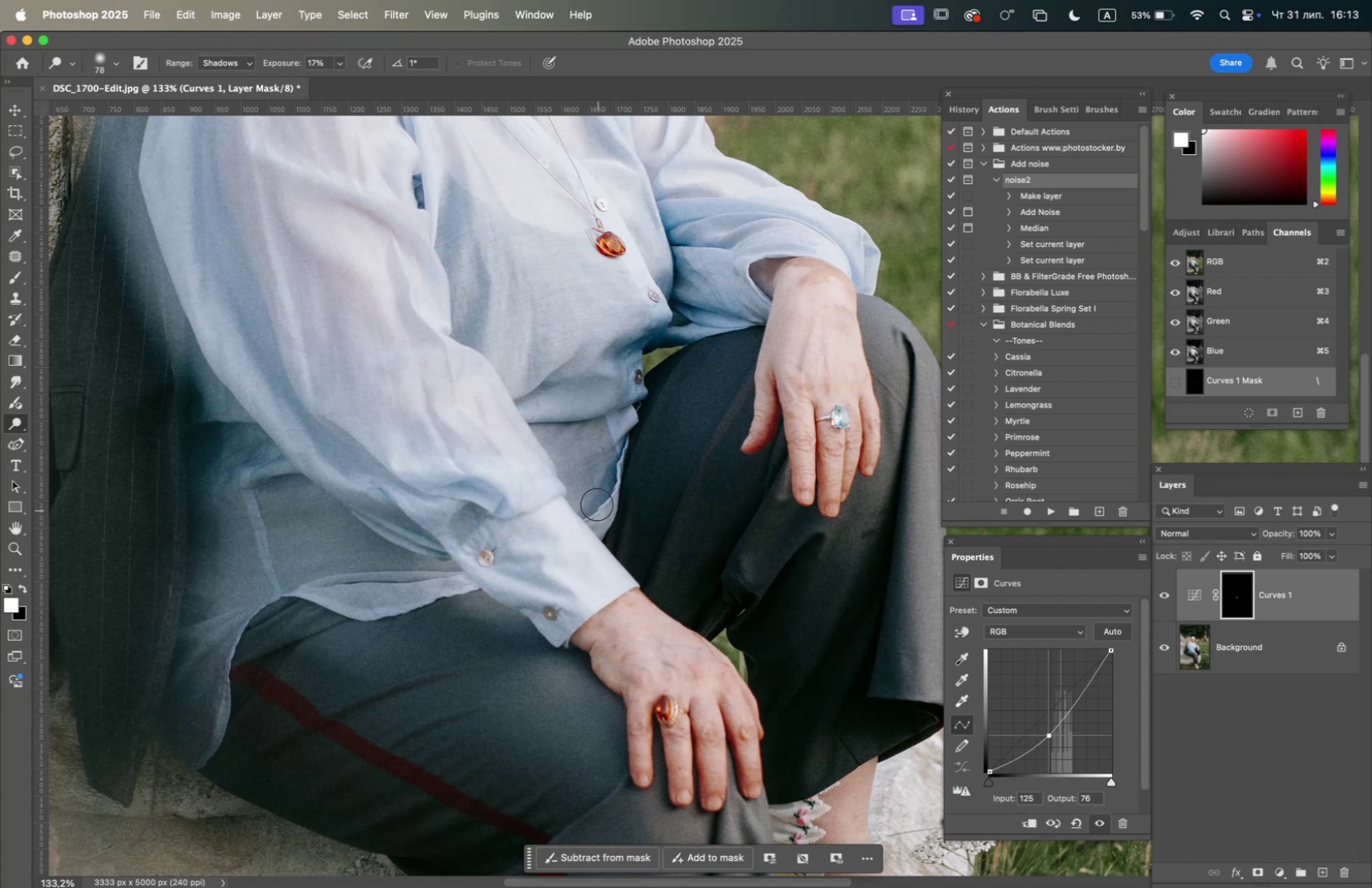 
left_click_drag(start_coordinate=[592, 501], to_coordinate=[545, 427])
 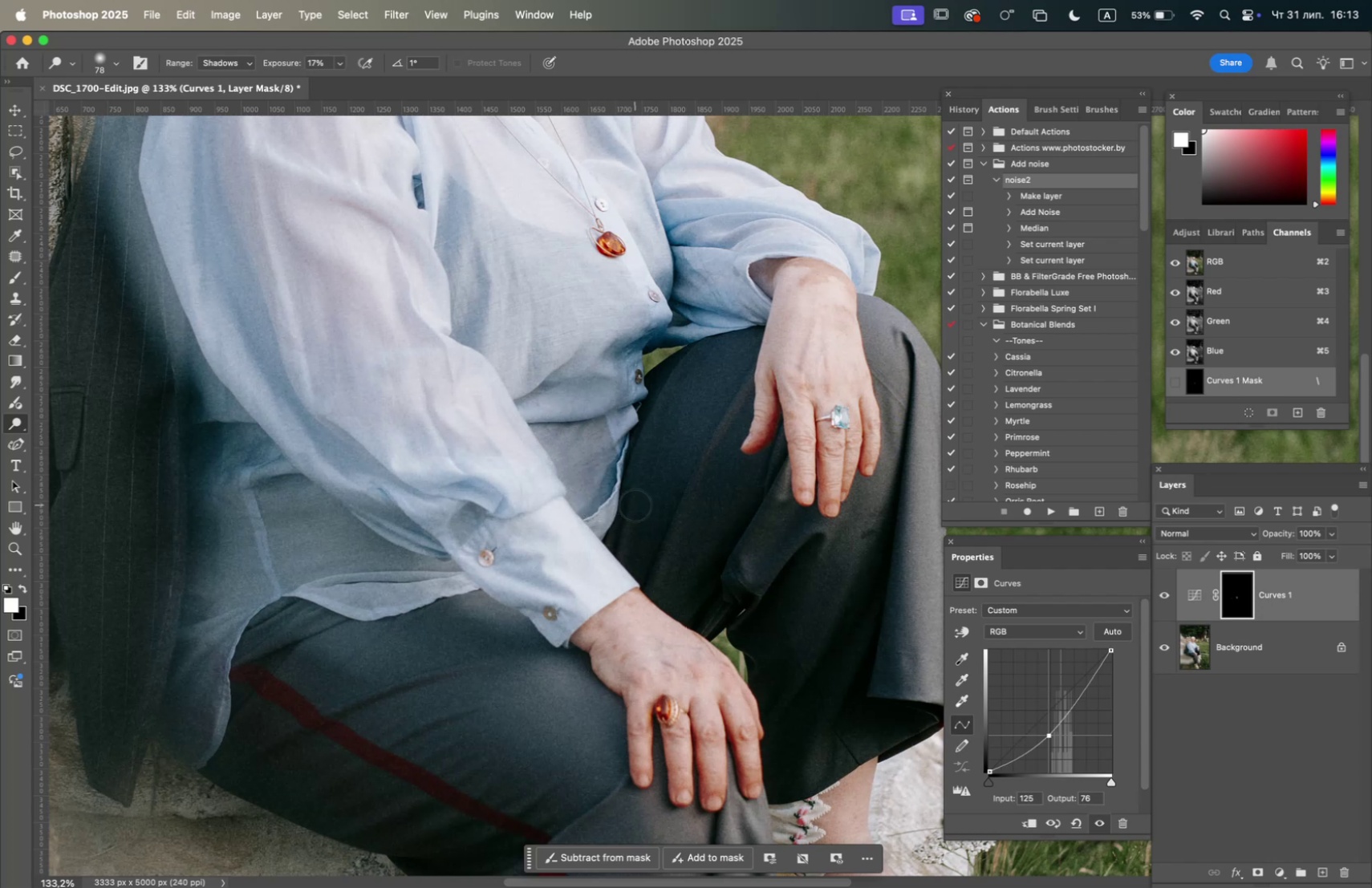 
hold_key(key=OptionLeft, duration=1.08)
scroll: coordinate [652, 497], scroll_direction: down, amount: 7.0
 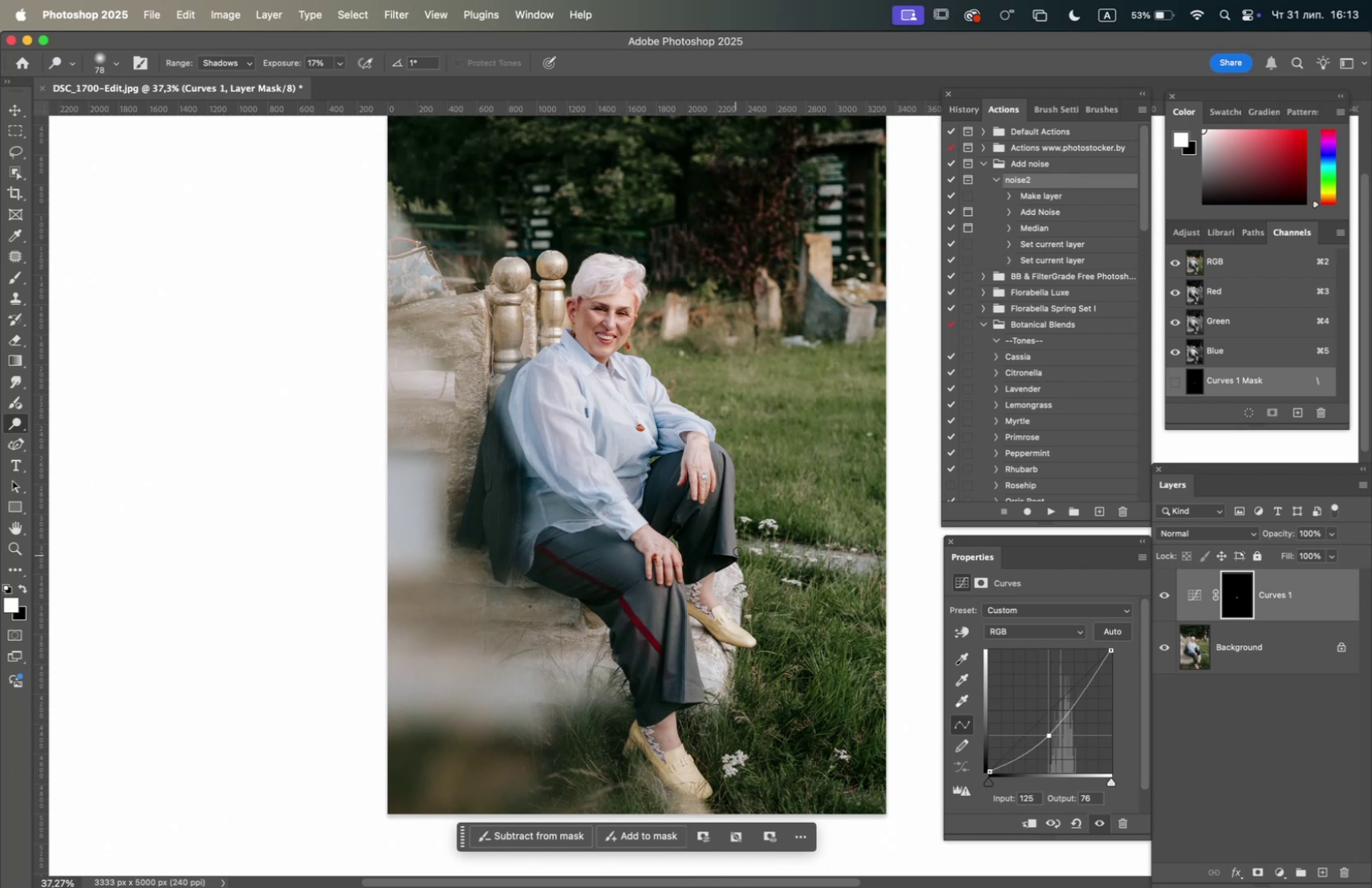 
wait(7.3)
 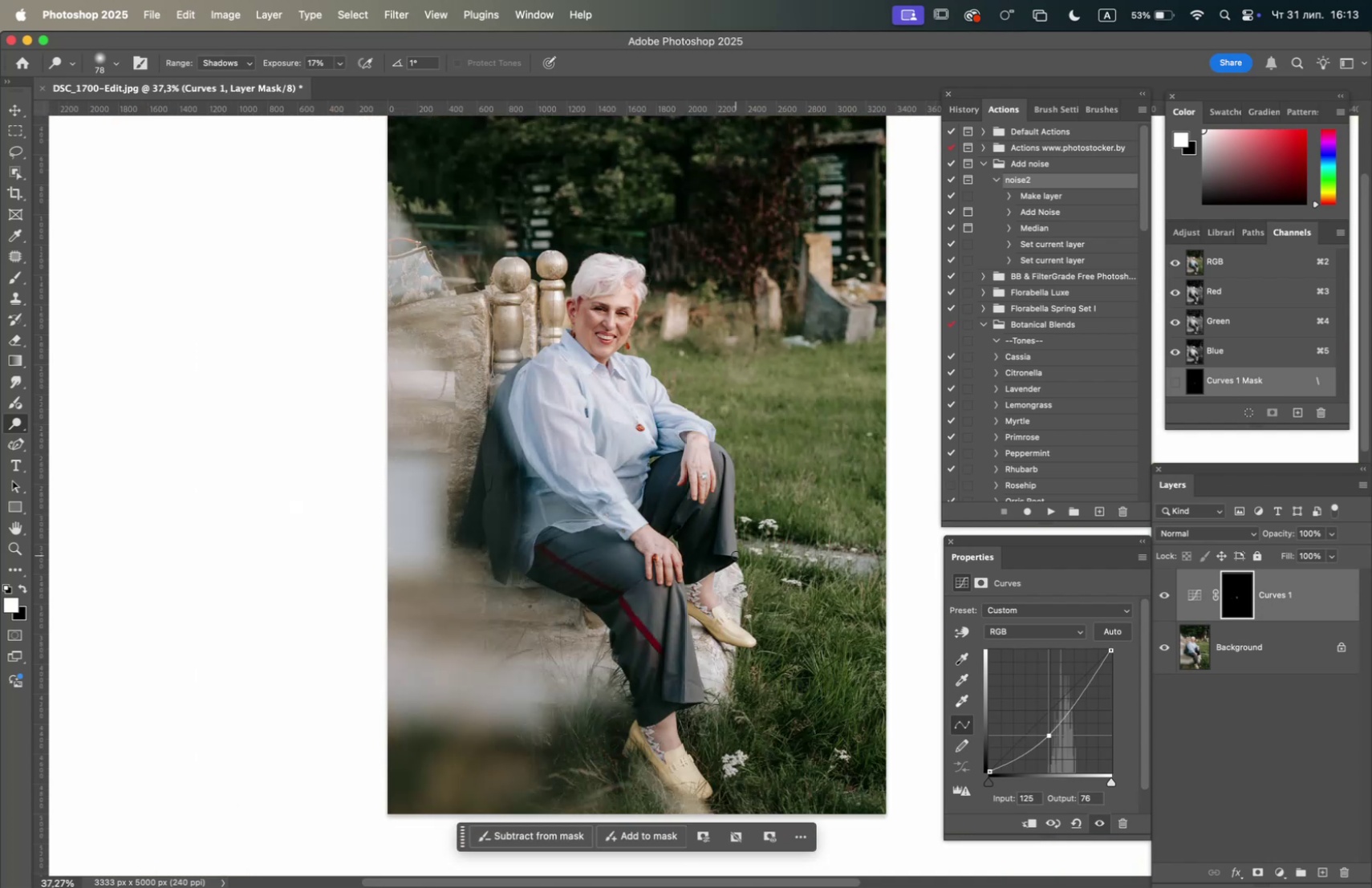 
left_click([1165, 590])
 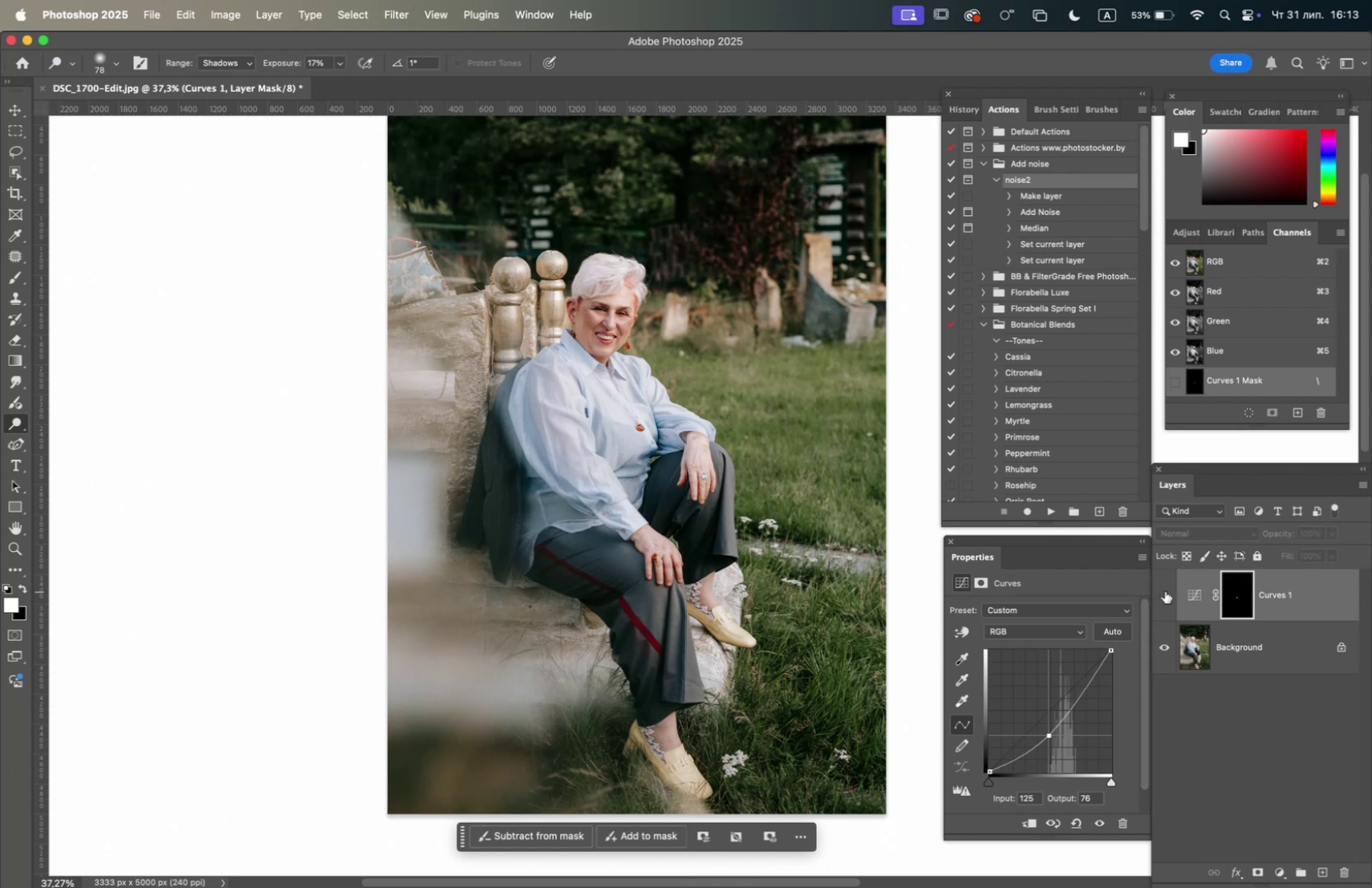 
left_click([1165, 590])
 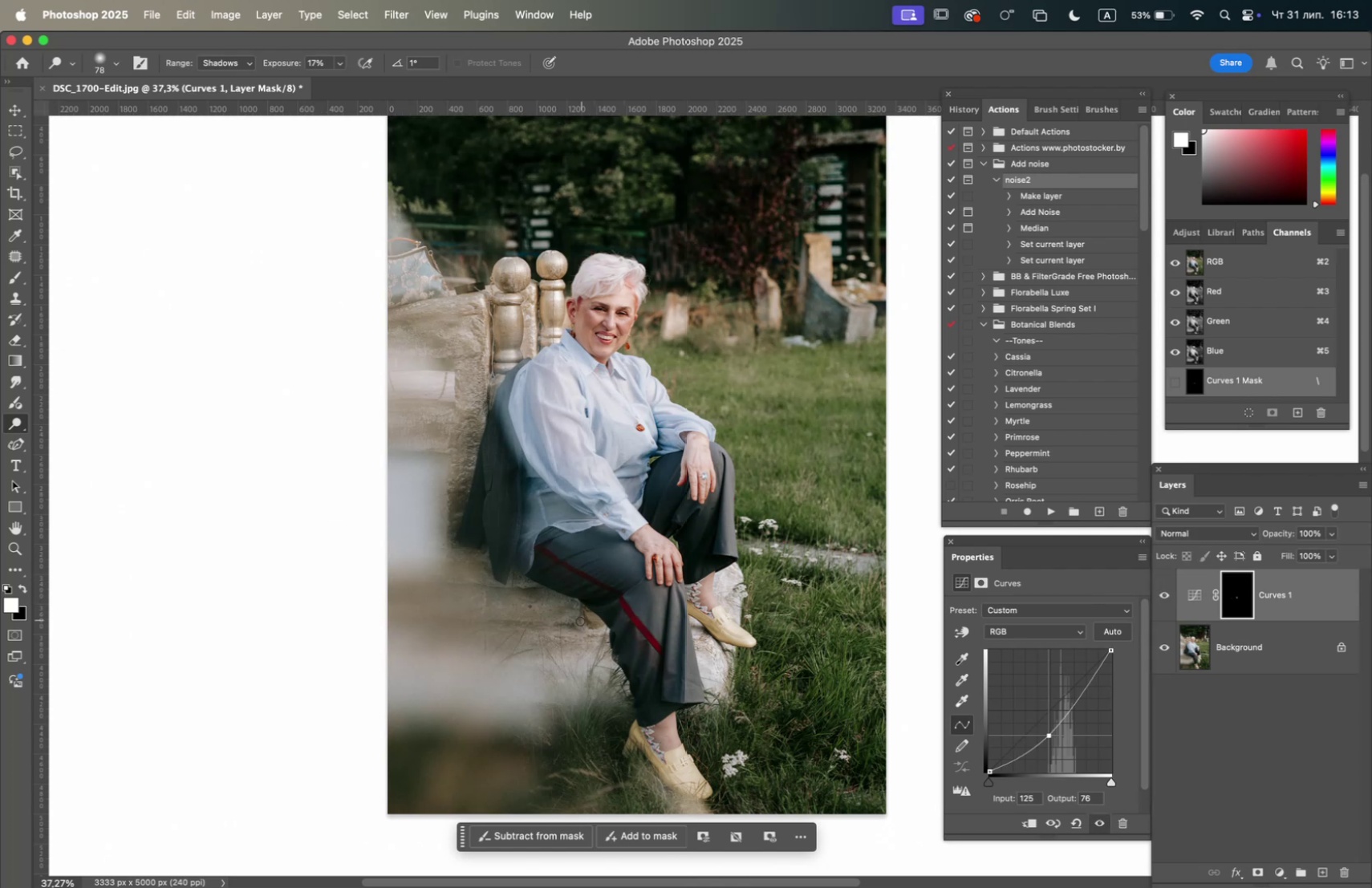 
hold_key(key=OptionLeft, duration=1.23)
scroll: coordinate [559, 624], scroll_direction: up, amount: 4.0
 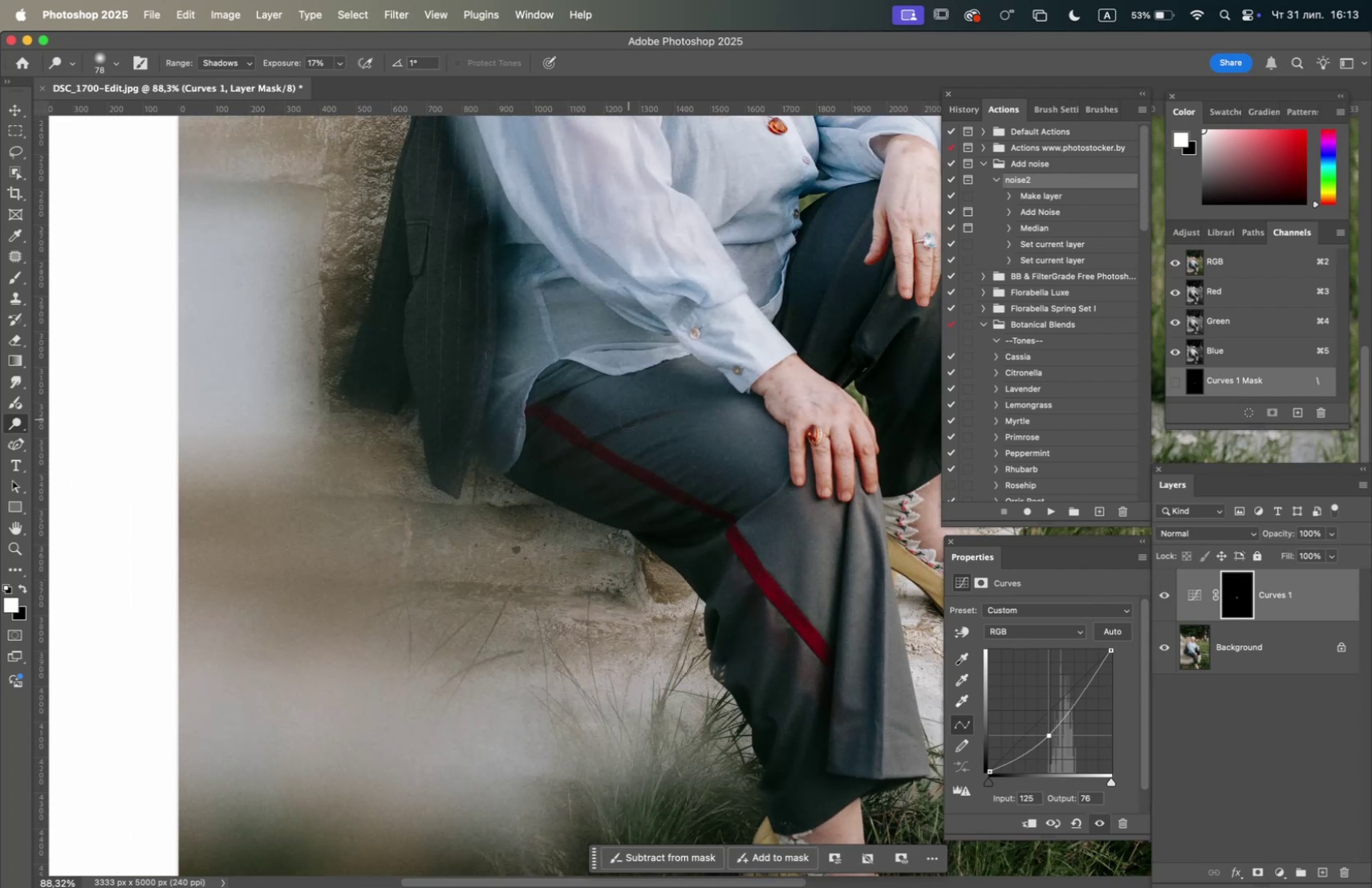 
right_click([627, 420])
 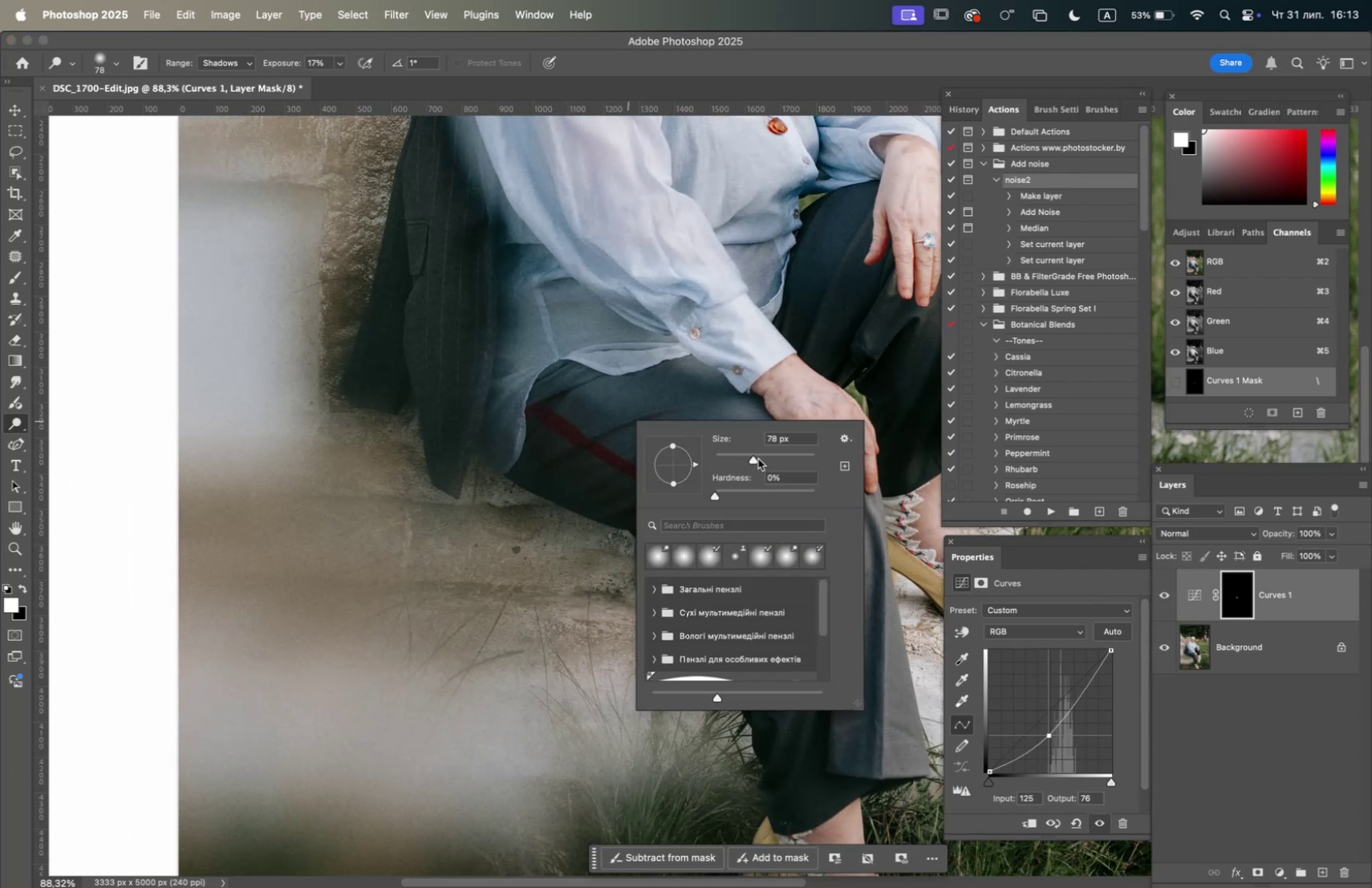 
left_click([769, 457])
 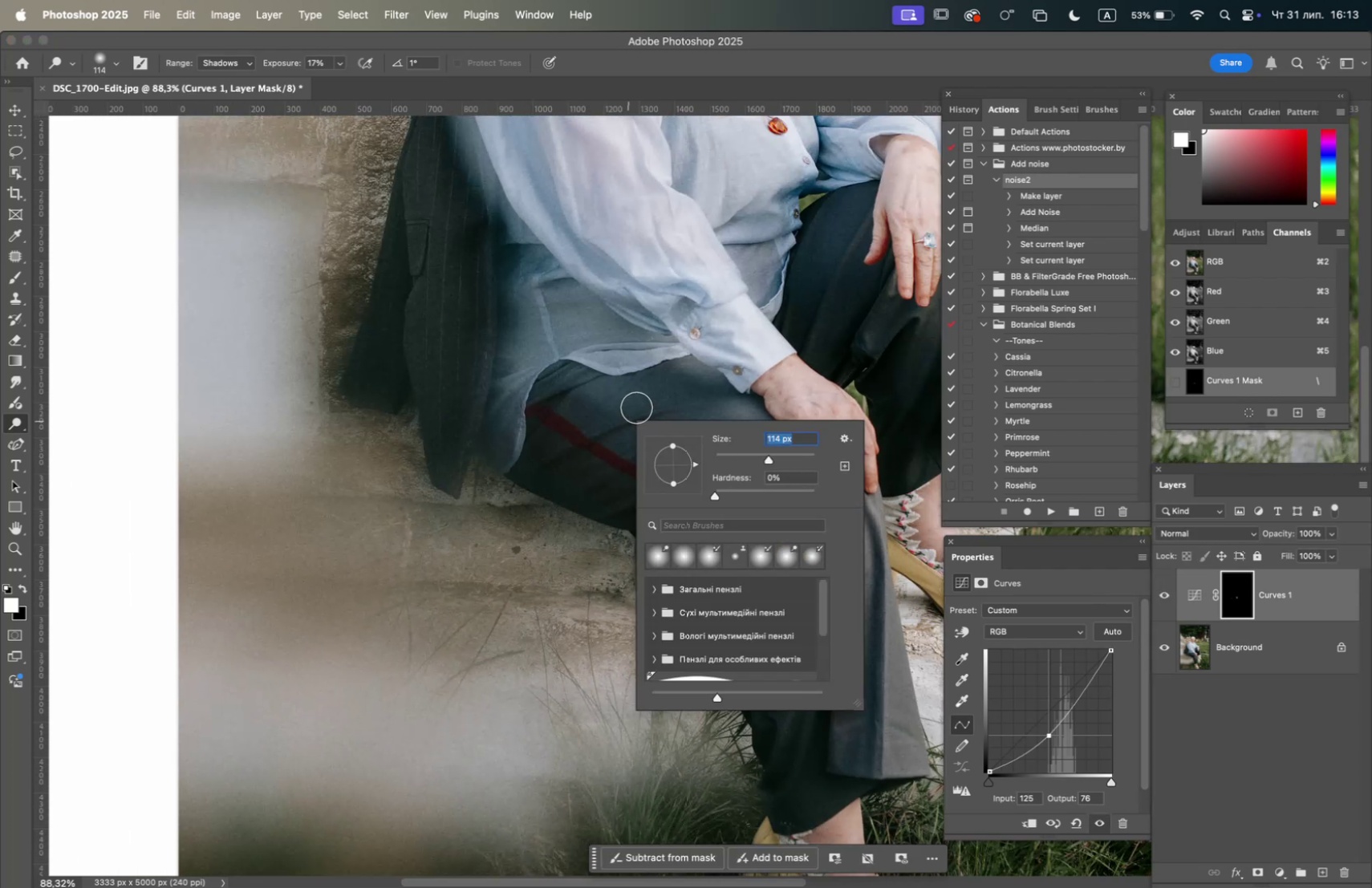 
left_click_drag(start_coordinate=[629, 397], to_coordinate=[621, 405])
 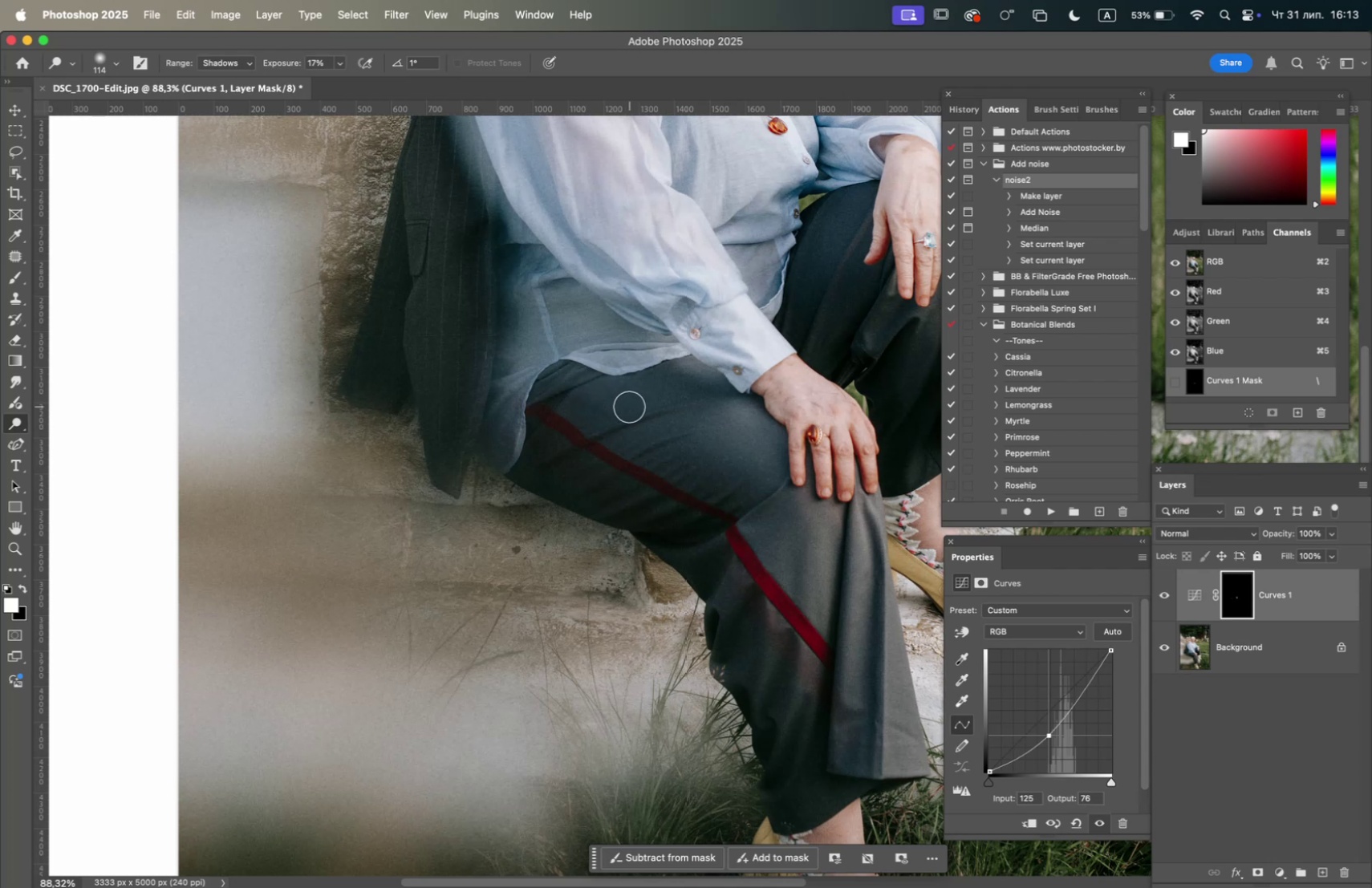 
left_click_drag(start_coordinate=[630, 406], to_coordinate=[718, 460])
 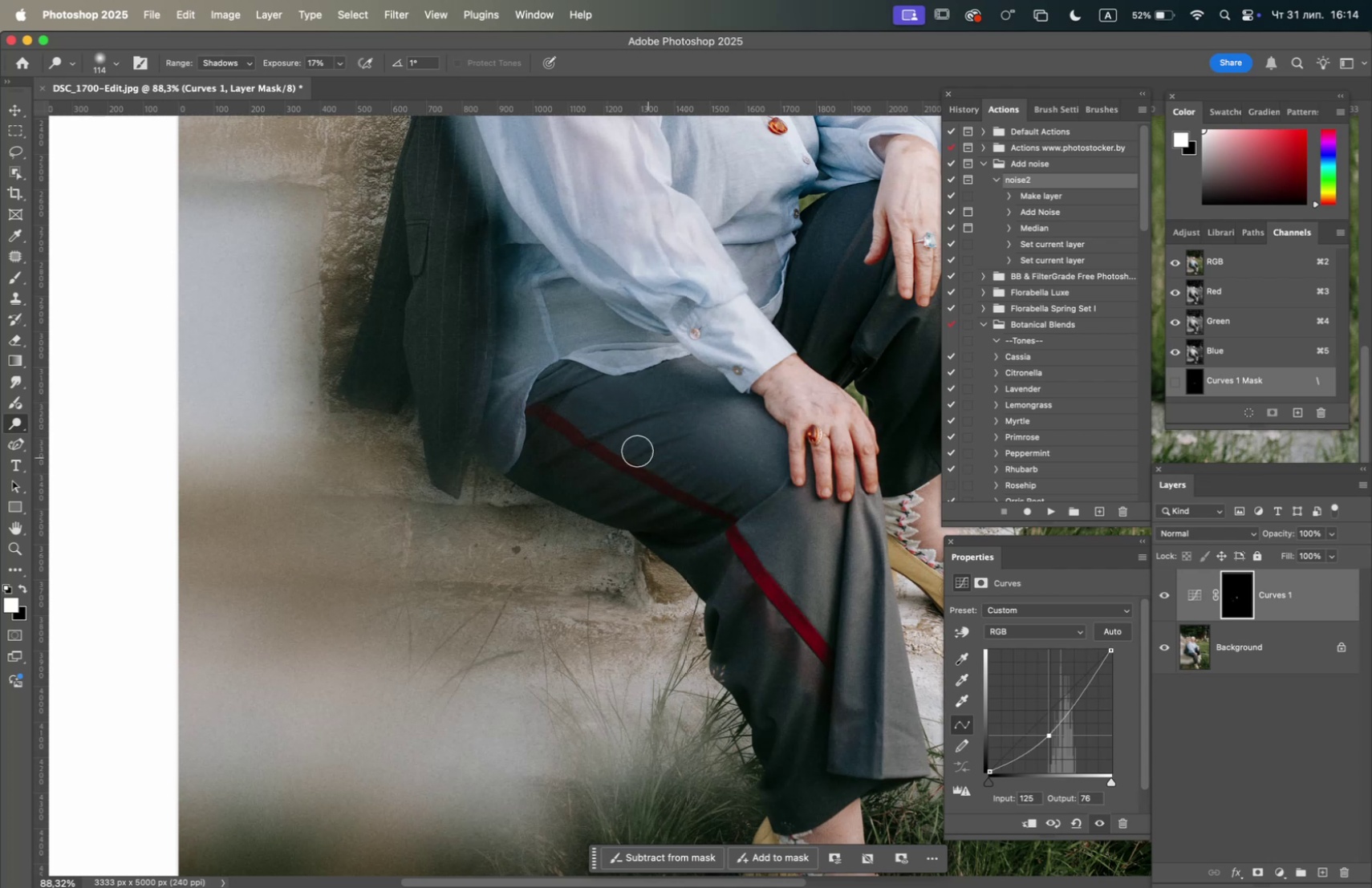 
left_click_drag(start_coordinate=[623, 440], to_coordinate=[645, 415])
 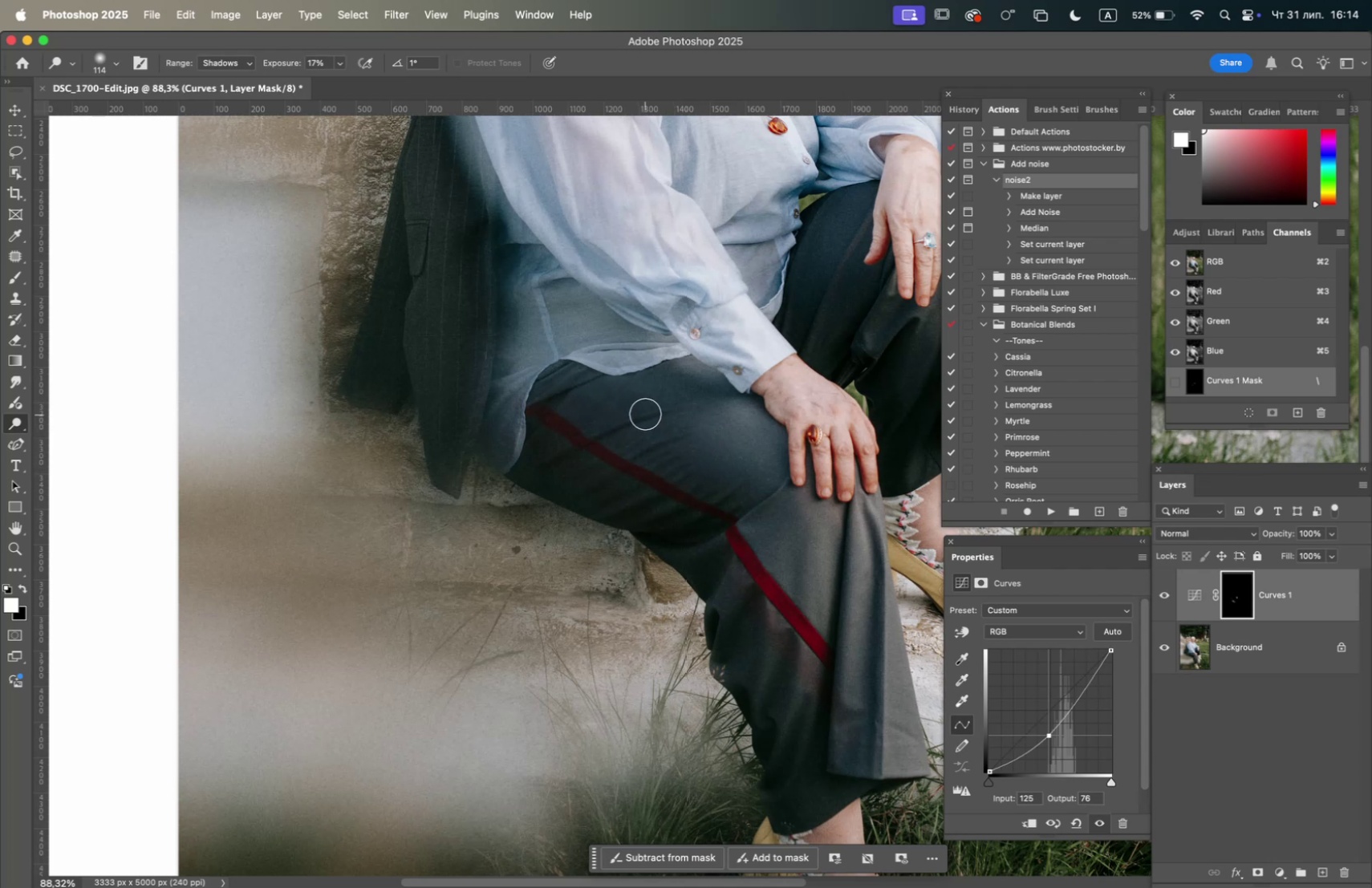 
left_click_drag(start_coordinate=[635, 409], to_coordinate=[733, 482])
 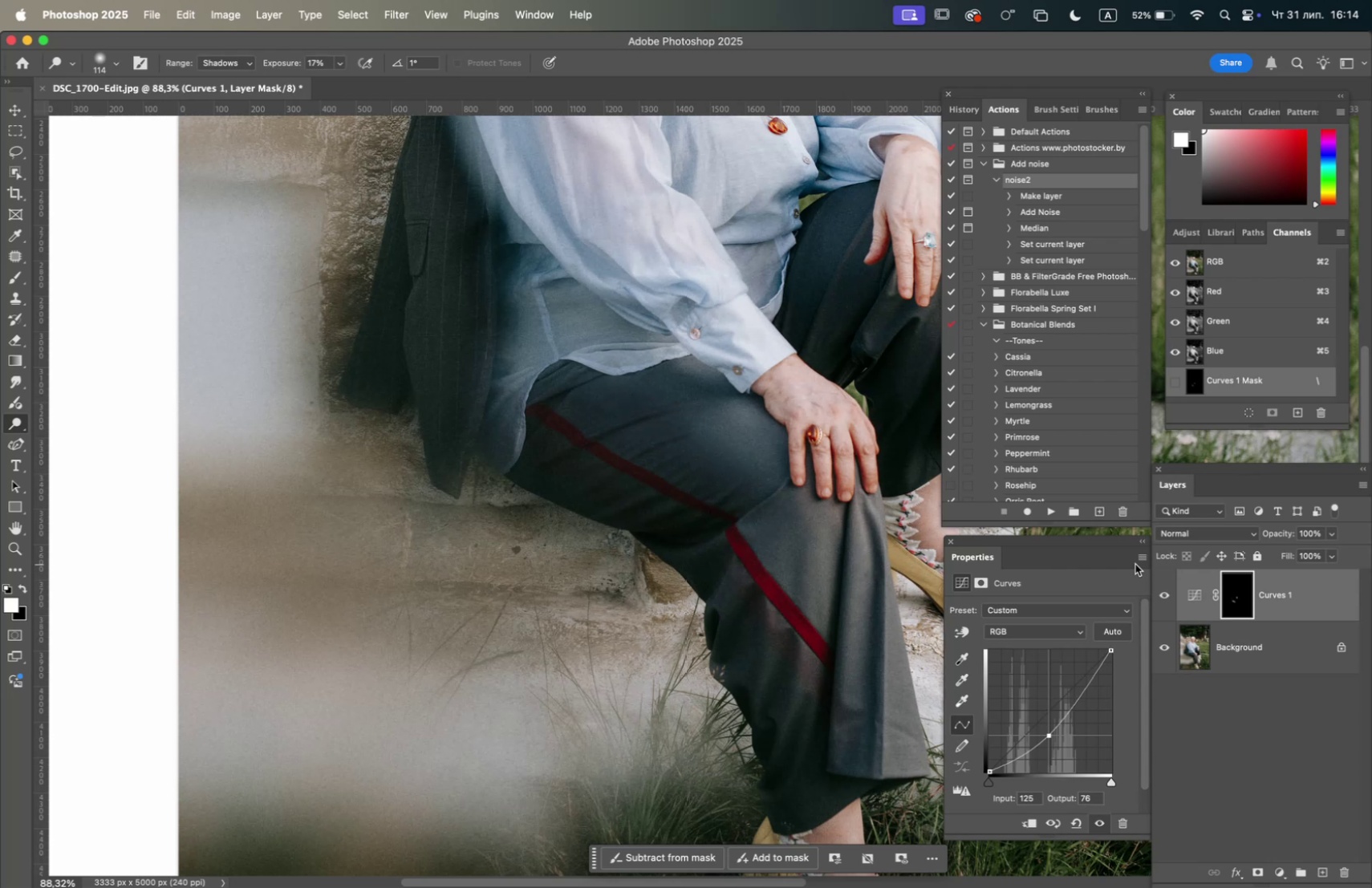 
left_click([1164, 593])
 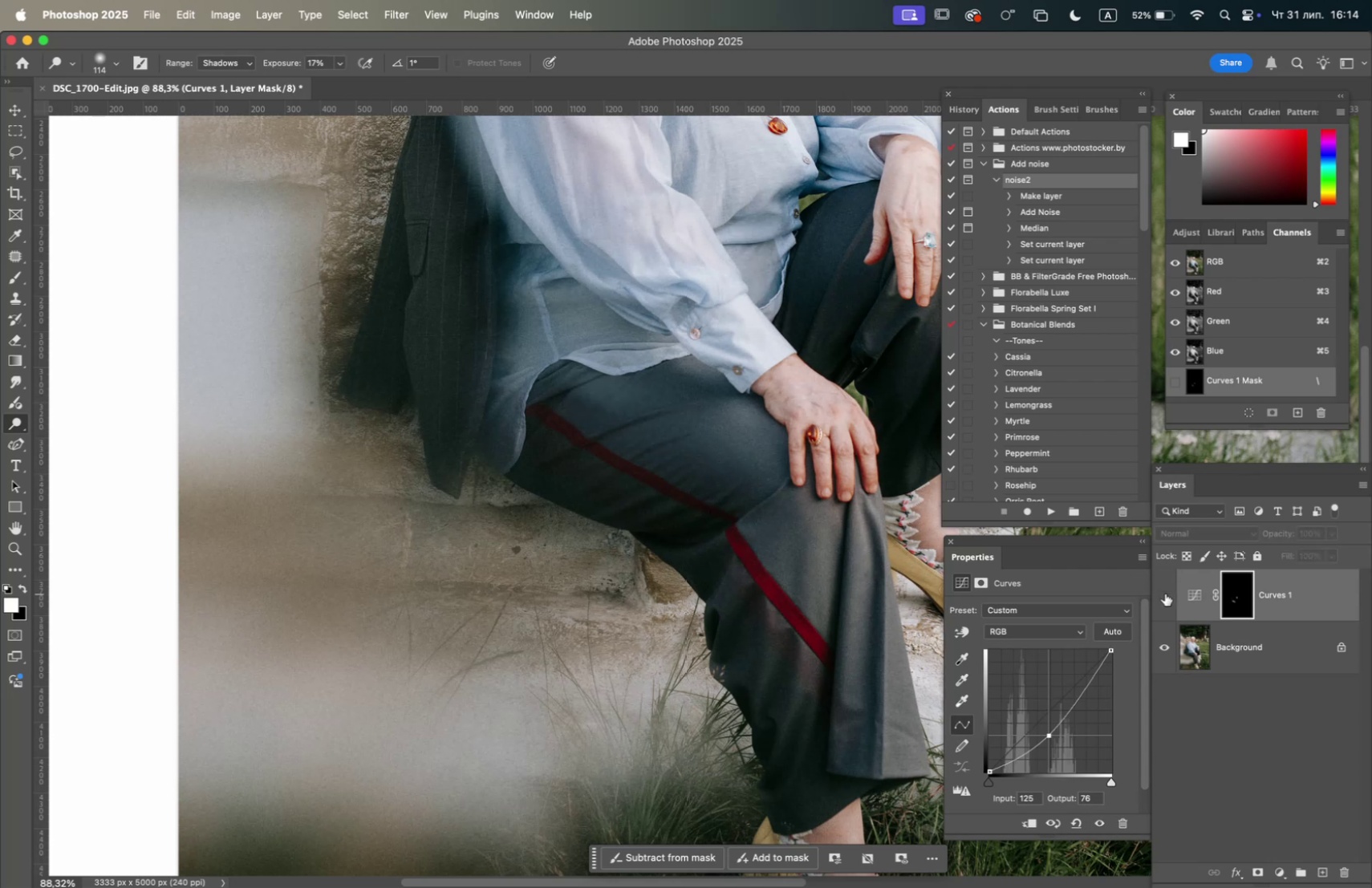 
left_click([1165, 593])
 